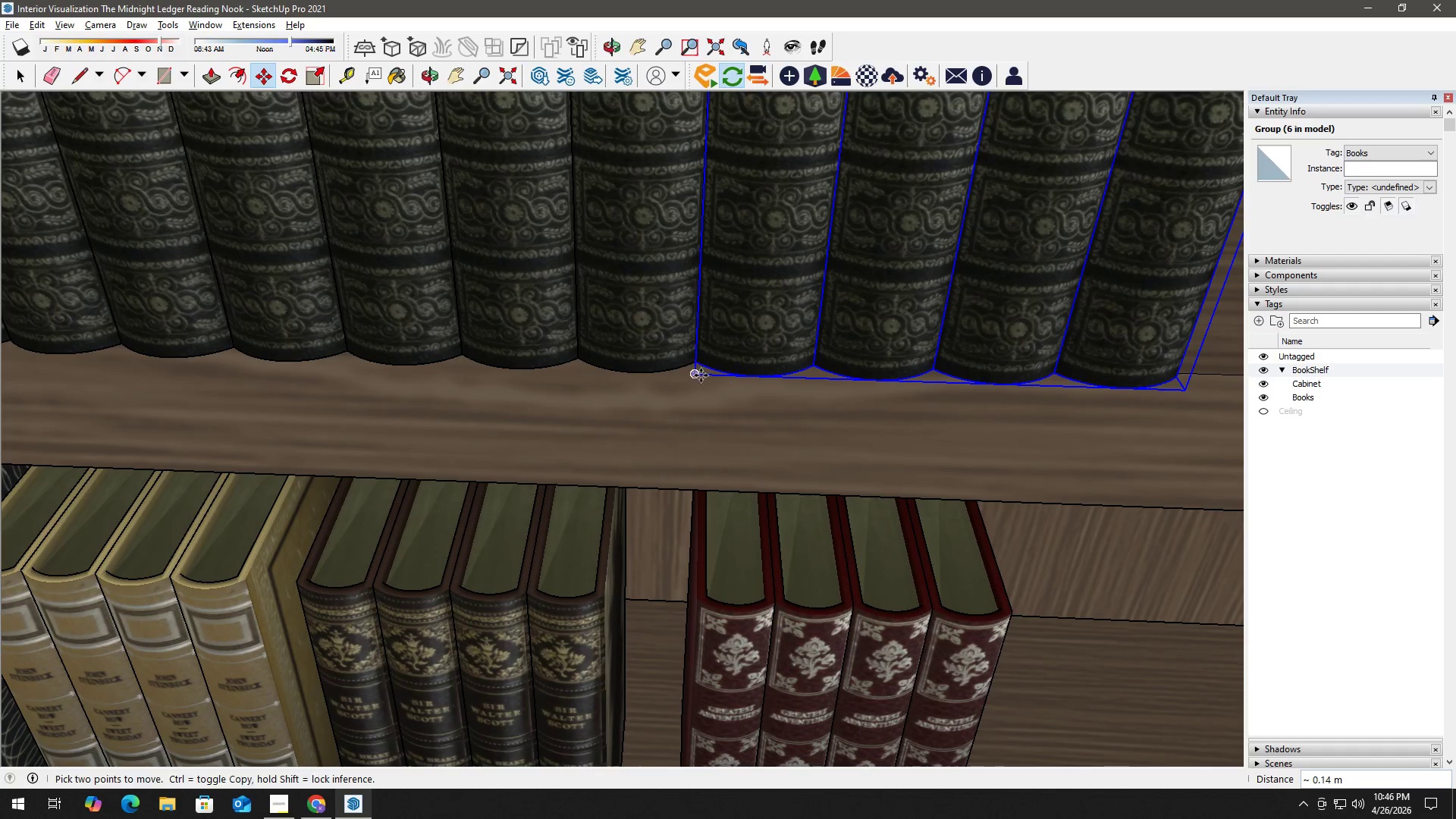 
key(Space)
 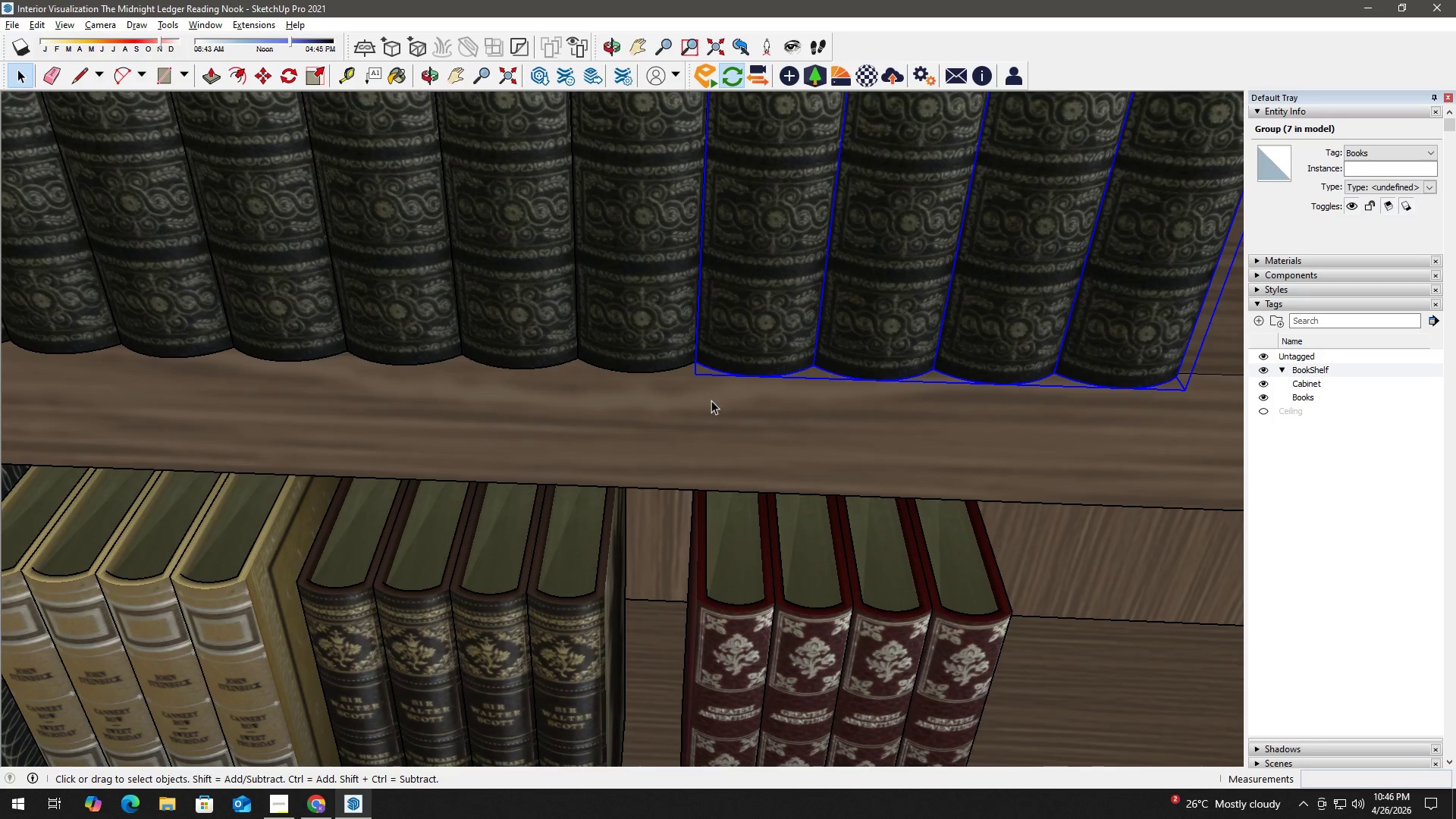 
wait(6.52)
 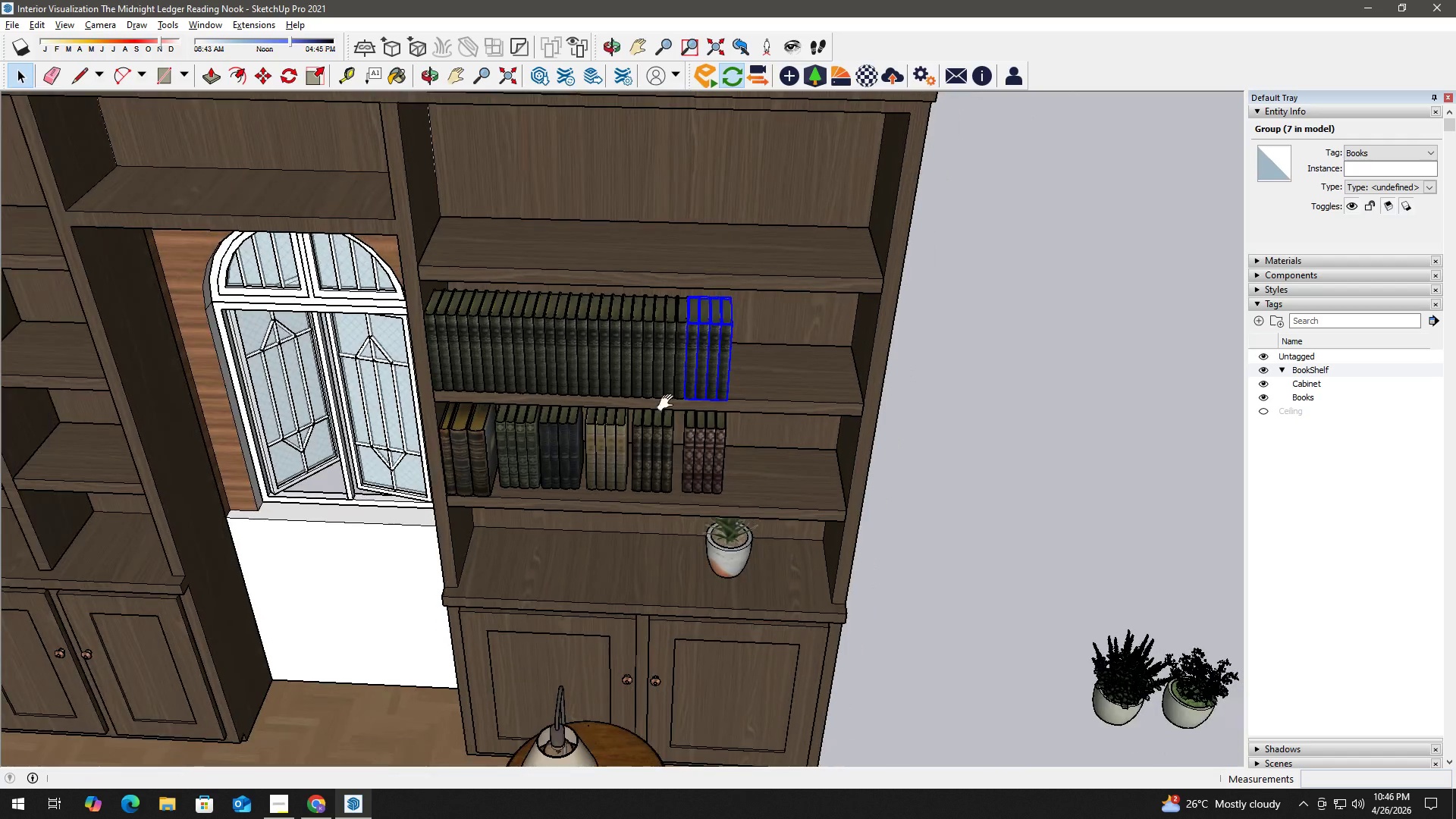 
key(H)
 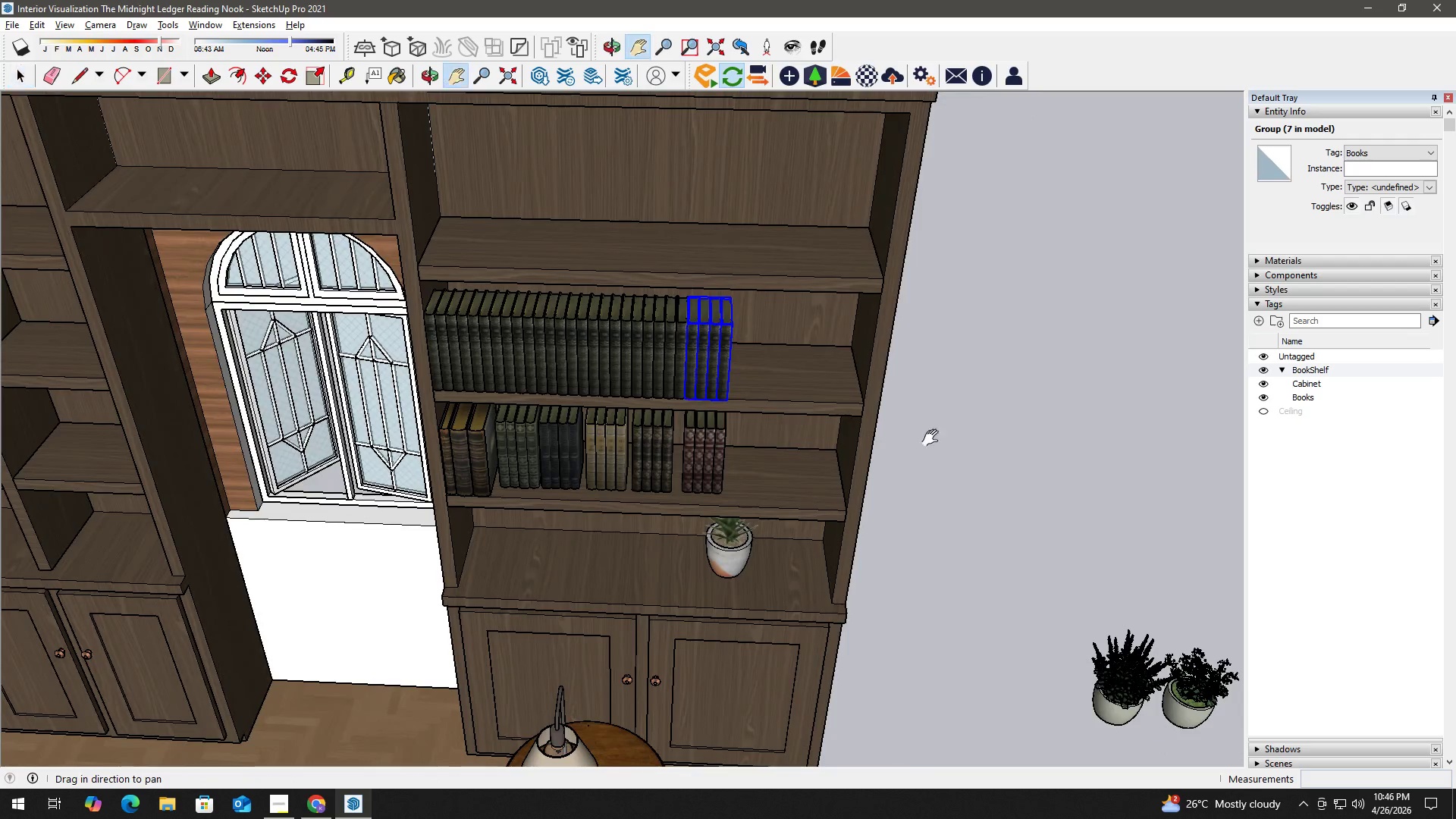 
left_click_drag(start_coordinate=[934, 438], to_coordinate=[739, 419])
 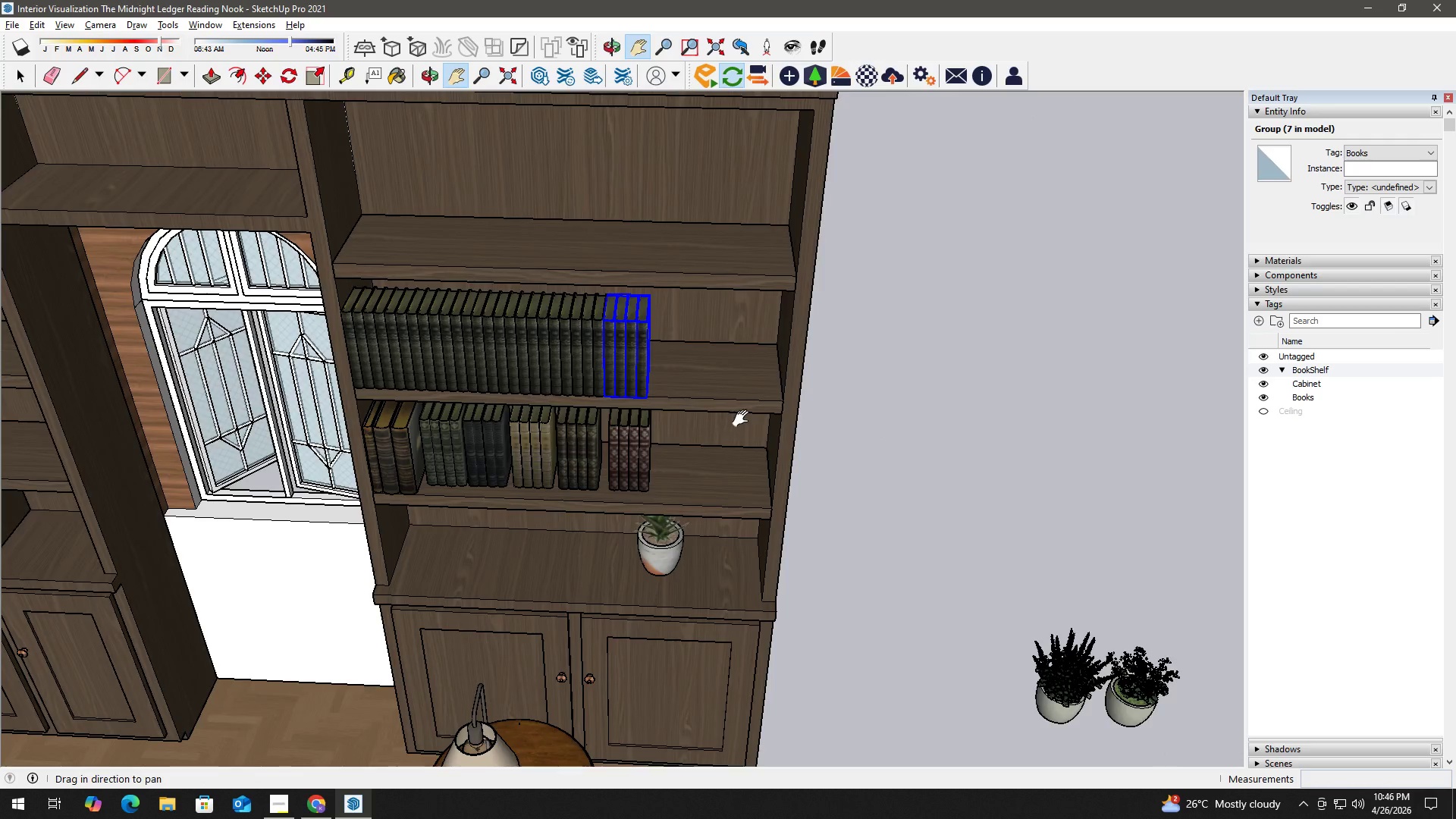 
scroll: coordinate [667, 397], scroll_direction: down, amount: 23.0
 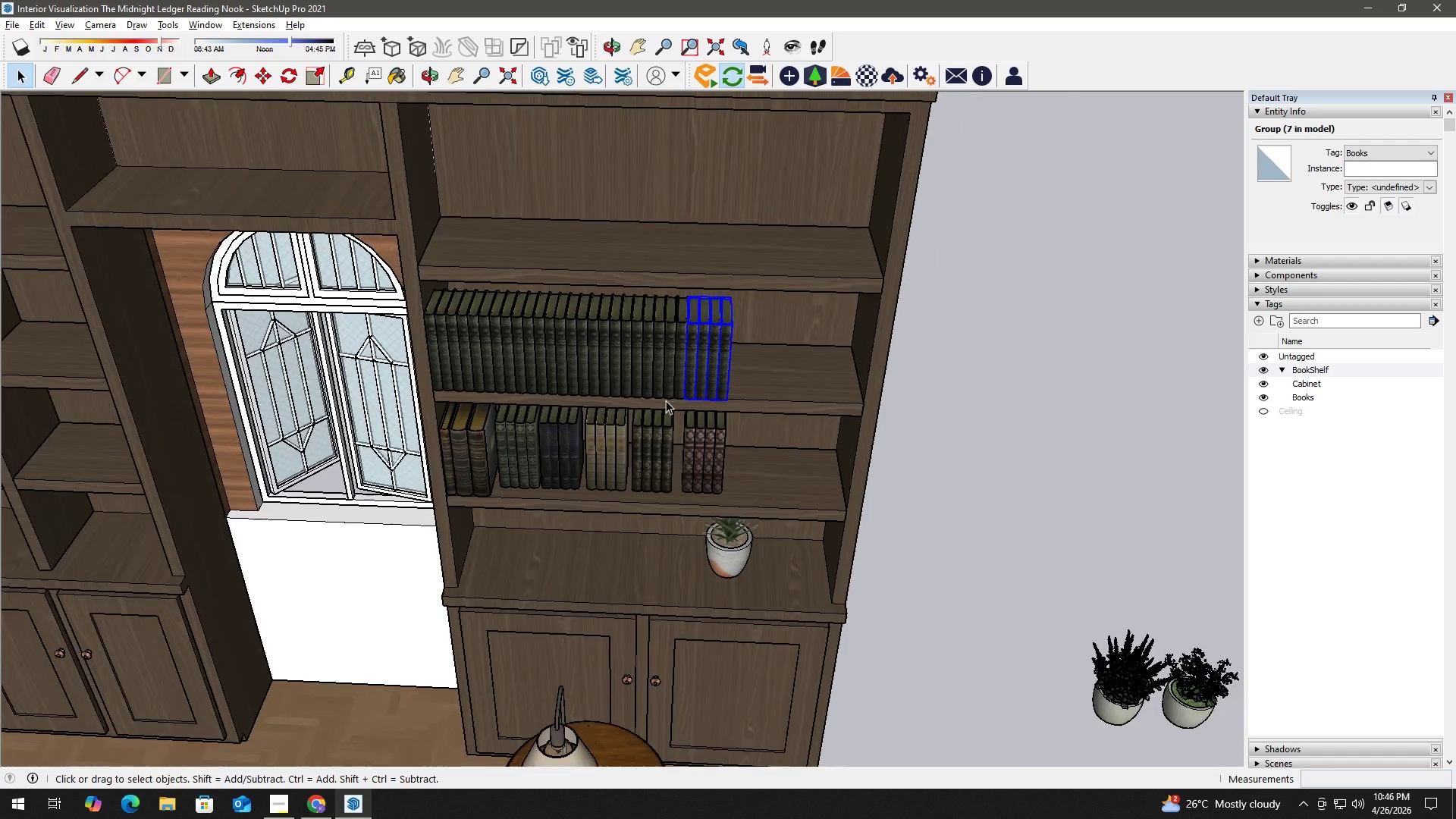 
key(Space)
 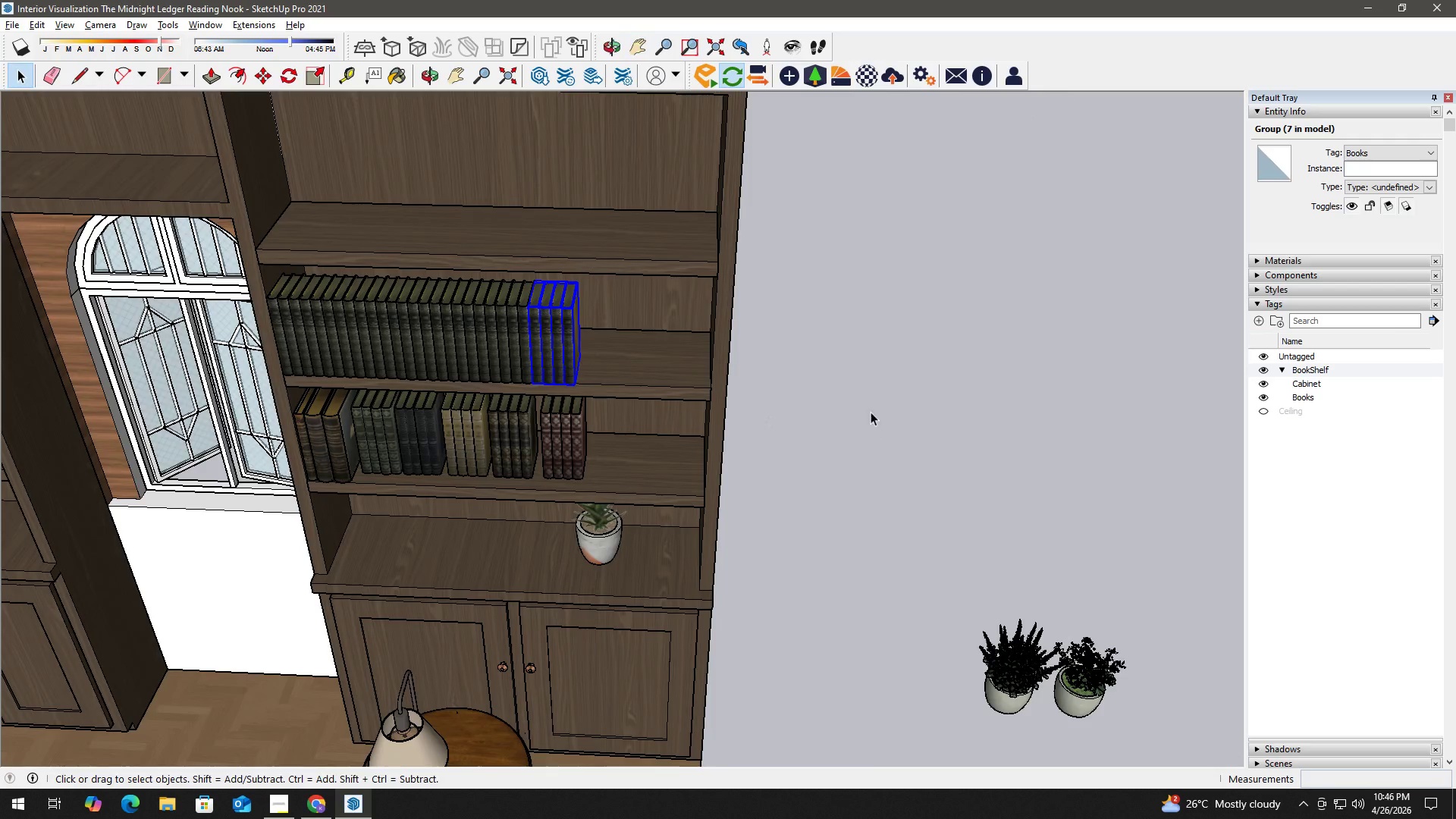 
left_click([877, 410])
 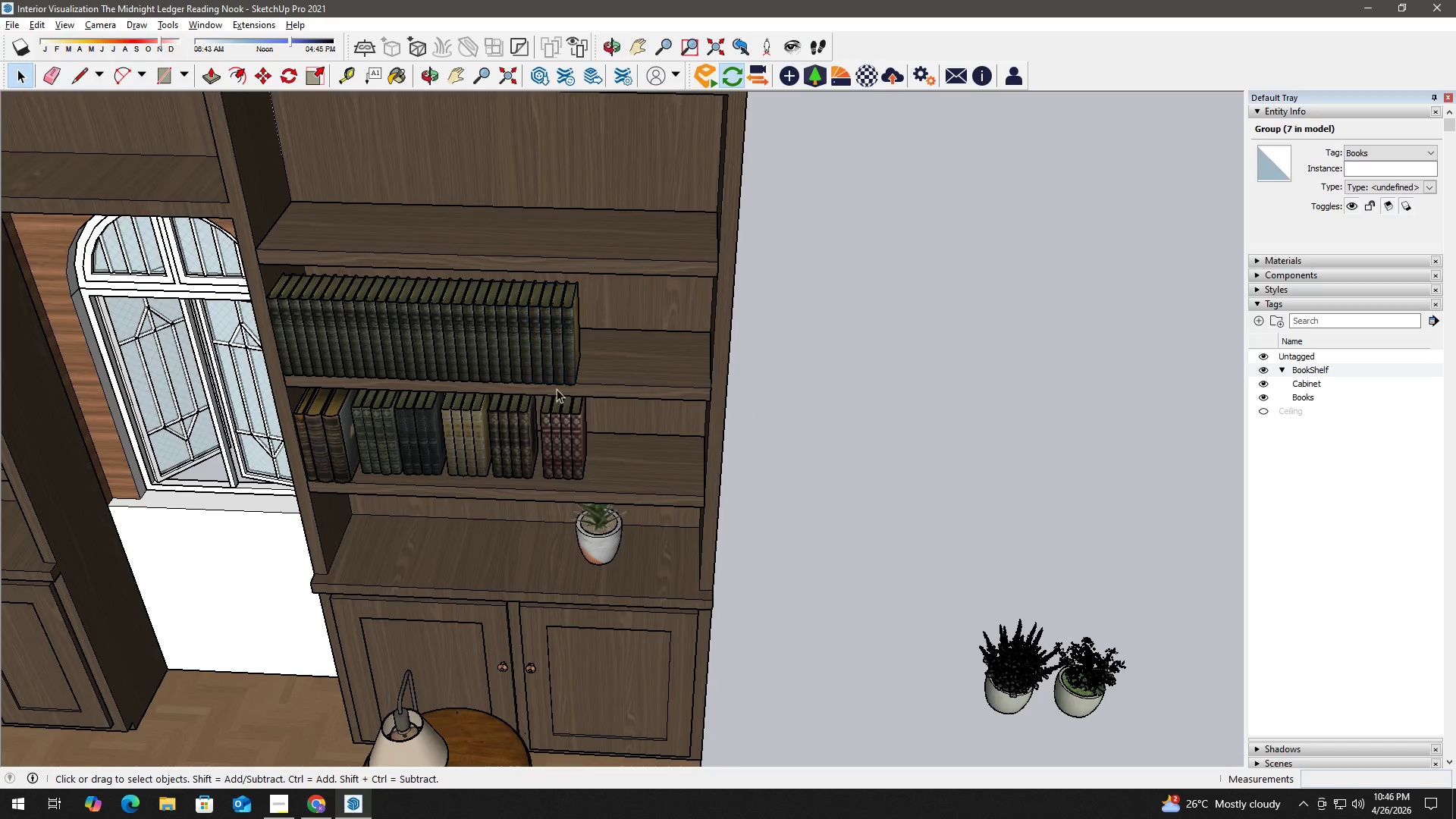 
left_click([546, 361])
 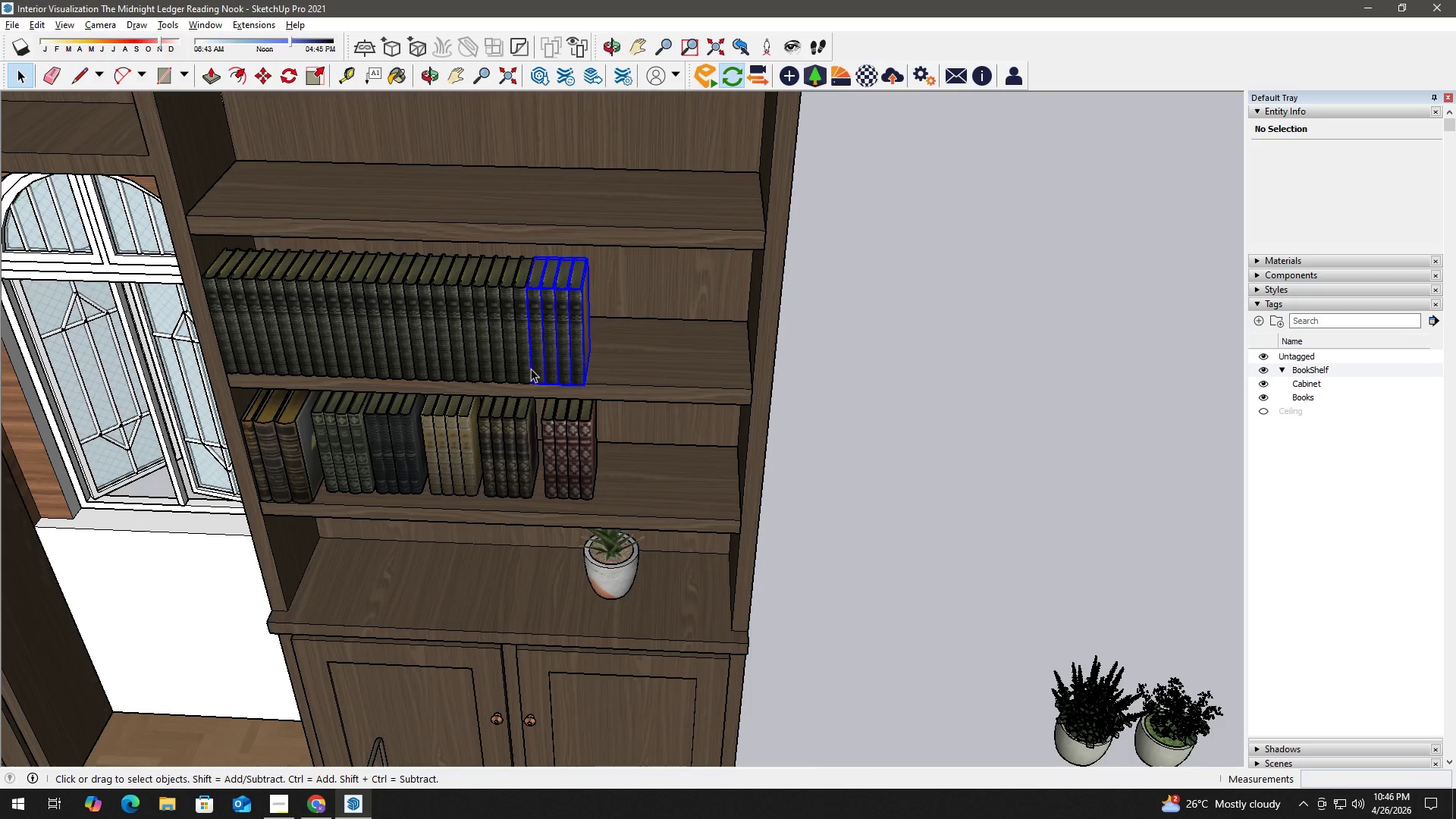 
scroll: coordinate [532, 381], scroll_direction: up, amount: 3.0
 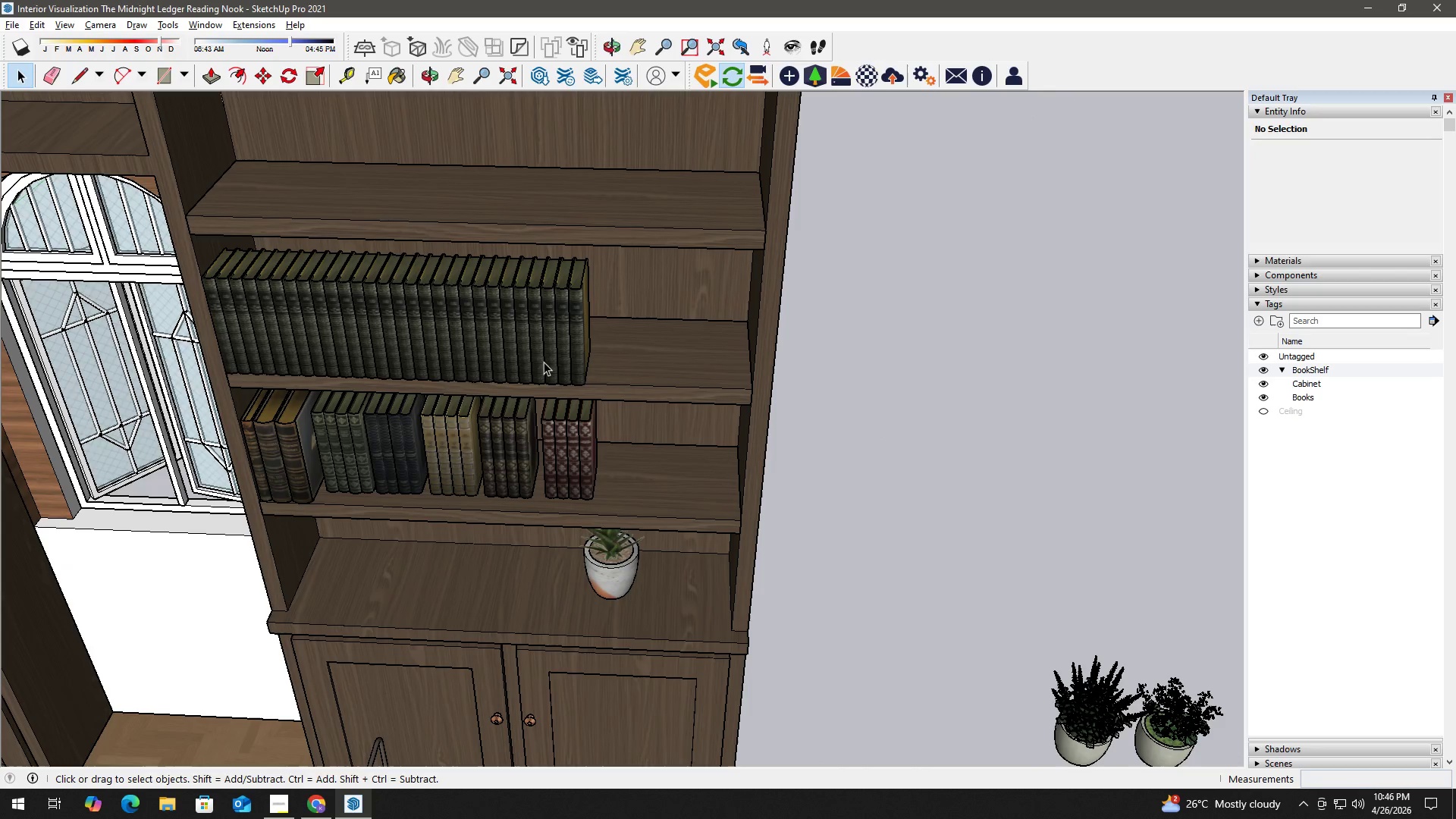 
key(M)
 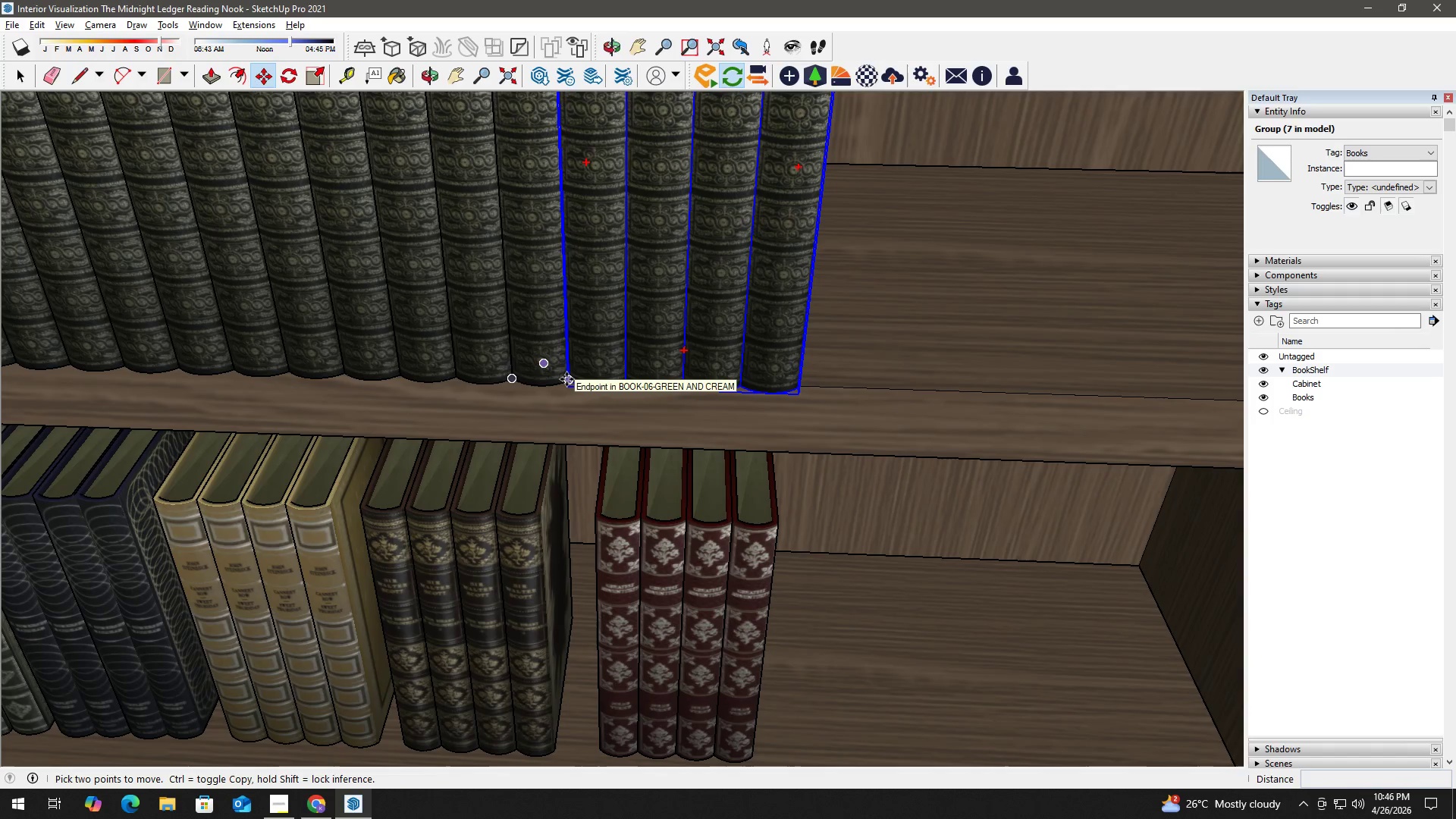 
scroll: coordinate [526, 397], scroll_direction: up, amount: 14.0
 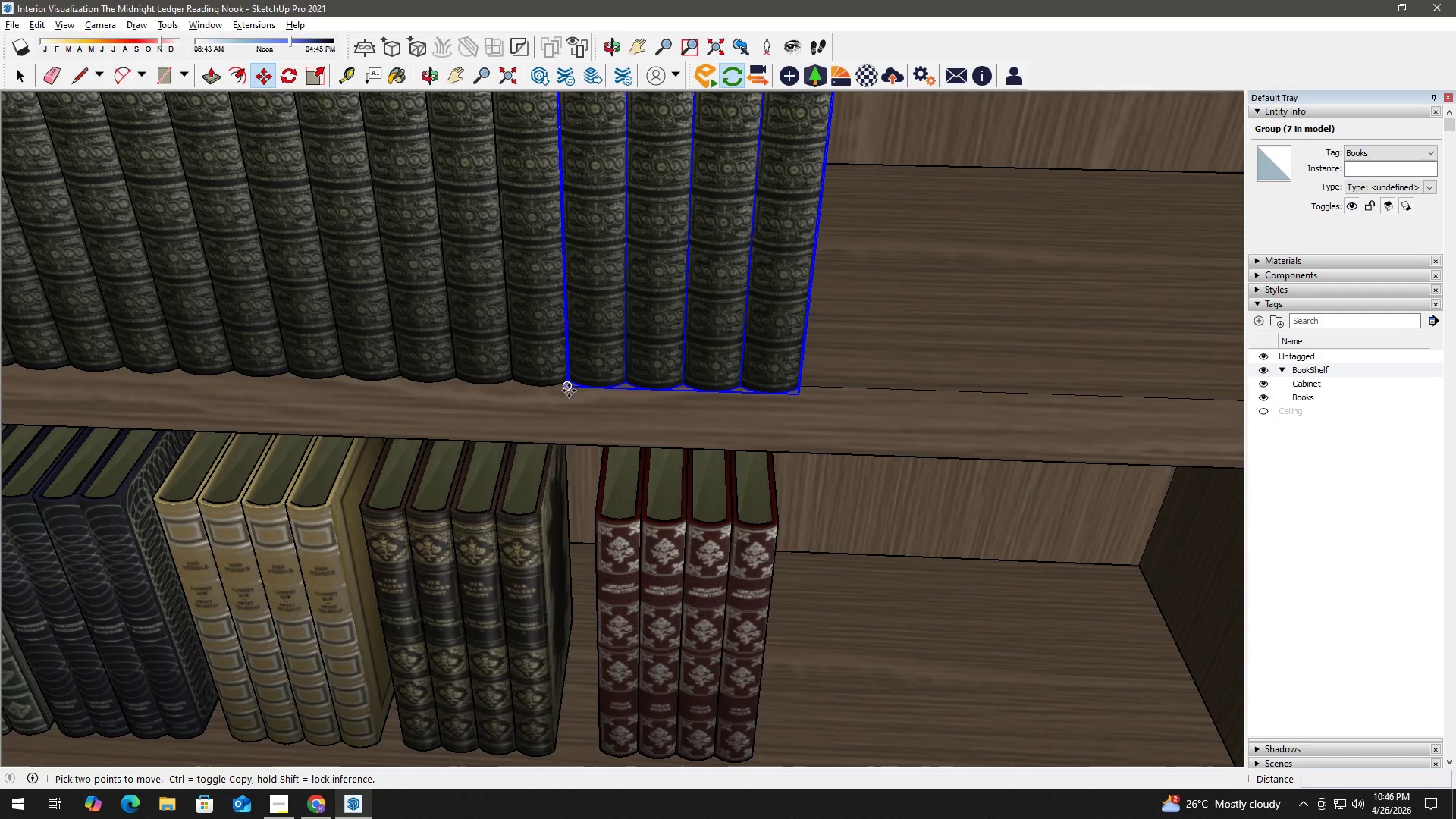 
left_click([566, 379])
 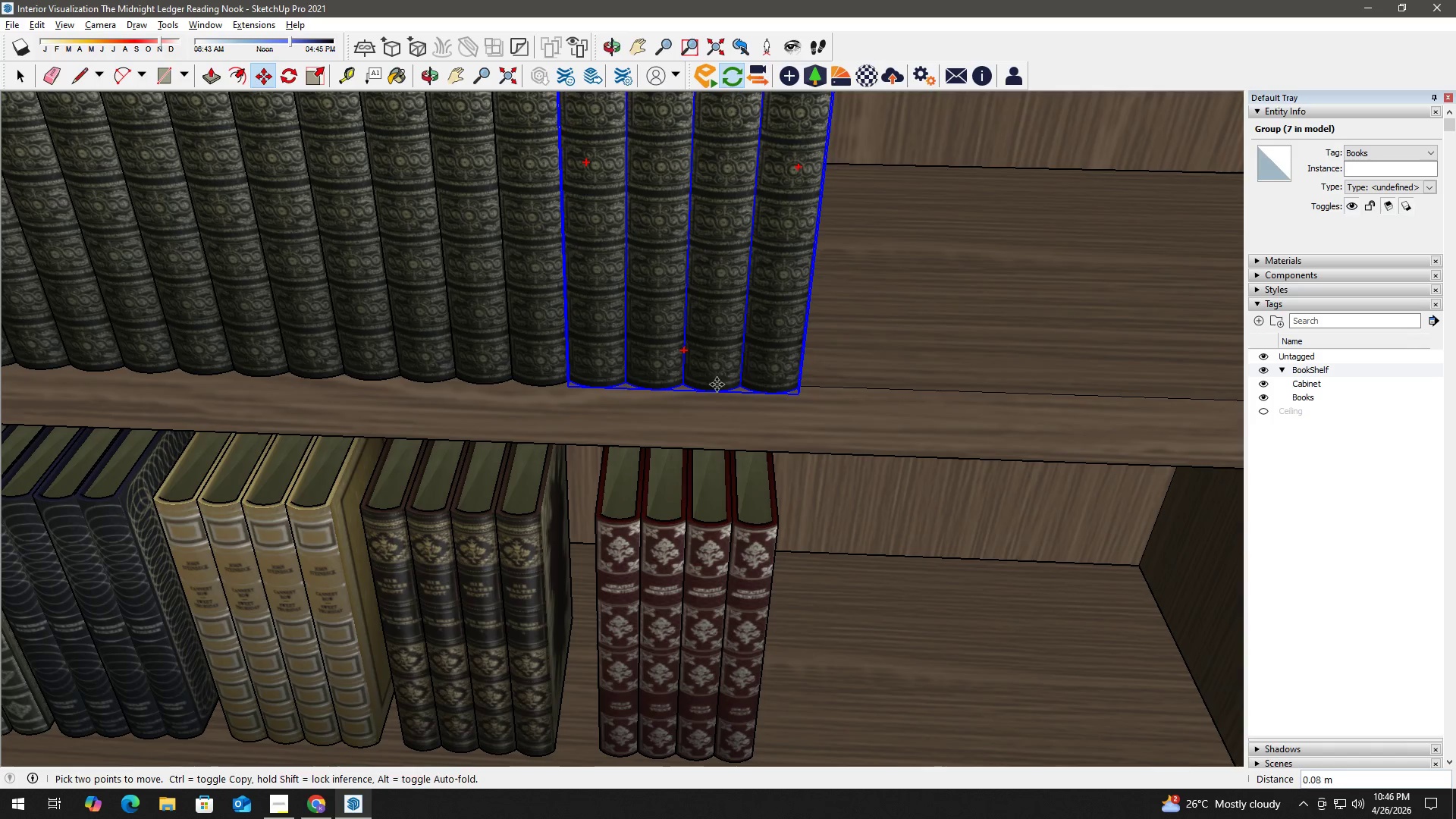 
key(Control+ControlLeft)
 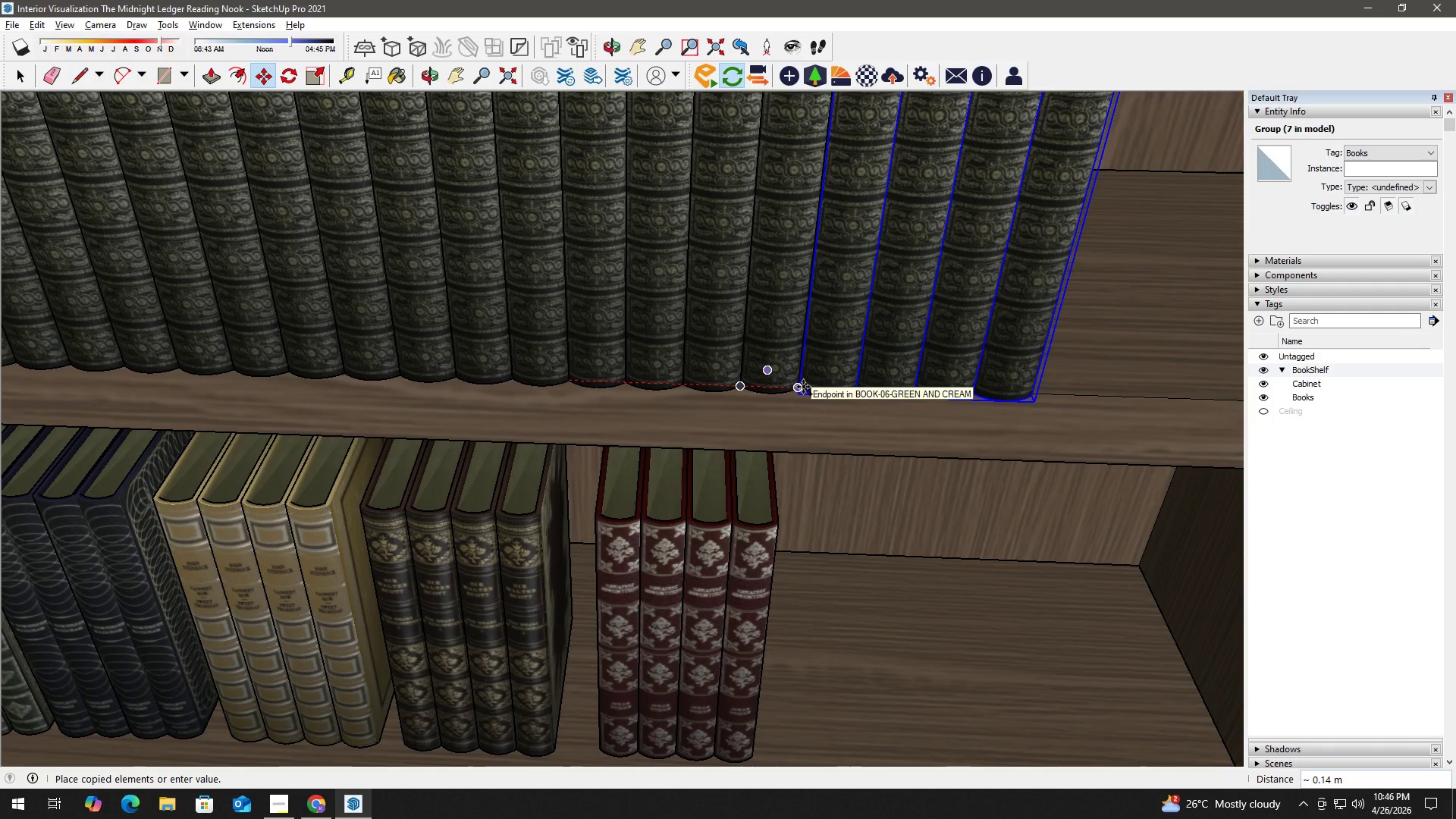 
left_click([803, 387])
 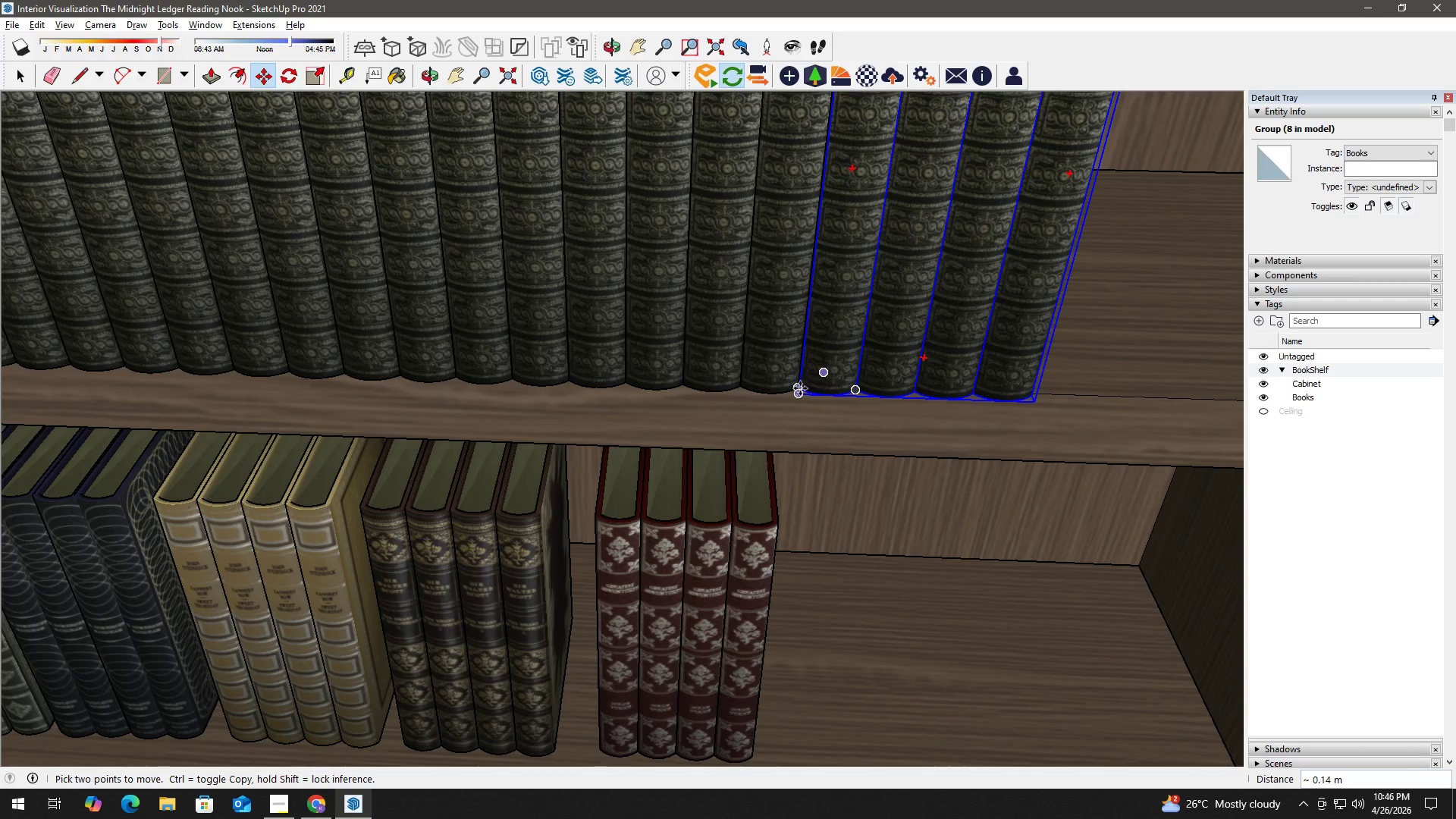 
scroll: coordinate [808, 376], scroll_direction: up, amount: 10.0
 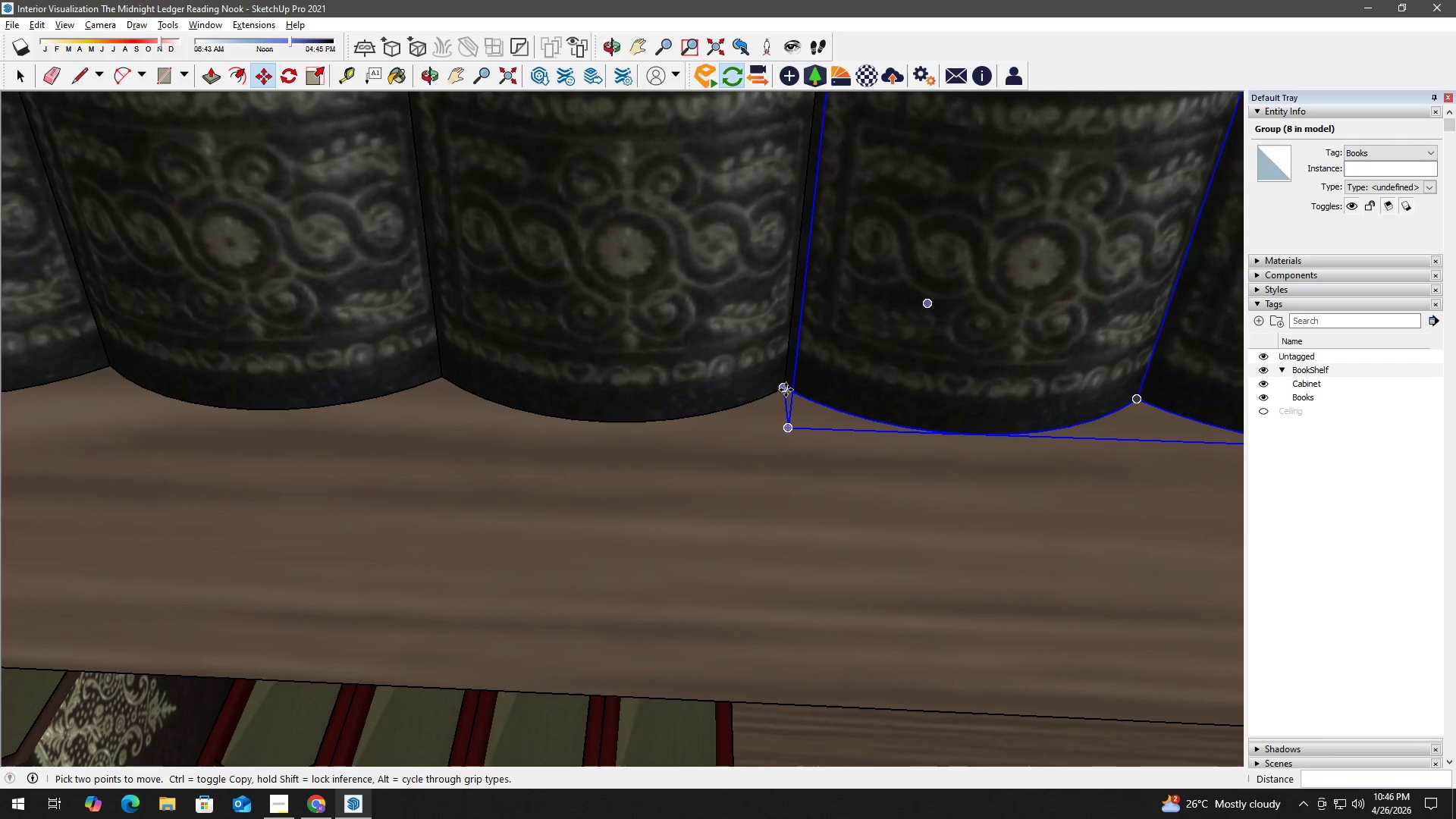 
left_click([786, 390])
 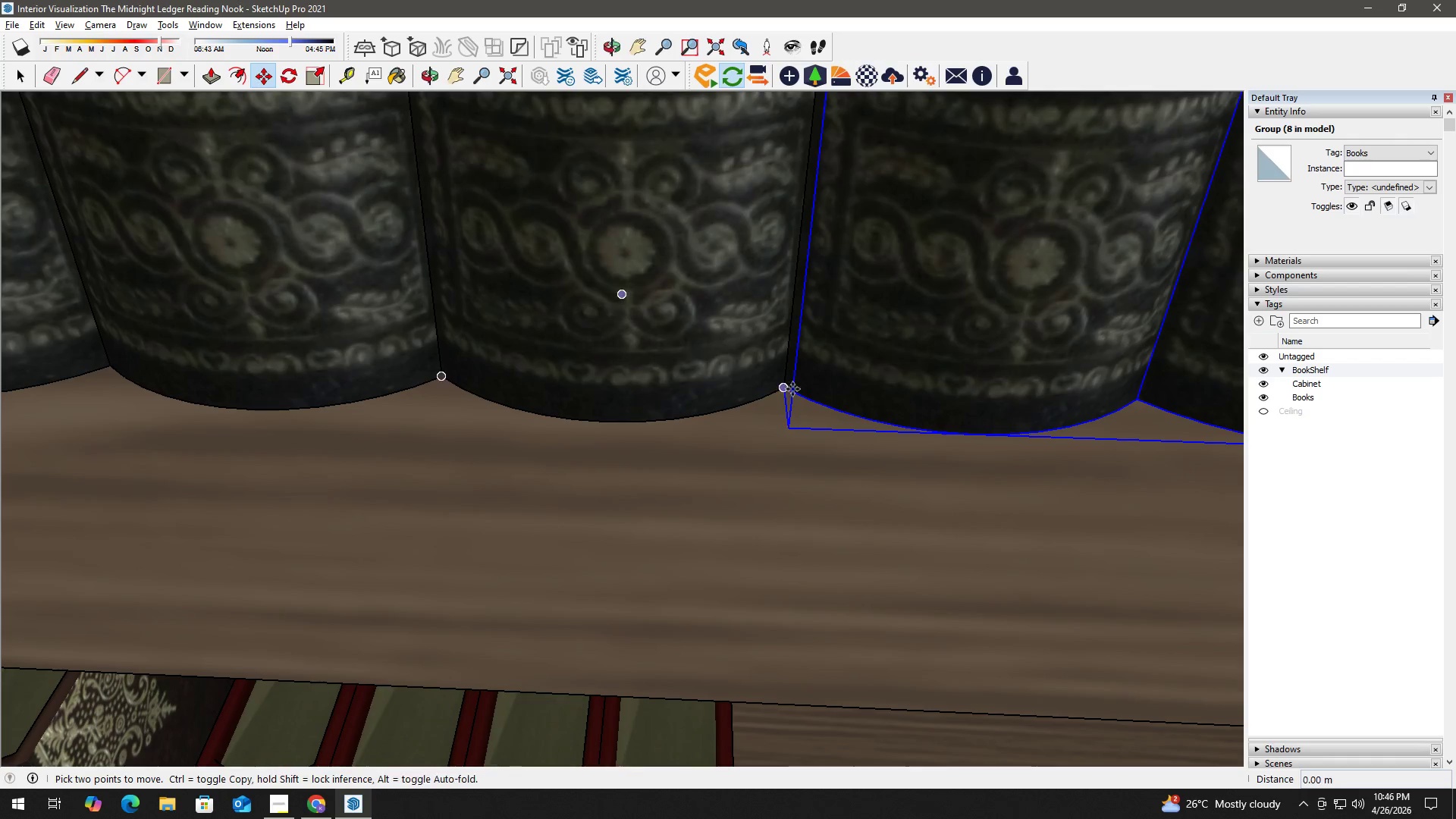 
key(Control+ControlLeft)
 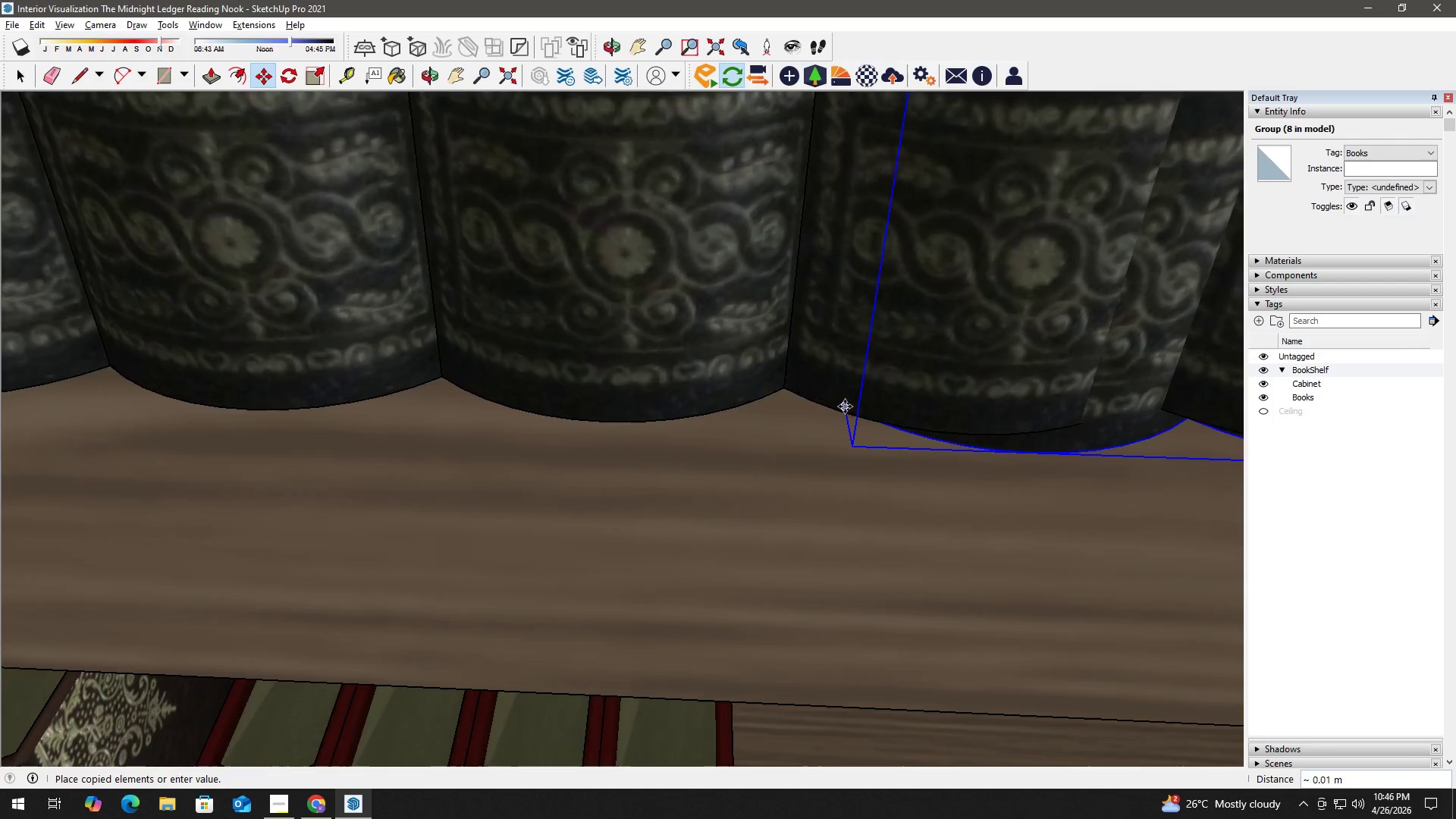 
hold_key(key=ShiftLeft, duration=0.64)
 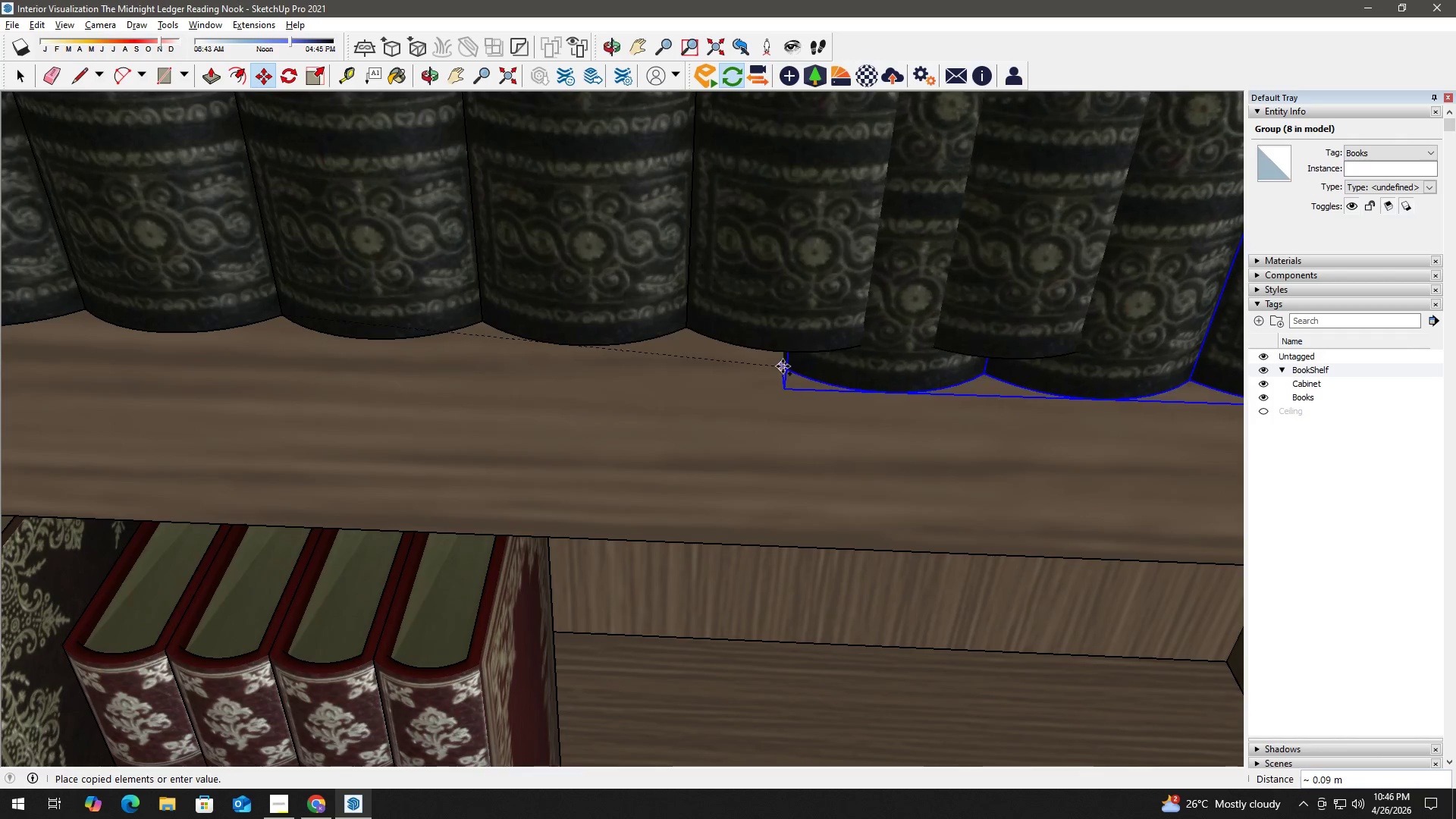 
scroll: coordinate [884, 398], scroll_direction: down, amount: 6.0
 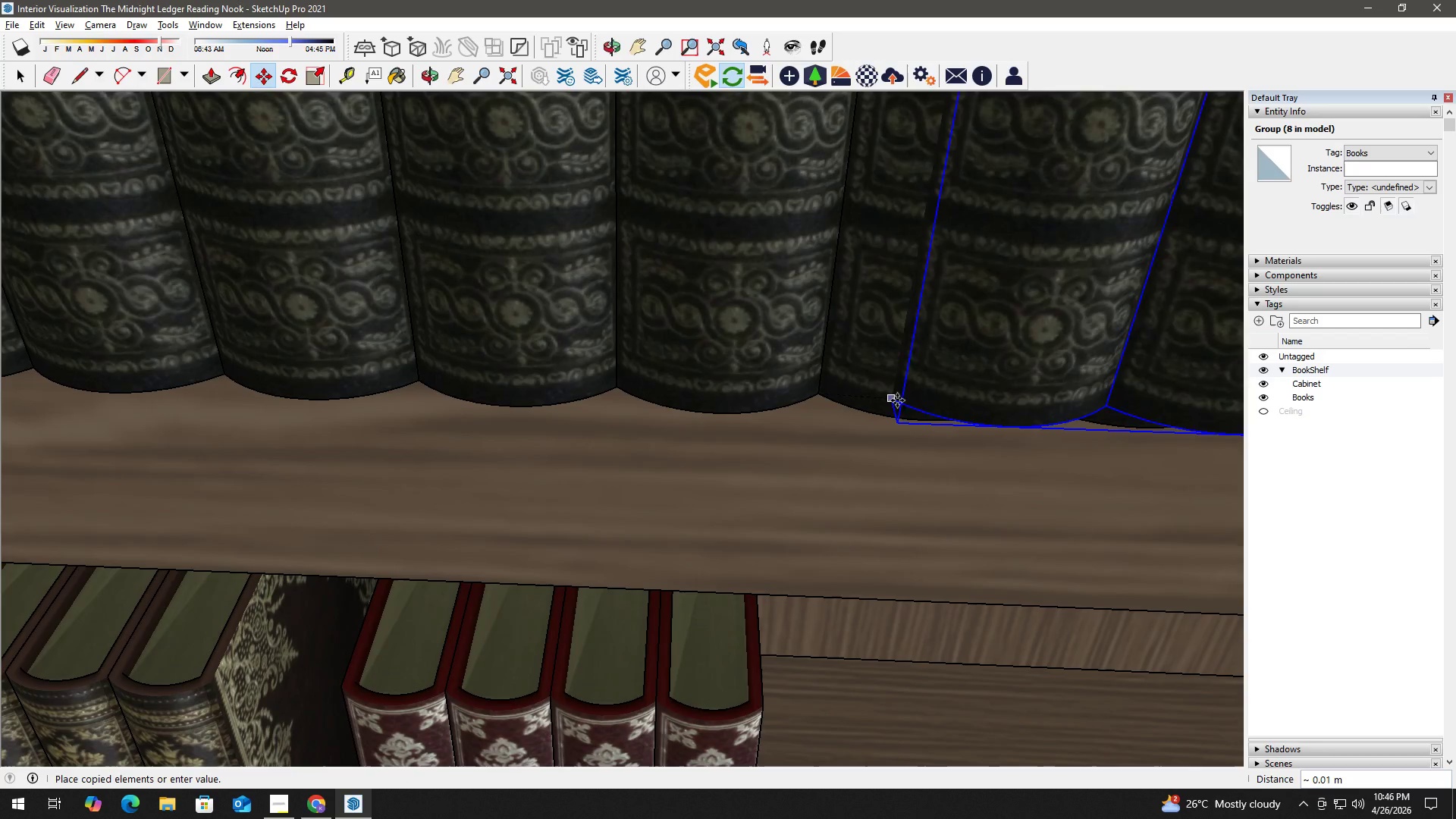 
hold_key(key=ShiftLeft, duration=0.72)
 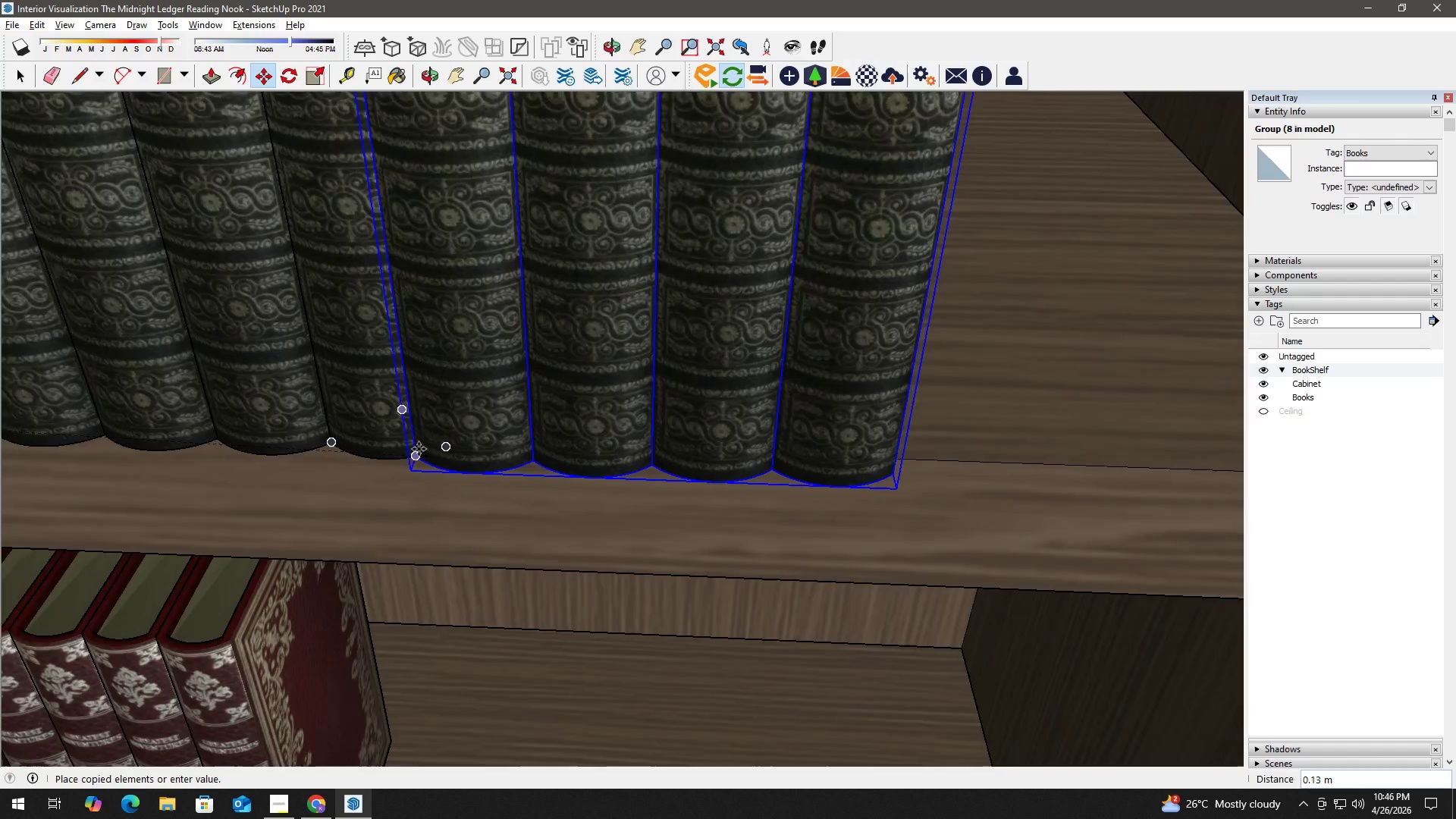 
scroll: coordinate [796, 362], scroll_direction: down, amount: 6.0
 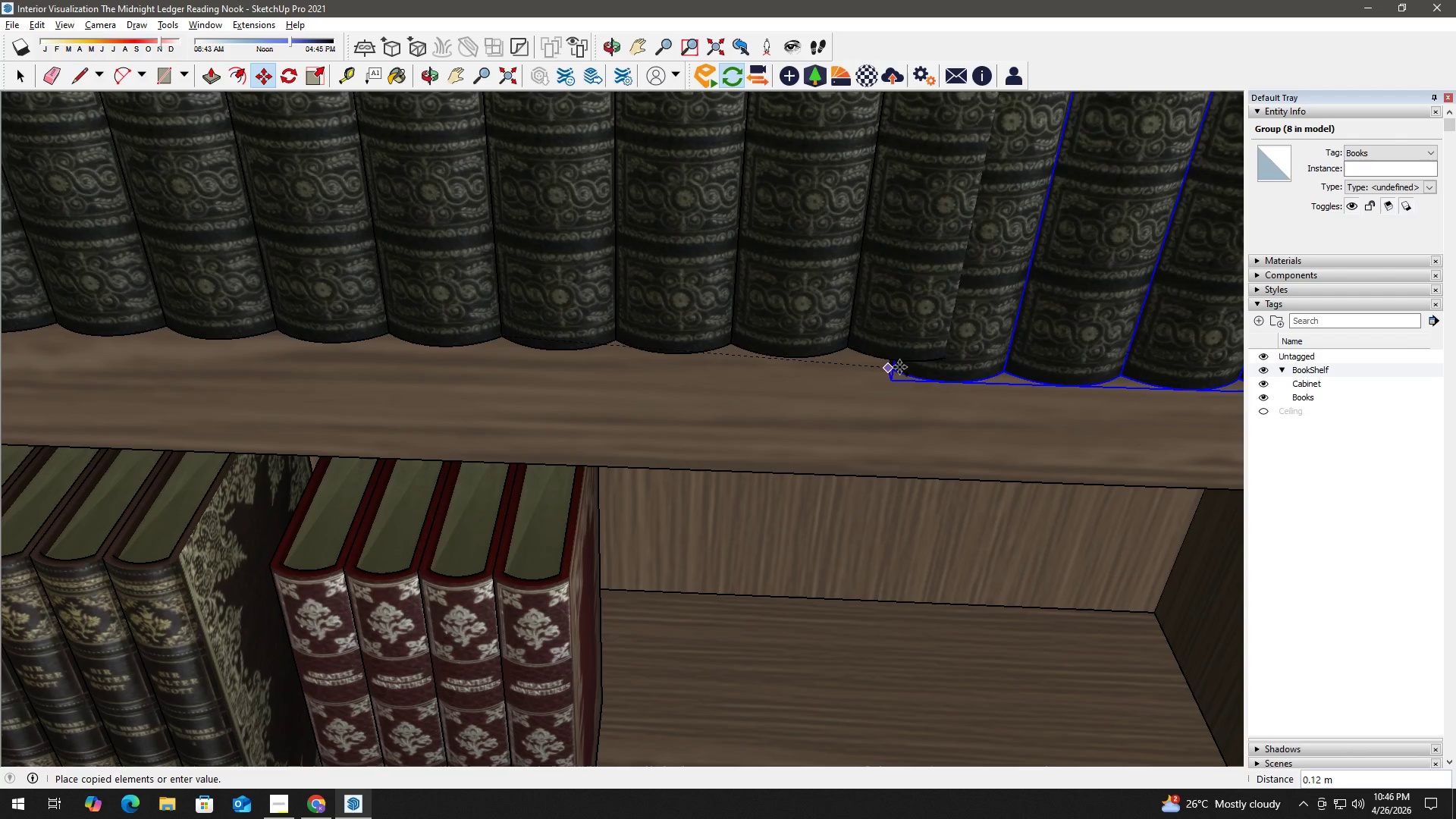 
scroll: coordinate [431, 447], scroll_direction: up, amount: 3.0
 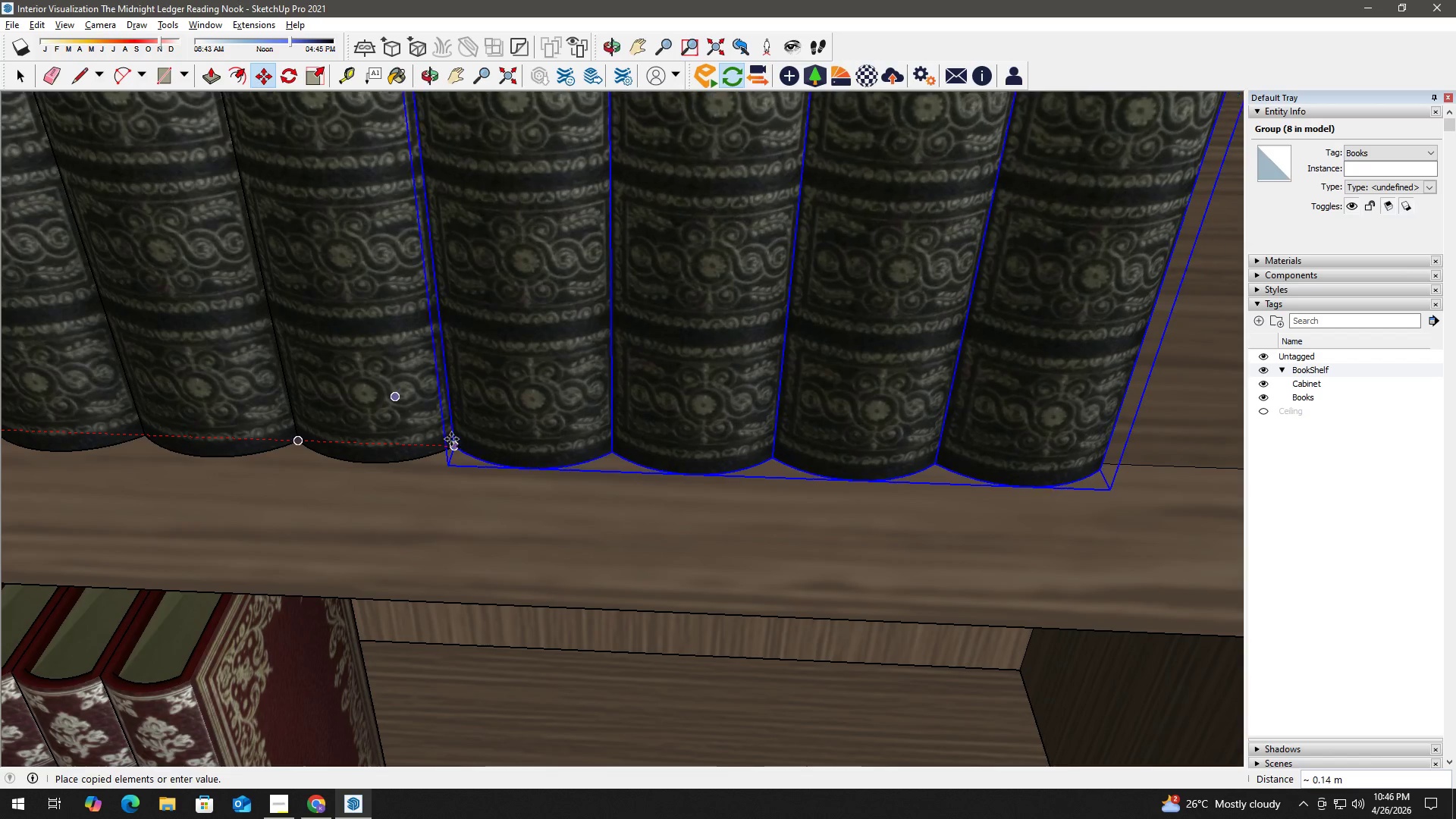 
left_click([450, 439])
 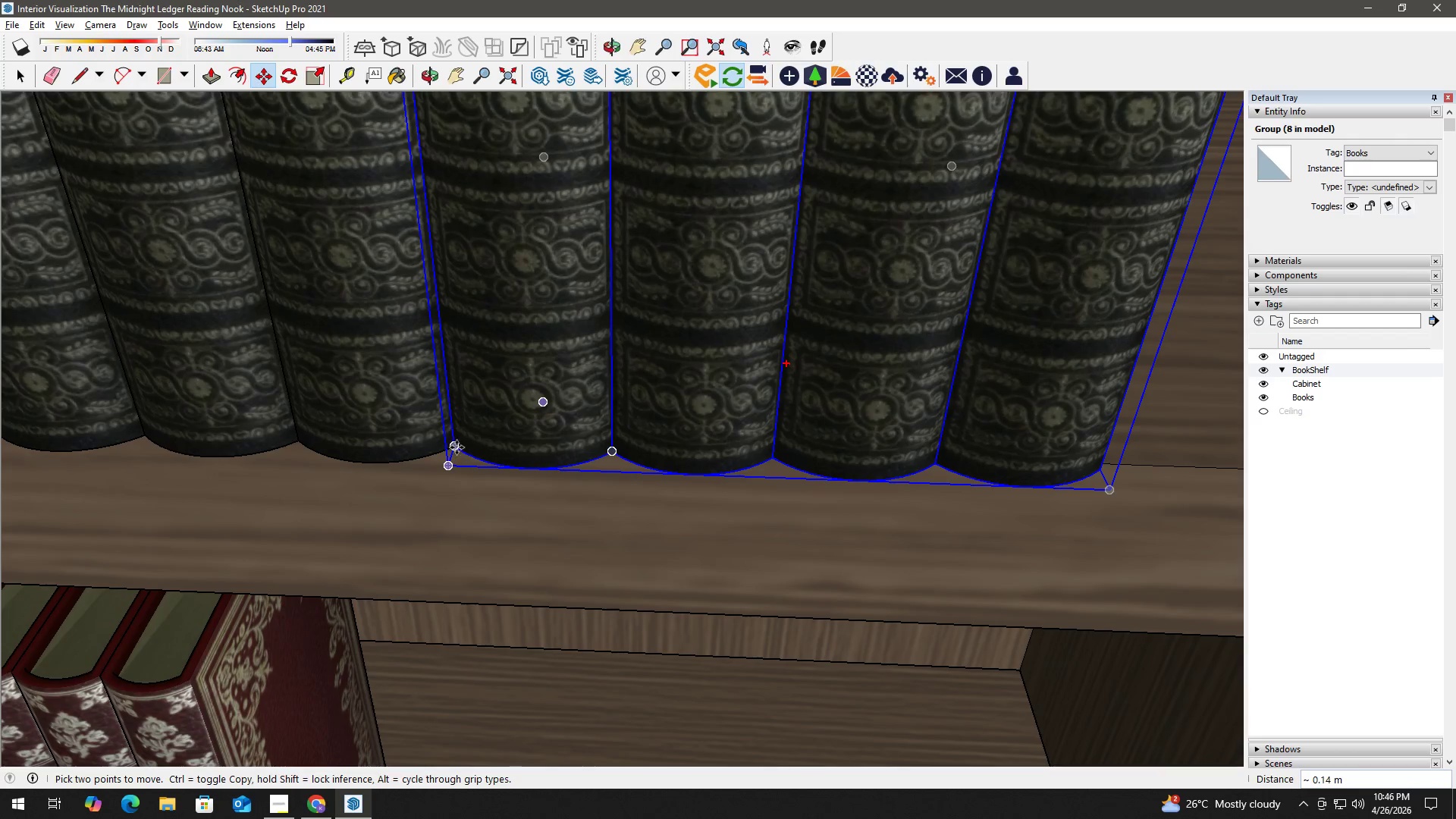 
left_click([456, 446])
 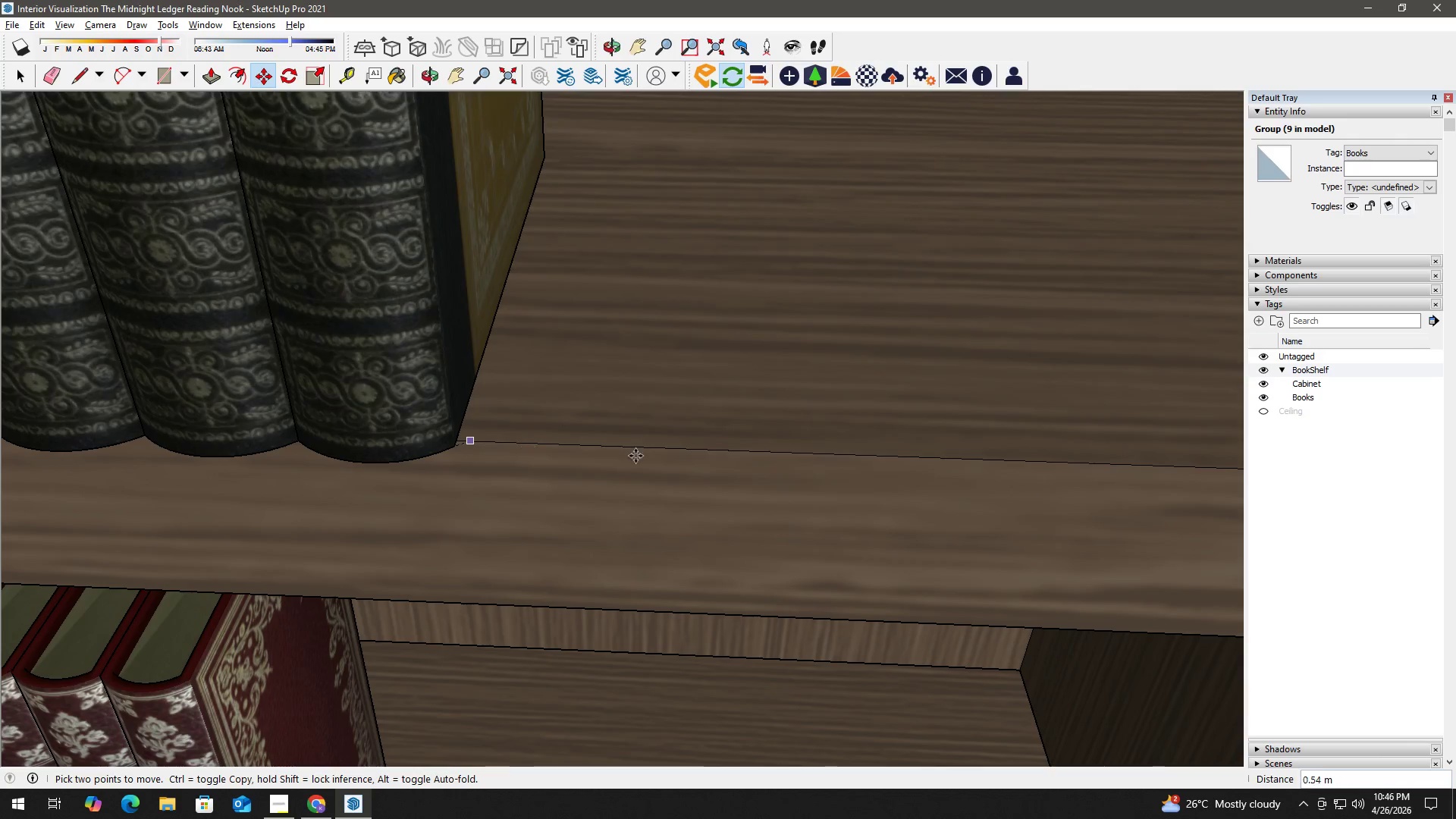 
key(Control+ControlLeft)
 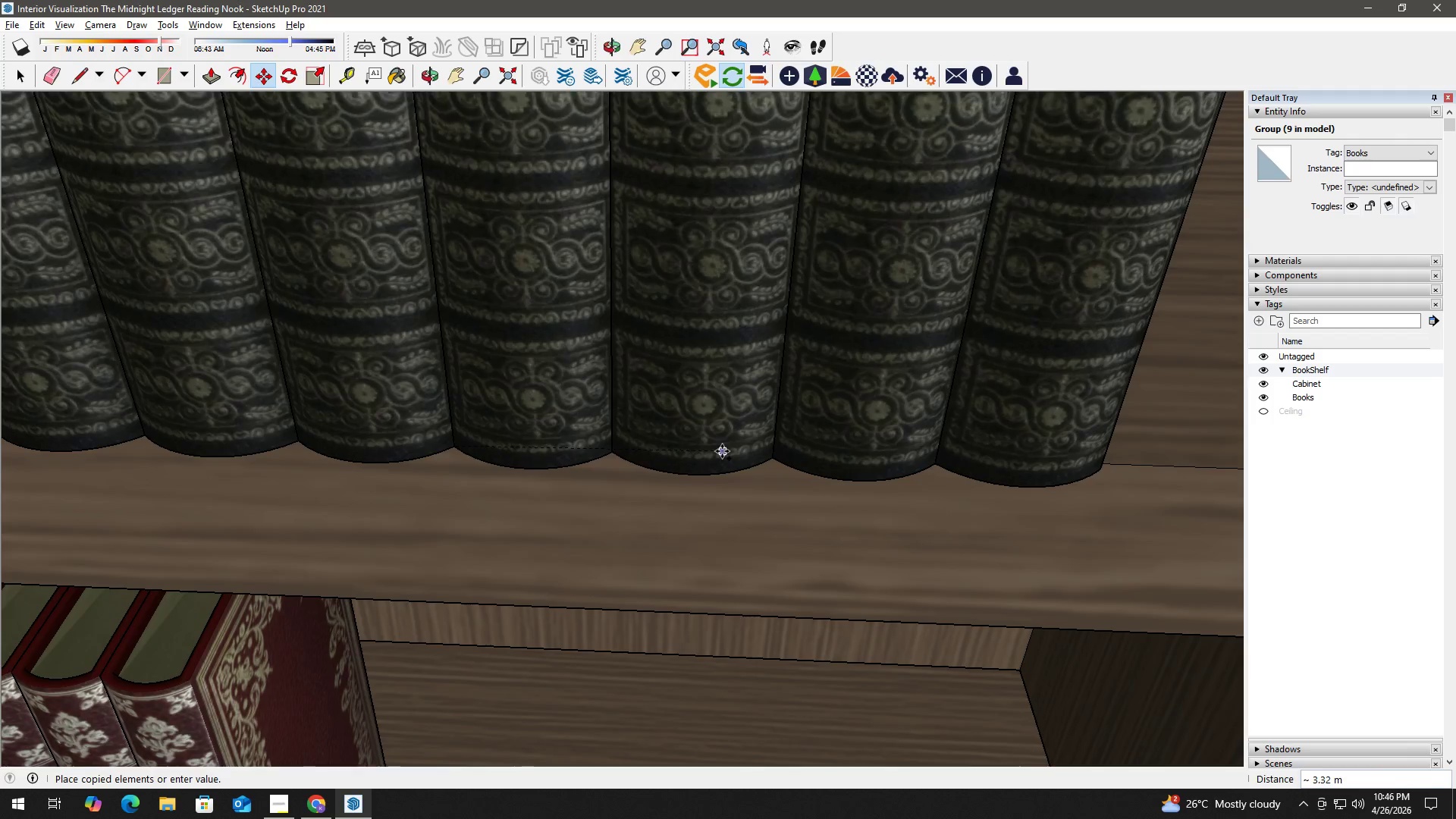 
hold_key(key=ShiftLeft, duration=0.45)
 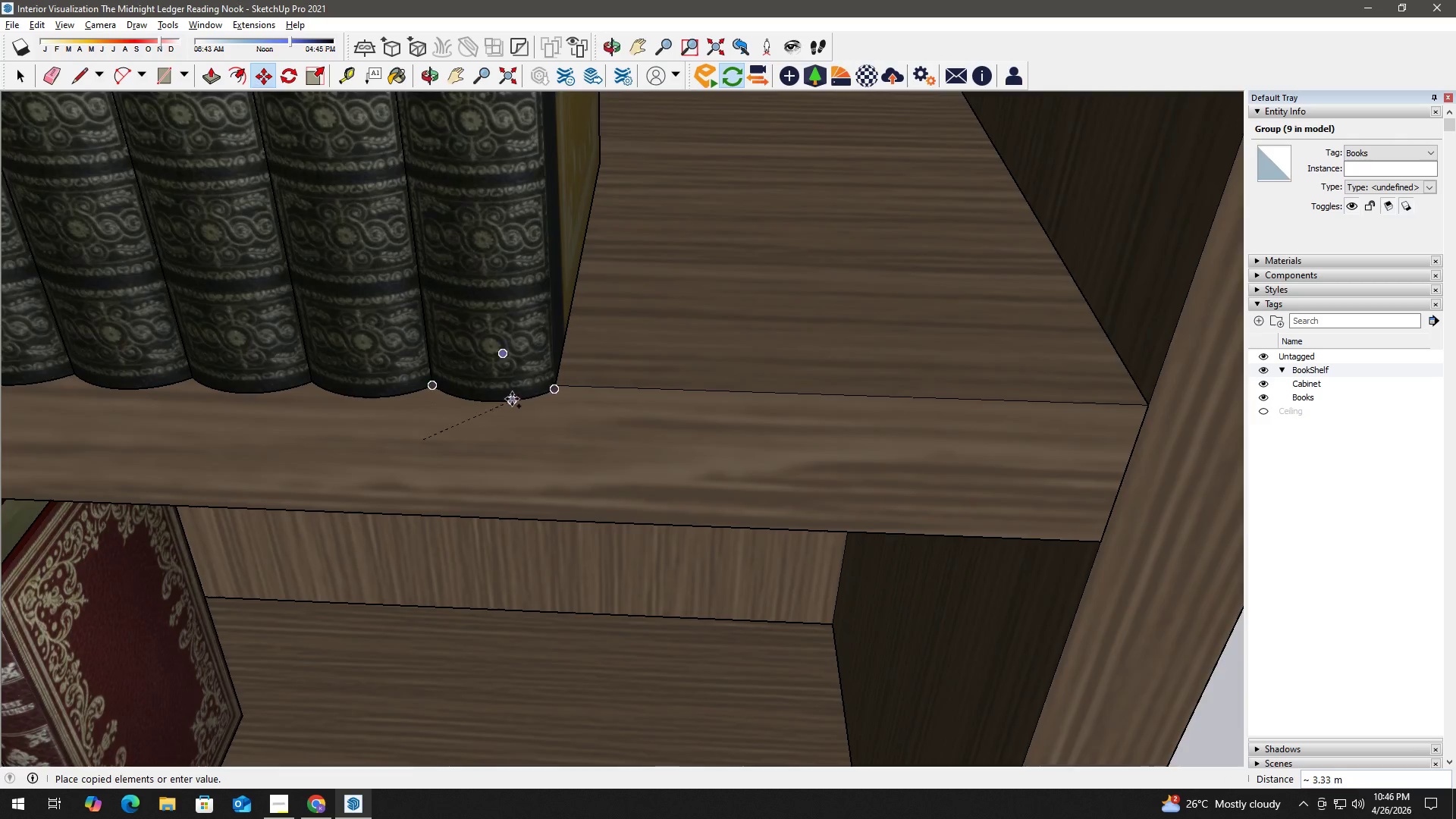 
scroll: coordinate [724, 451], scroll_direction: down, amount: 3.0
 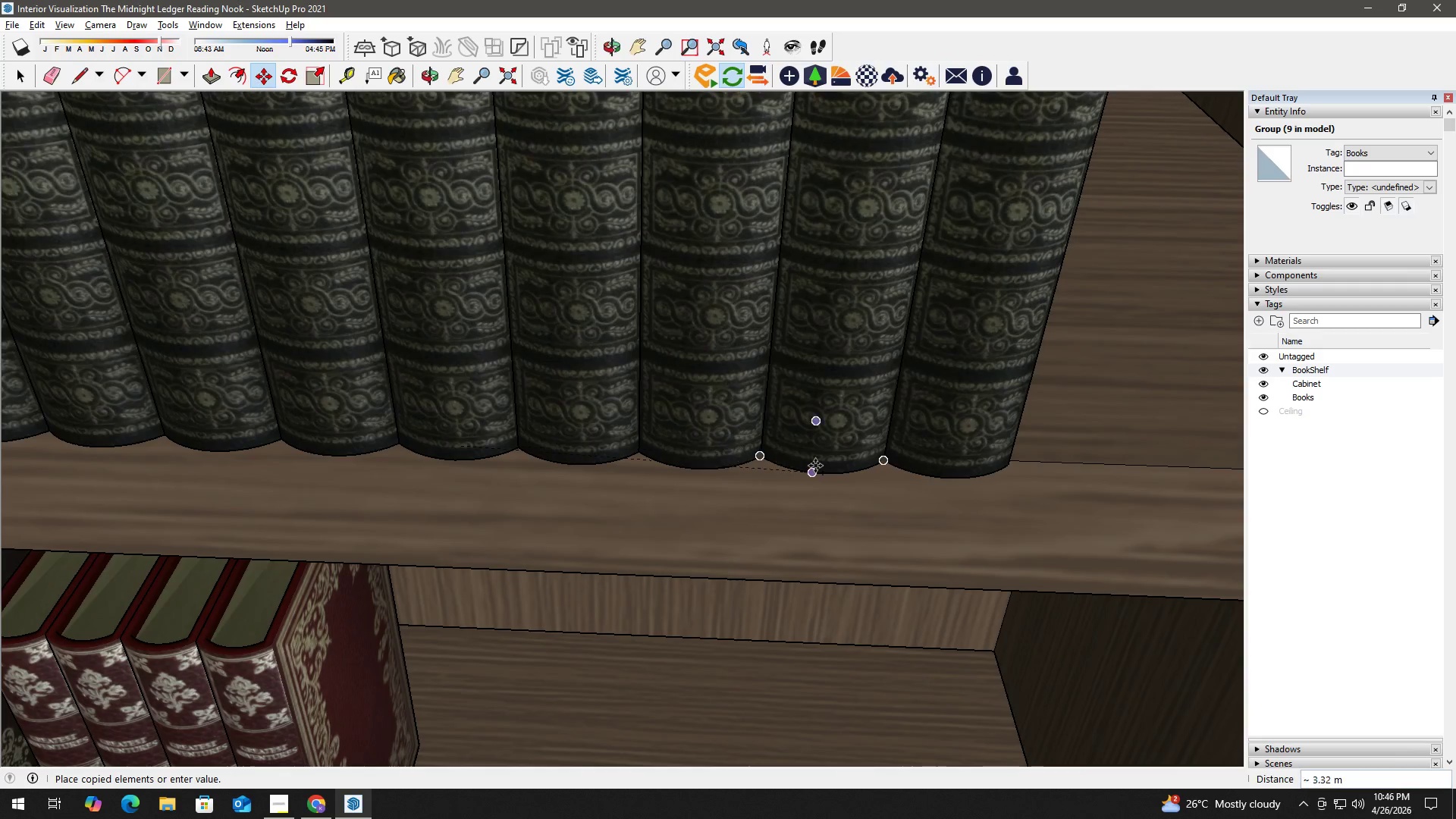 
scroll: coordinate [512, 394], scroll_direction: up, amount: 2.0
 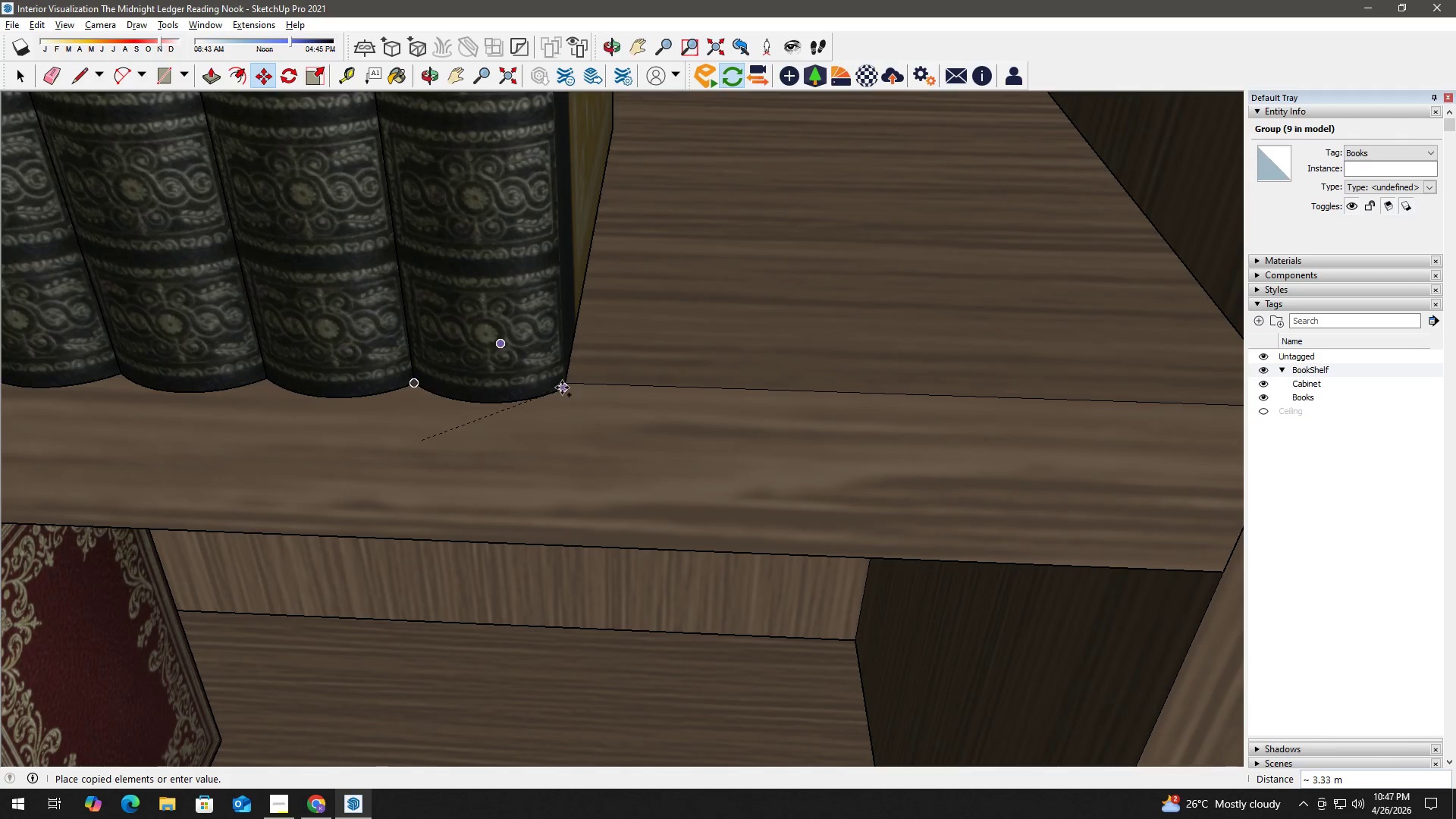 
key(Space)
 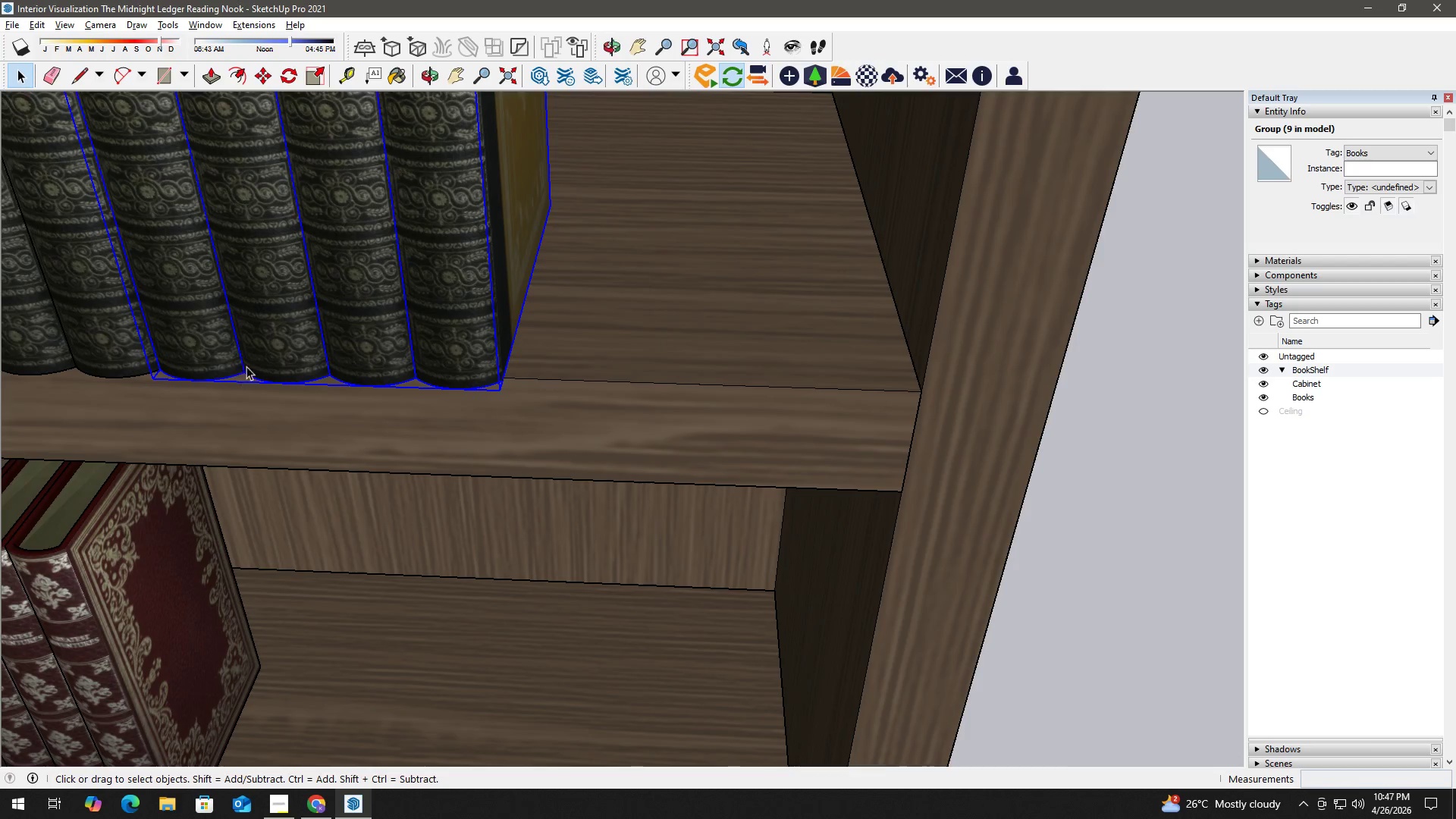 
scroll: coordinate [345, 346], scroll_direction: down, amount: 6.0
 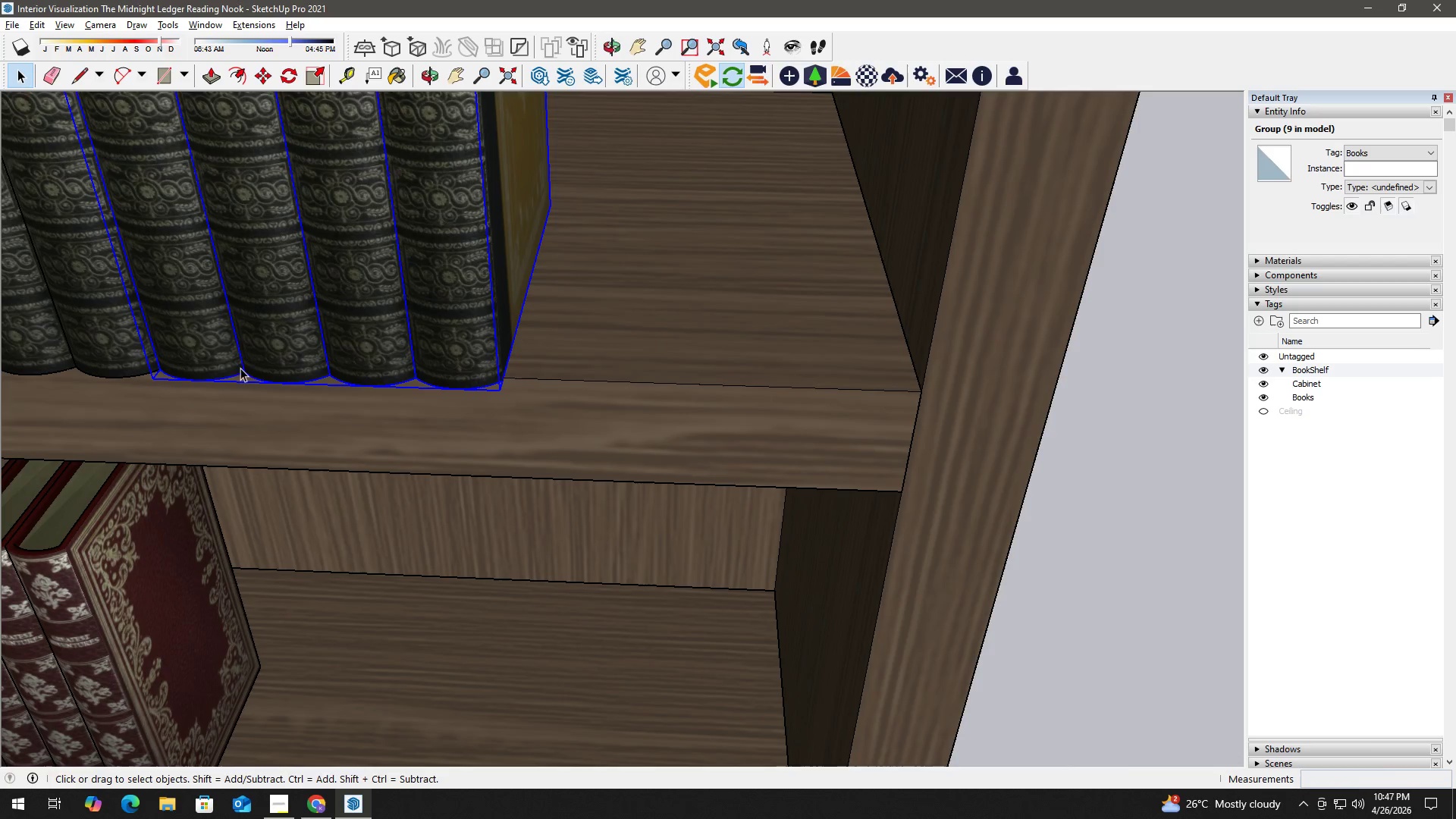 
type(hm)
 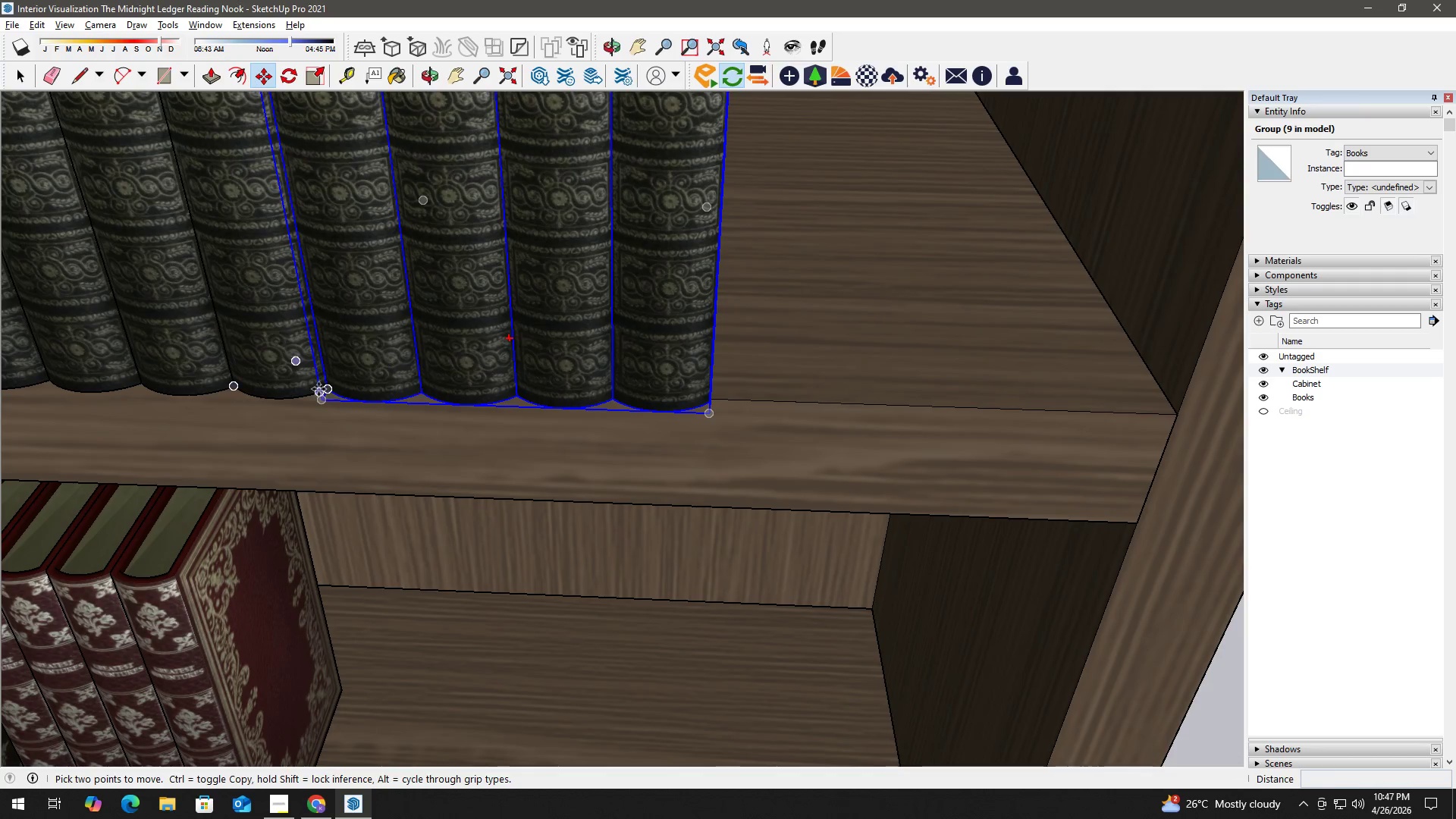 
left_click_drag(start_coordinate=[282, 350], to_coordinate=[460, 370])
 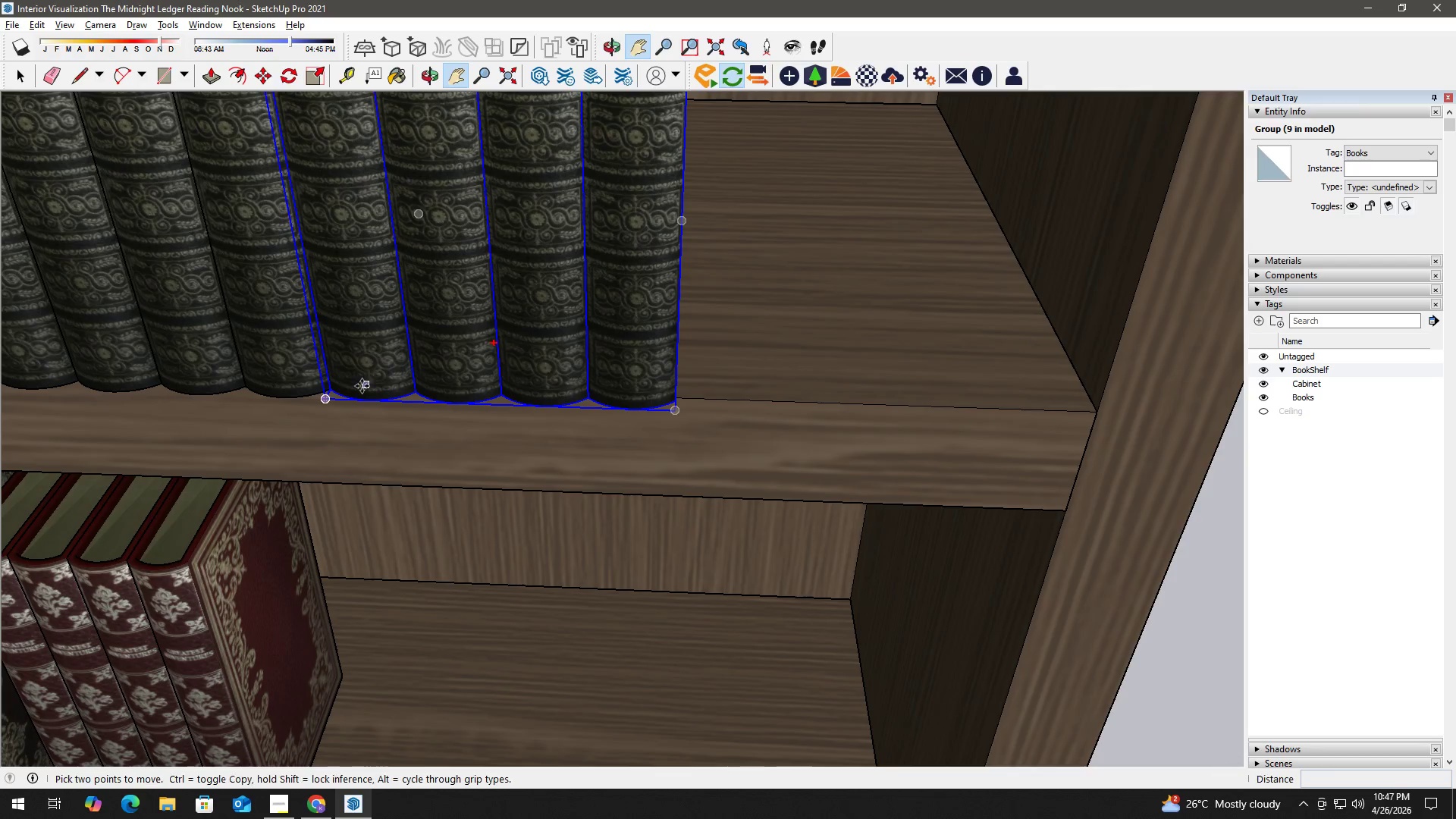 
scroll: coordinate [356, 388], scroll_direction: up, amount: 1.0
 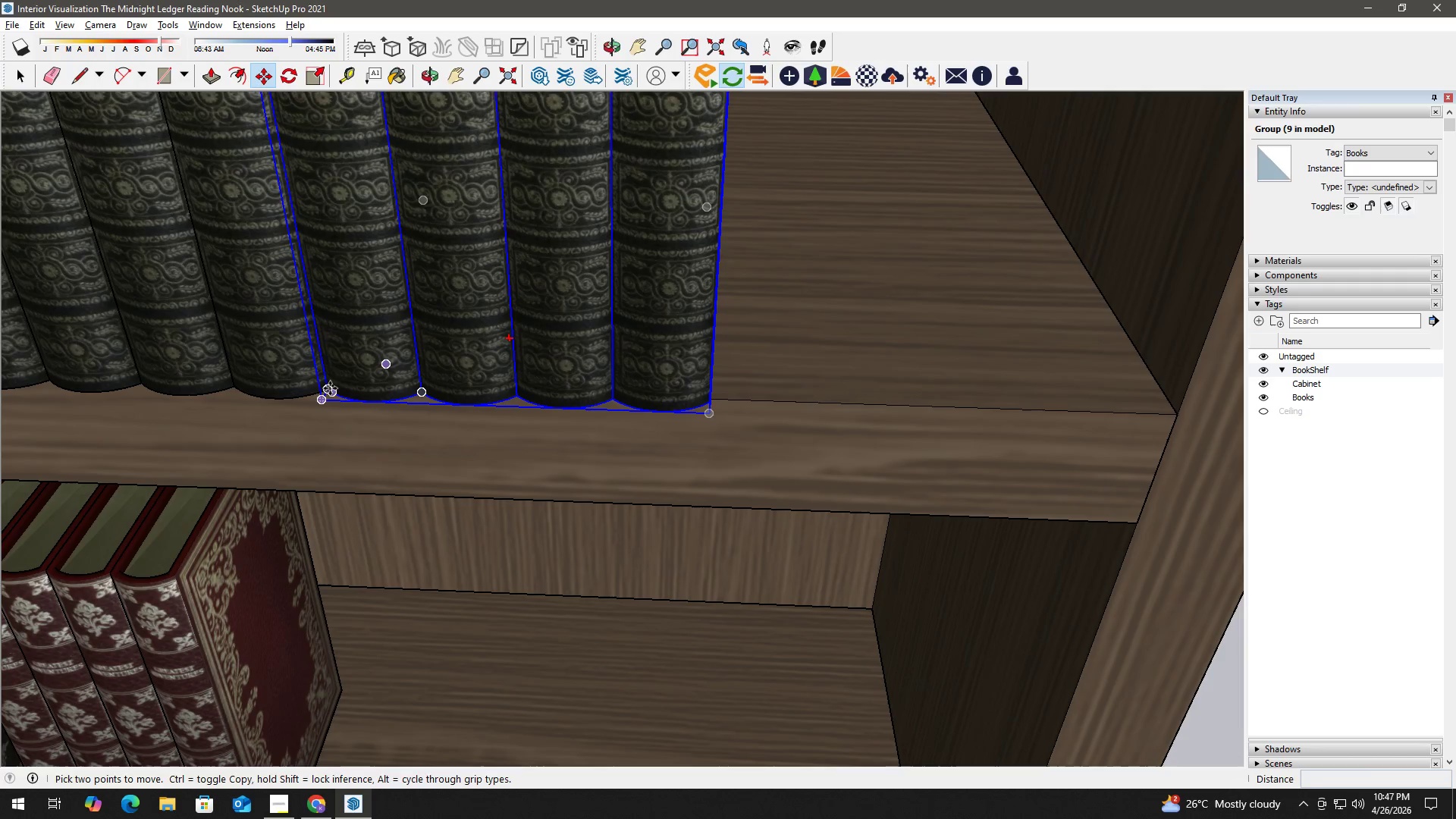 
left_click([328, 388])
 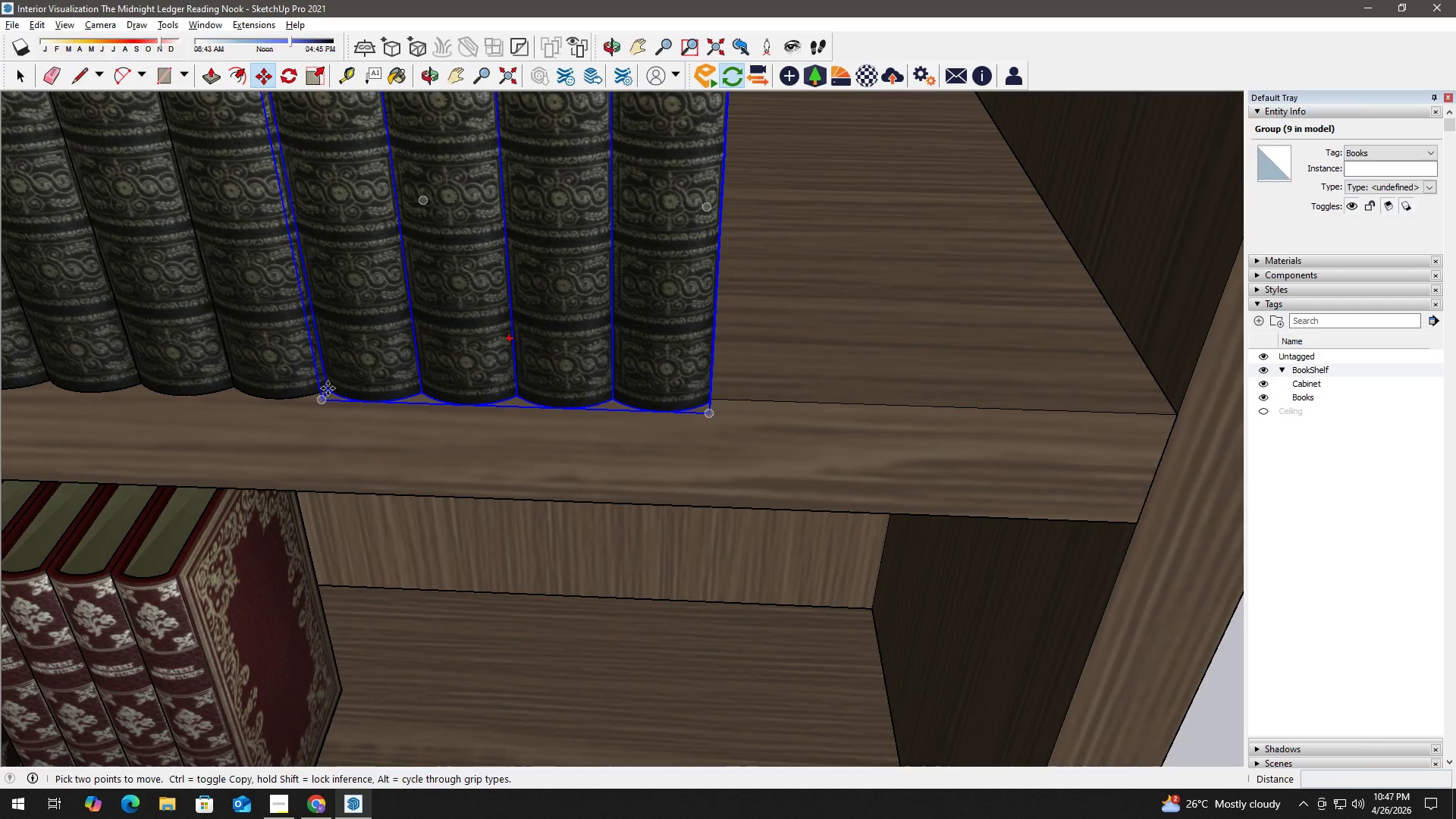 
key(Control+ControlLeft)
 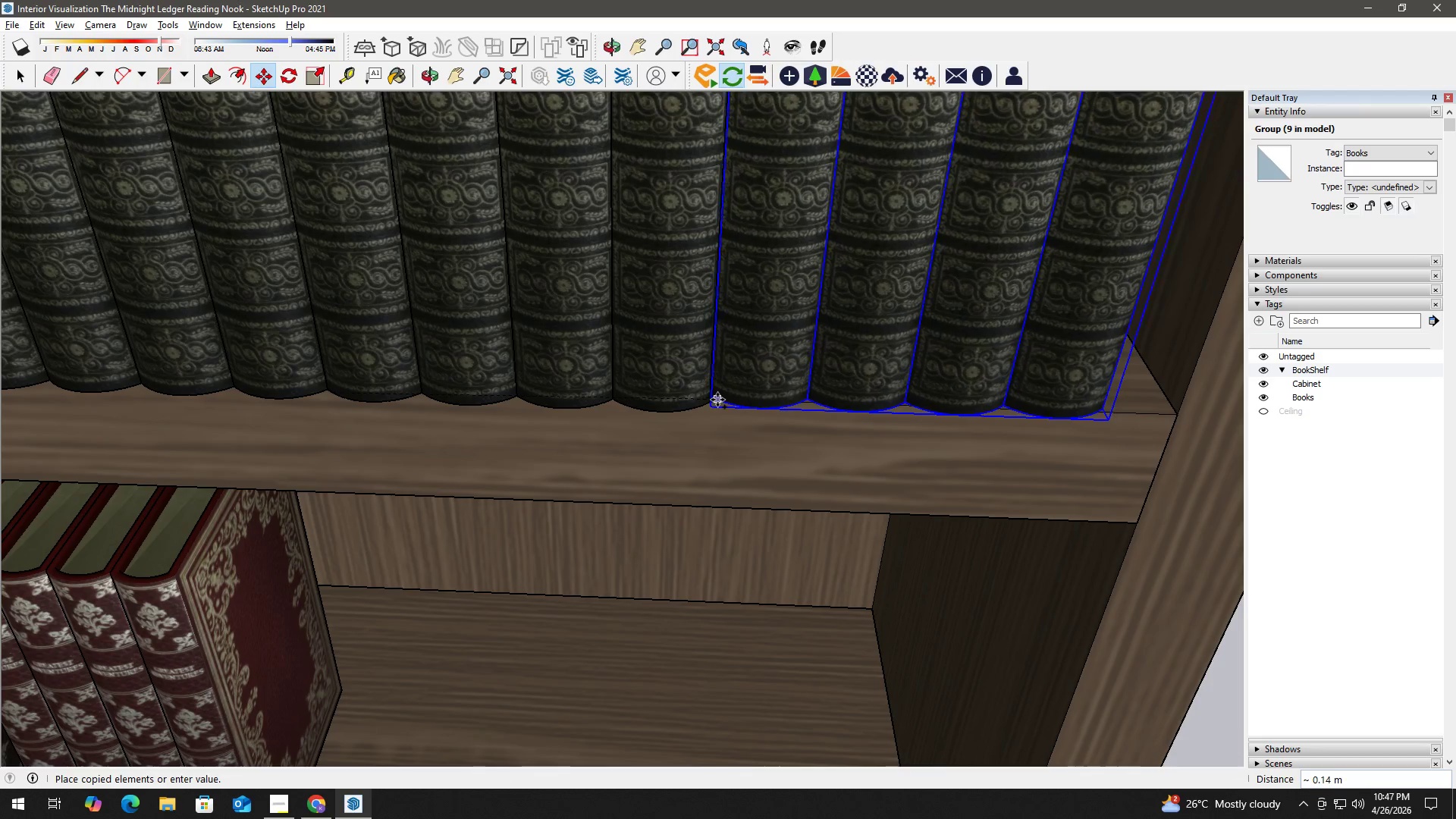 
left_click([730, 399])
 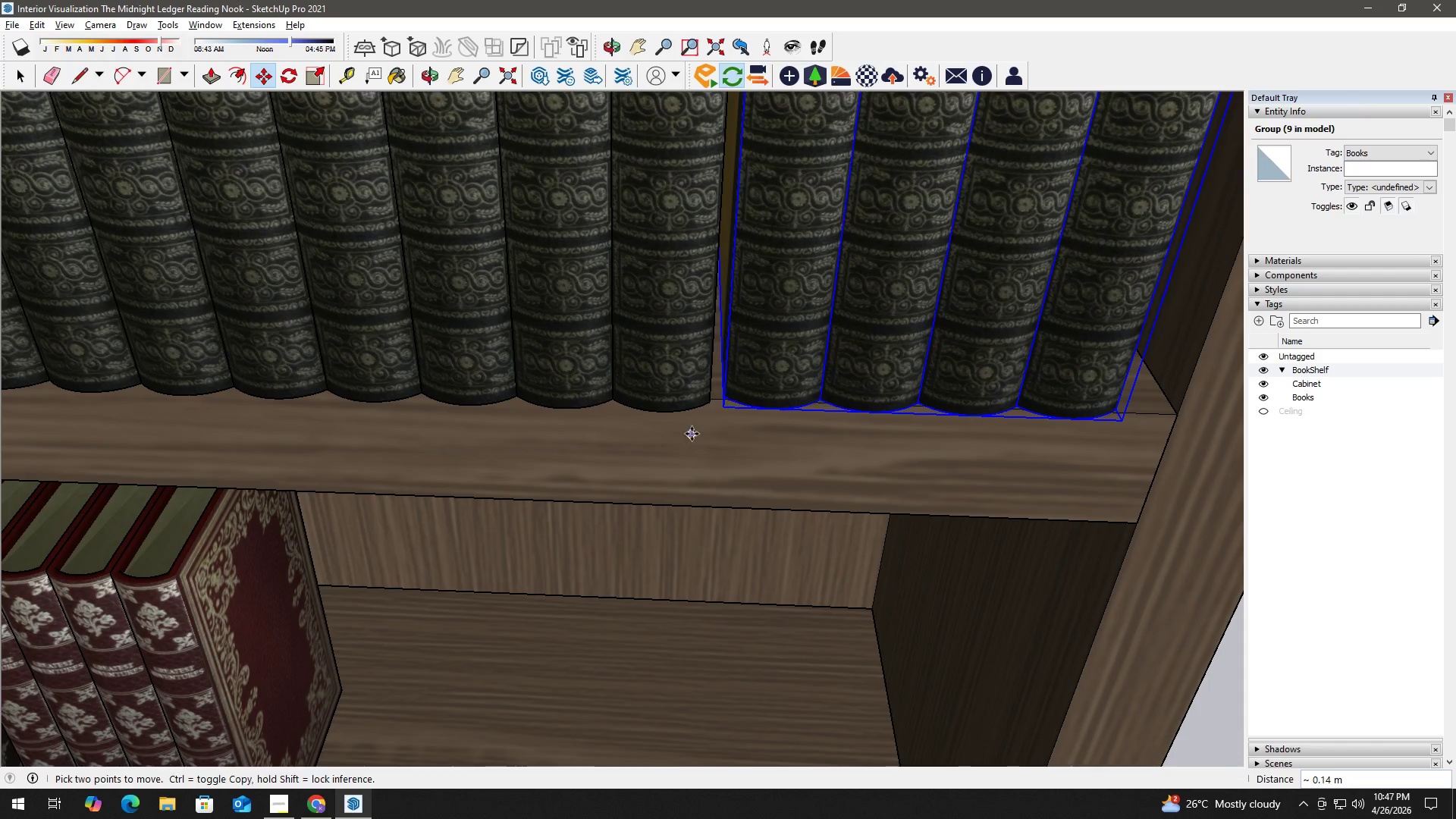 
scroll: coordinate [733, 388], scroll_direction: up, amount: 13.0
 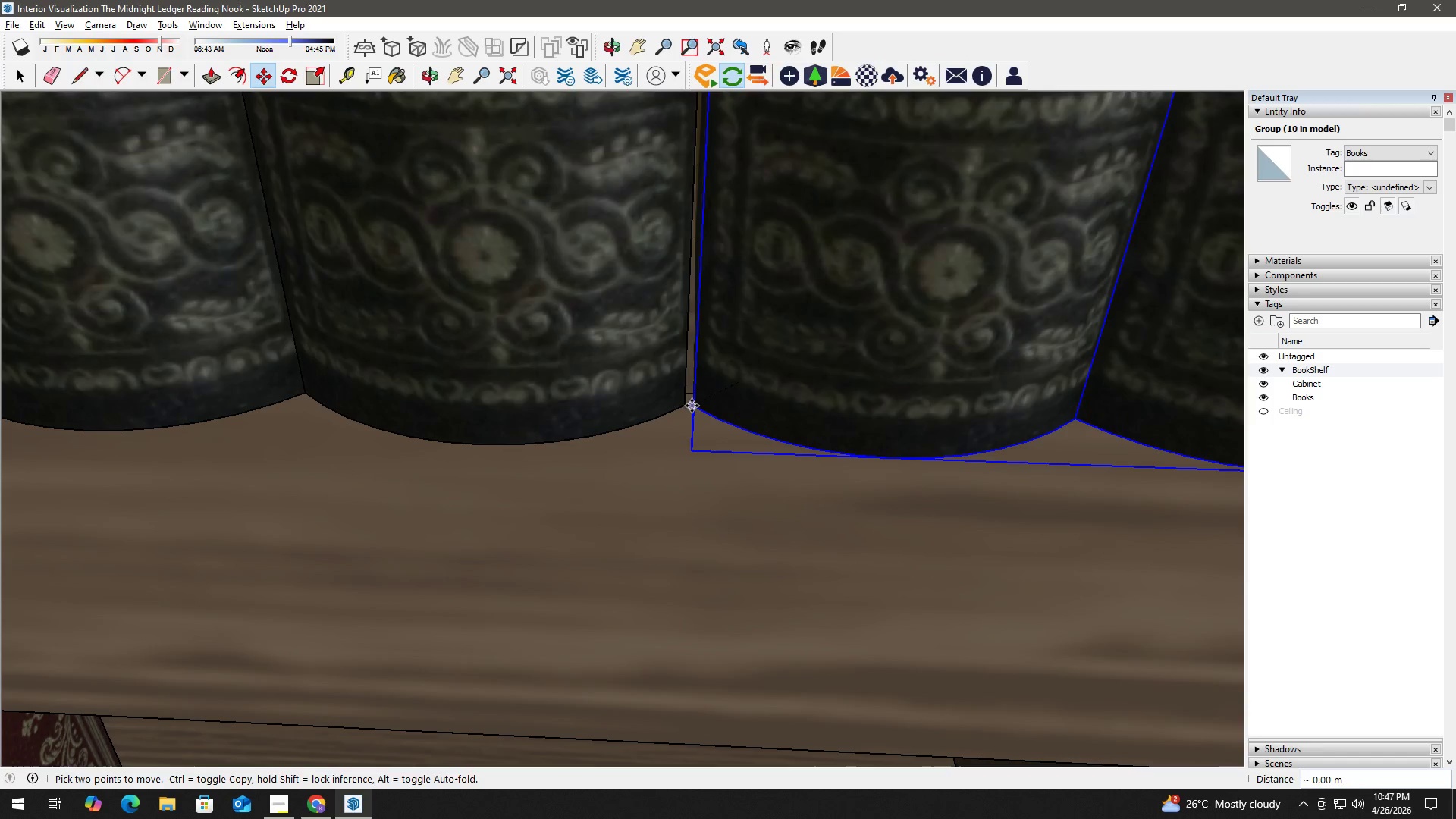 
left_click([687, 406])
 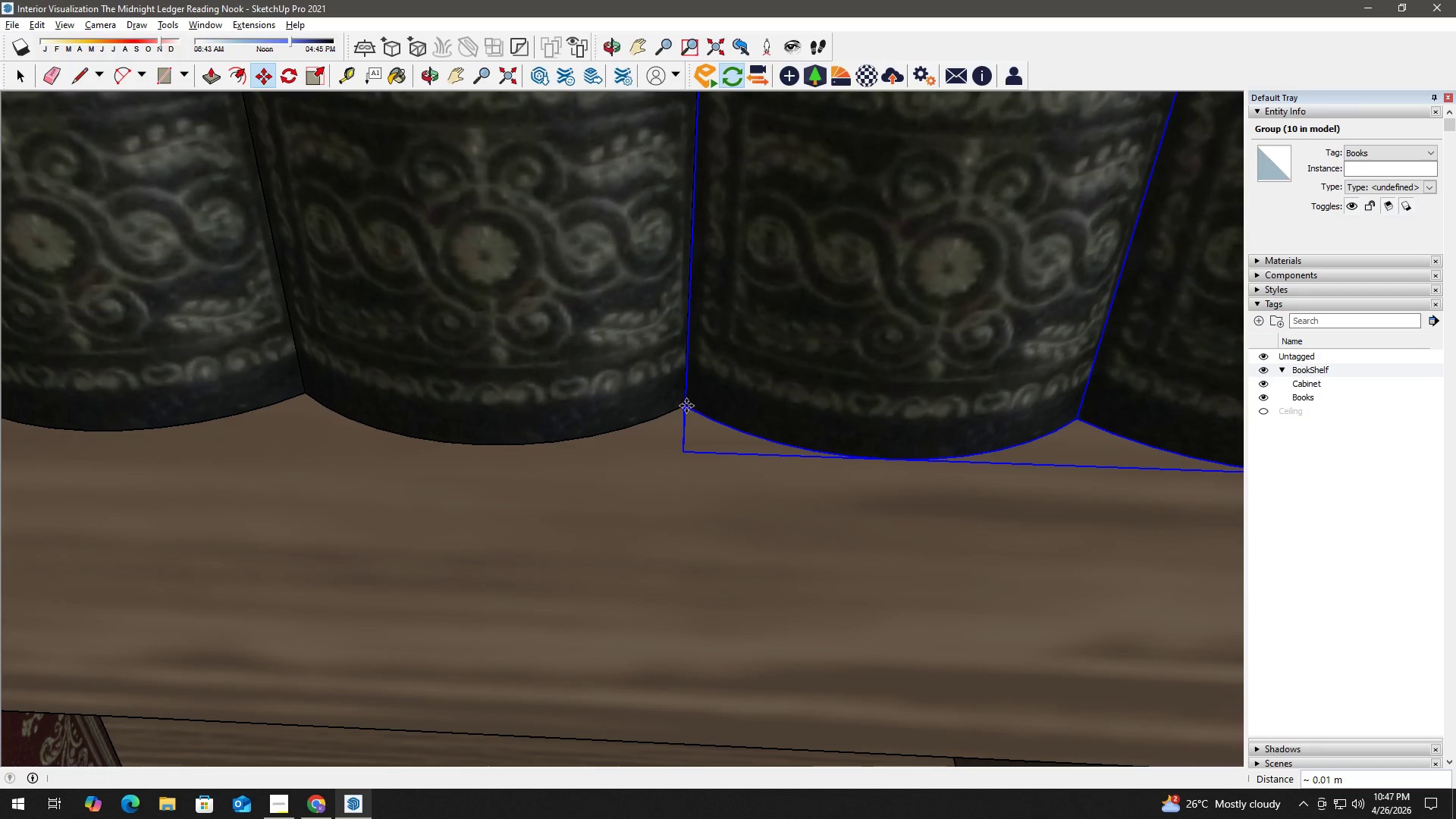 
key(Space)
 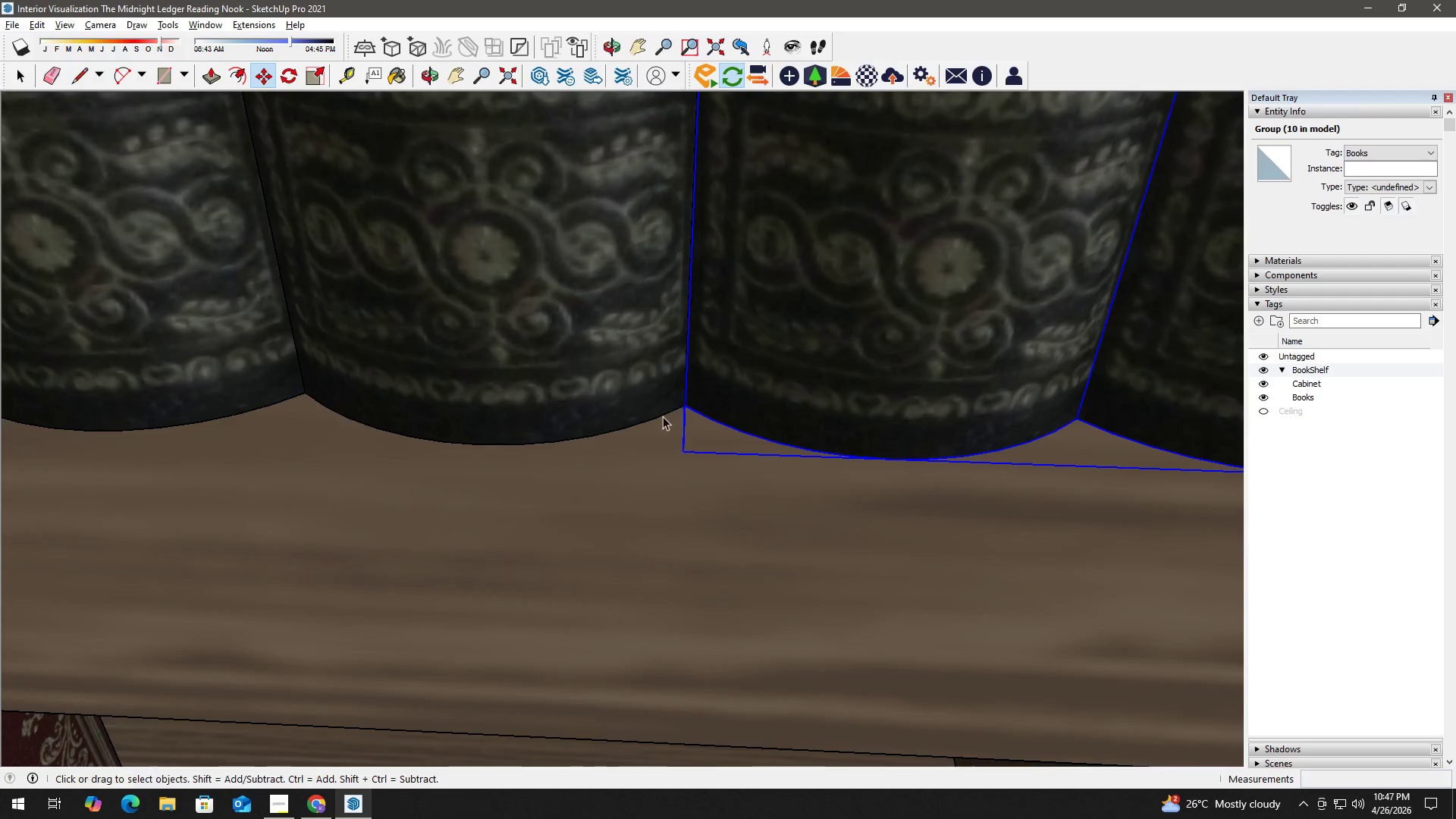 
scroll: coordinate [693, 444], scroll_direction: down, amount: 22.0
 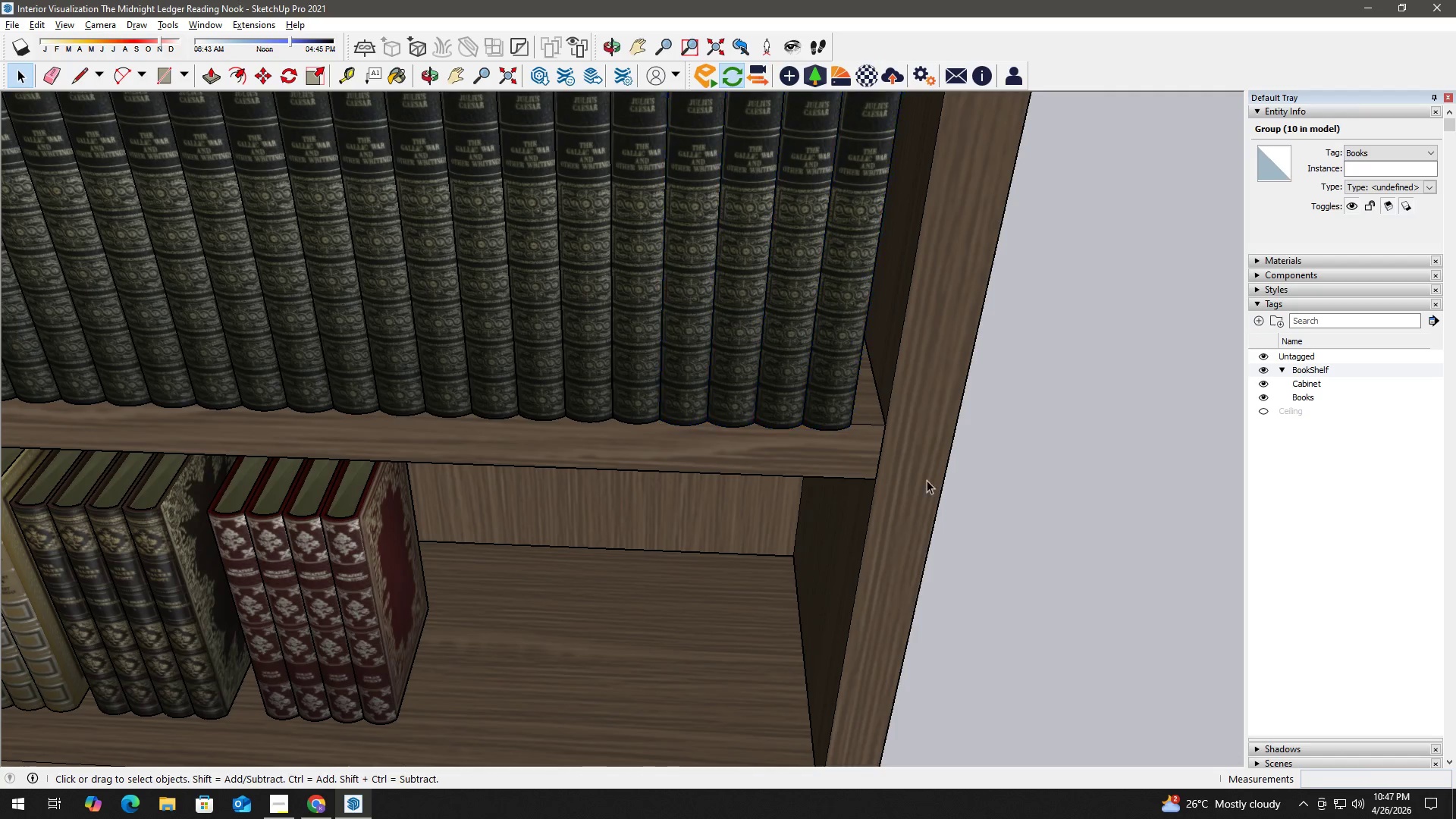 
hold_key(key=AltLeft, duration=0.33)
 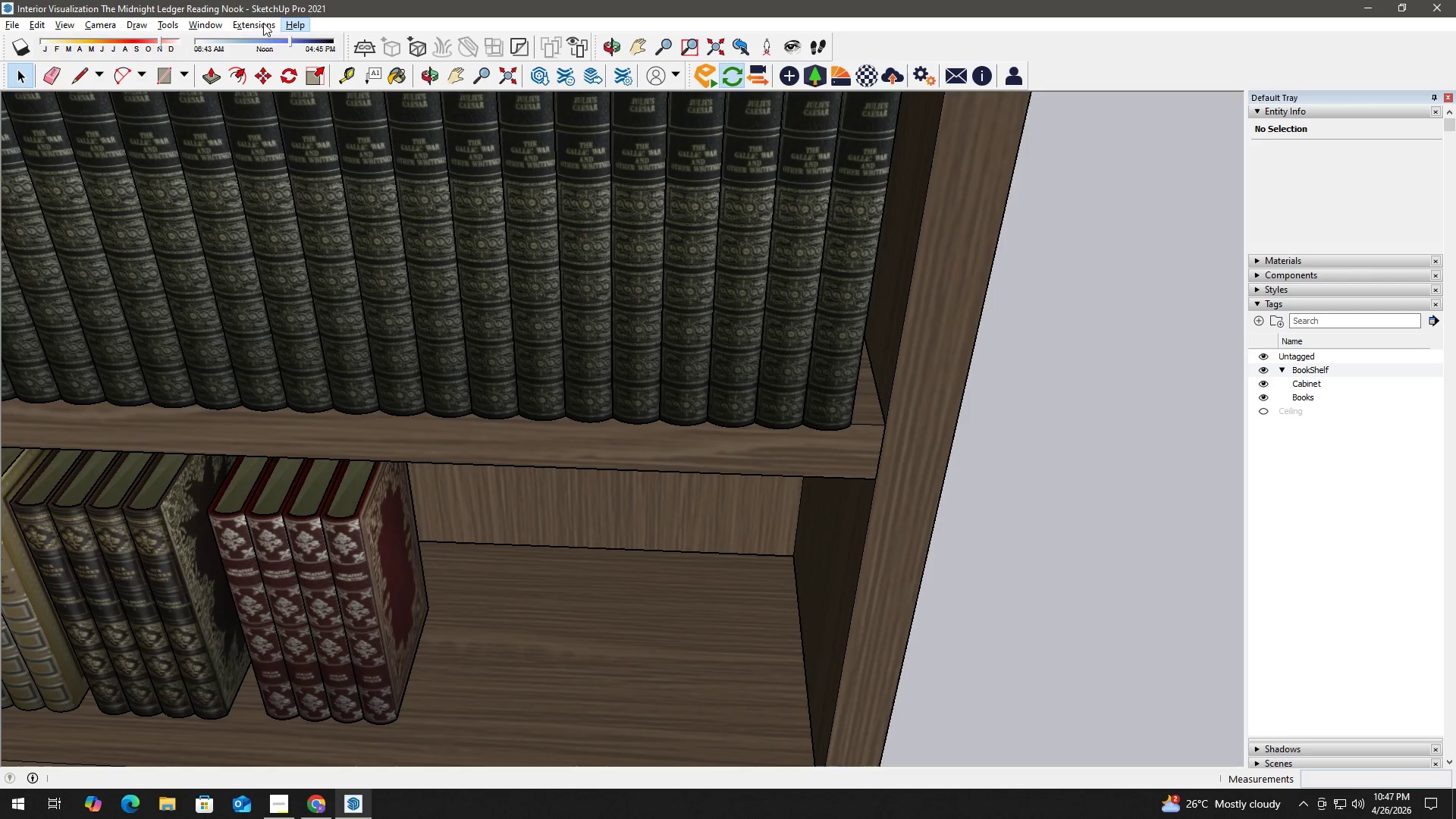 
left_click([239, 26])
 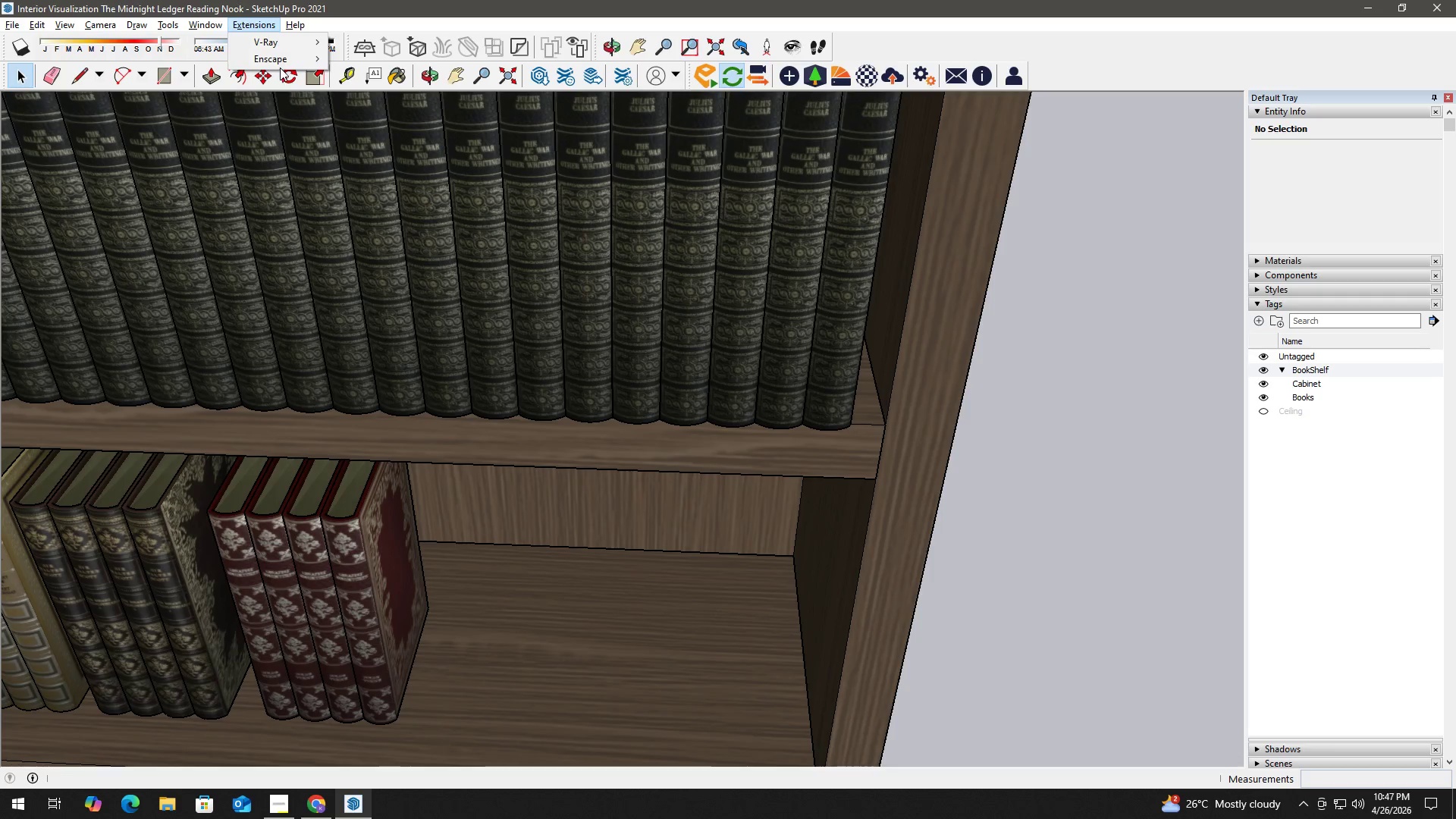 
left_click([284, 61])
 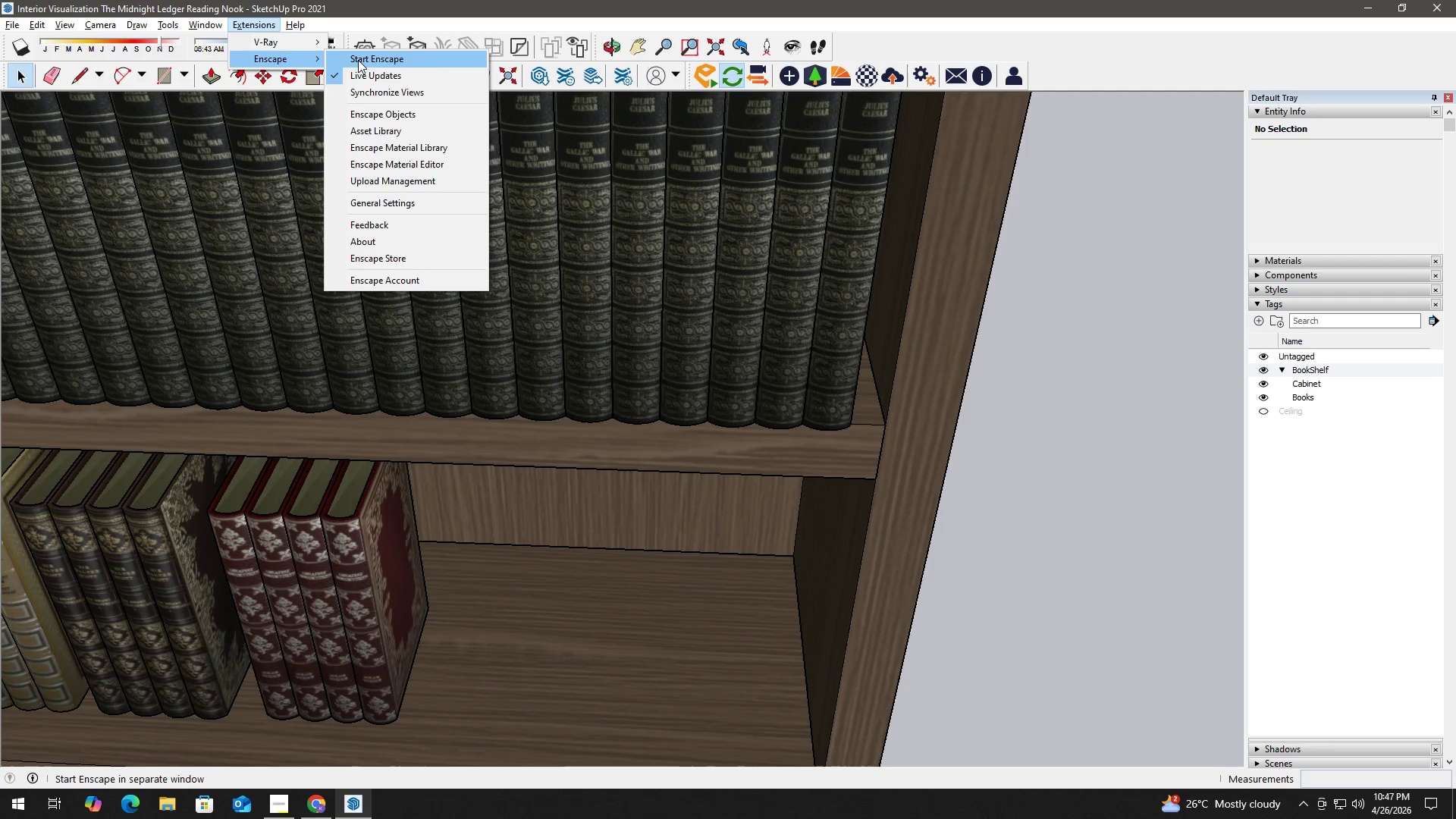 
left_click([359, 59])
 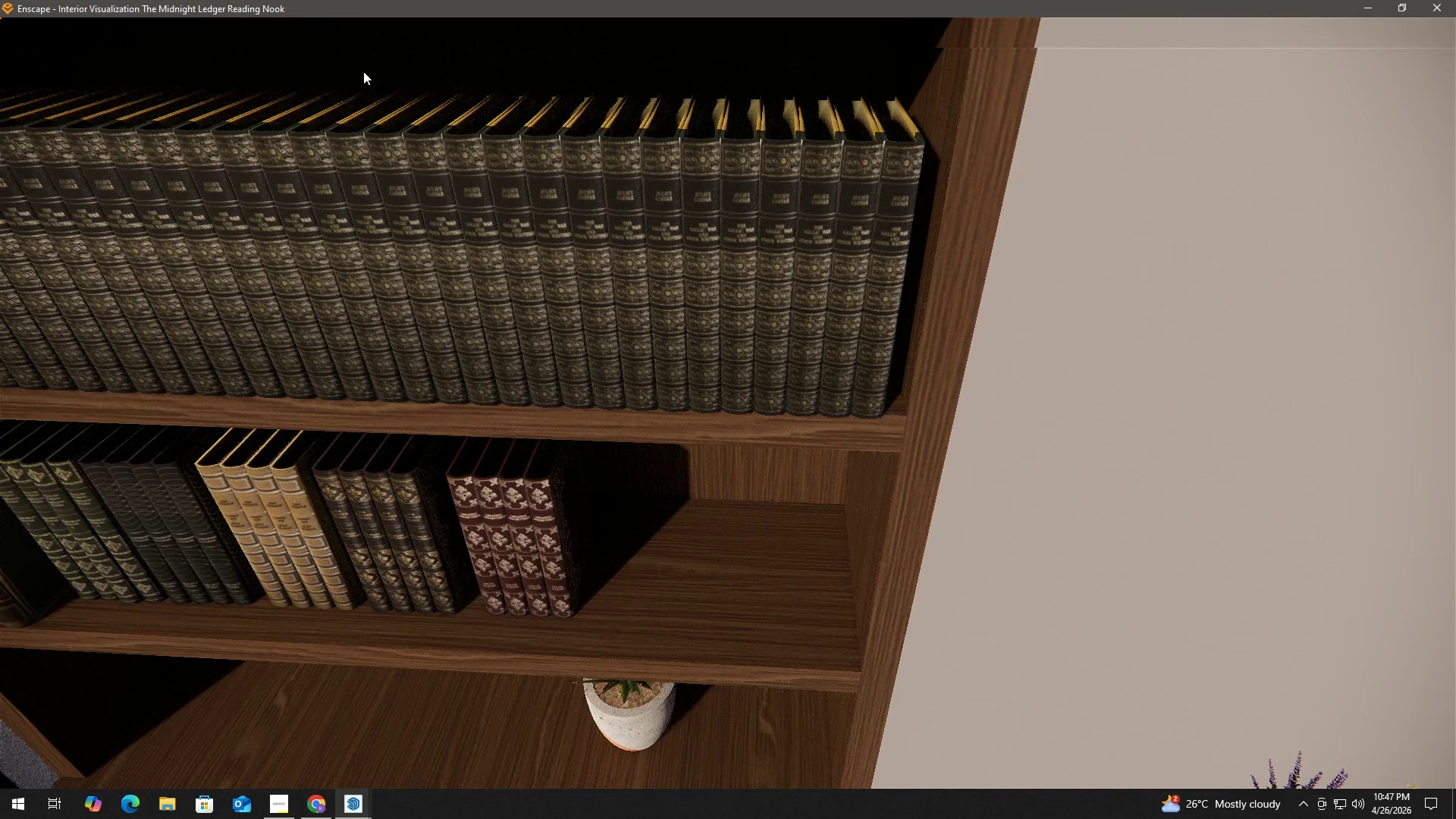 
wait(24.19)
 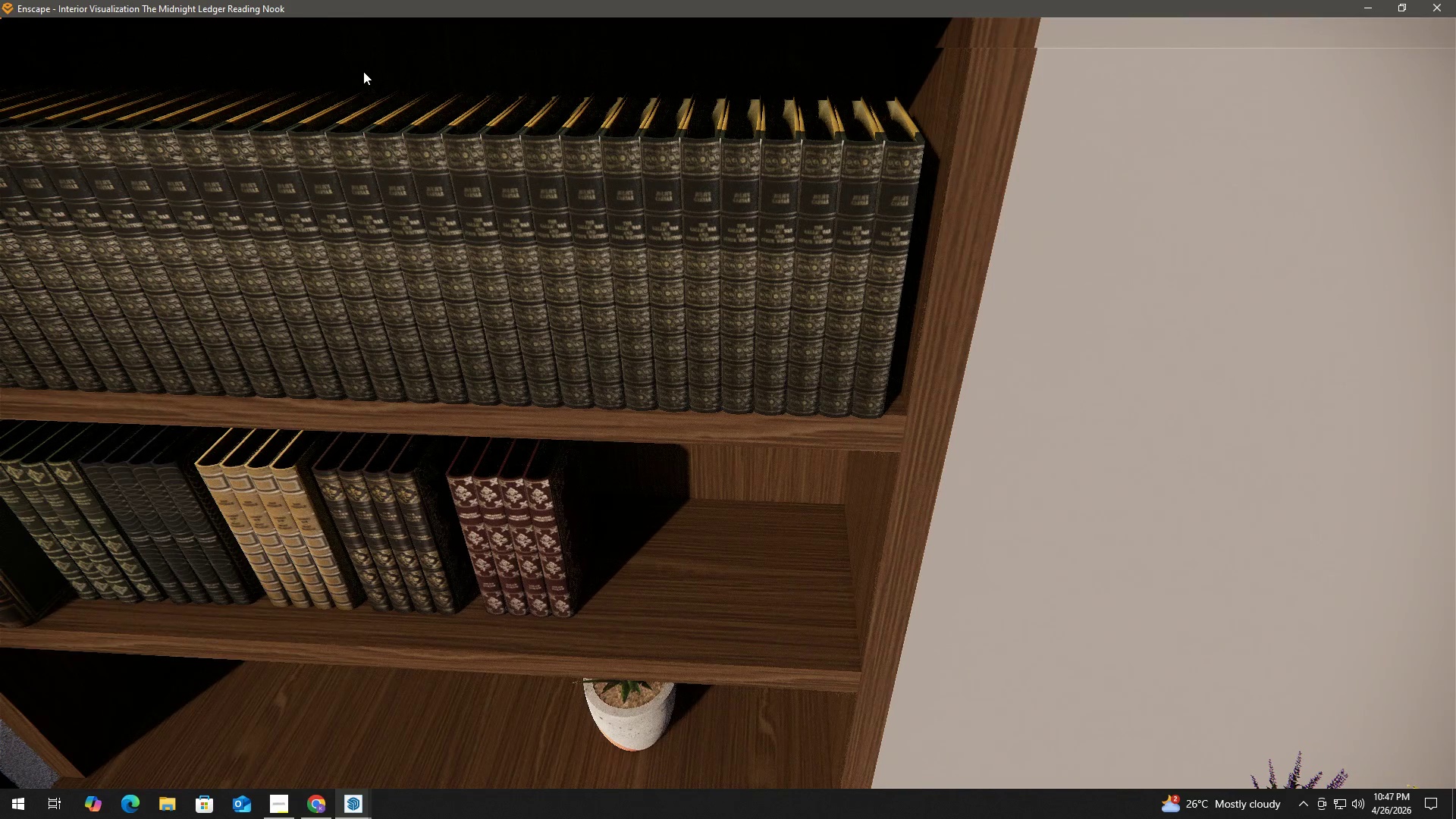 
left_click_drag(start_coordinate=[363, 71], to_coordinate=[372, 70])
 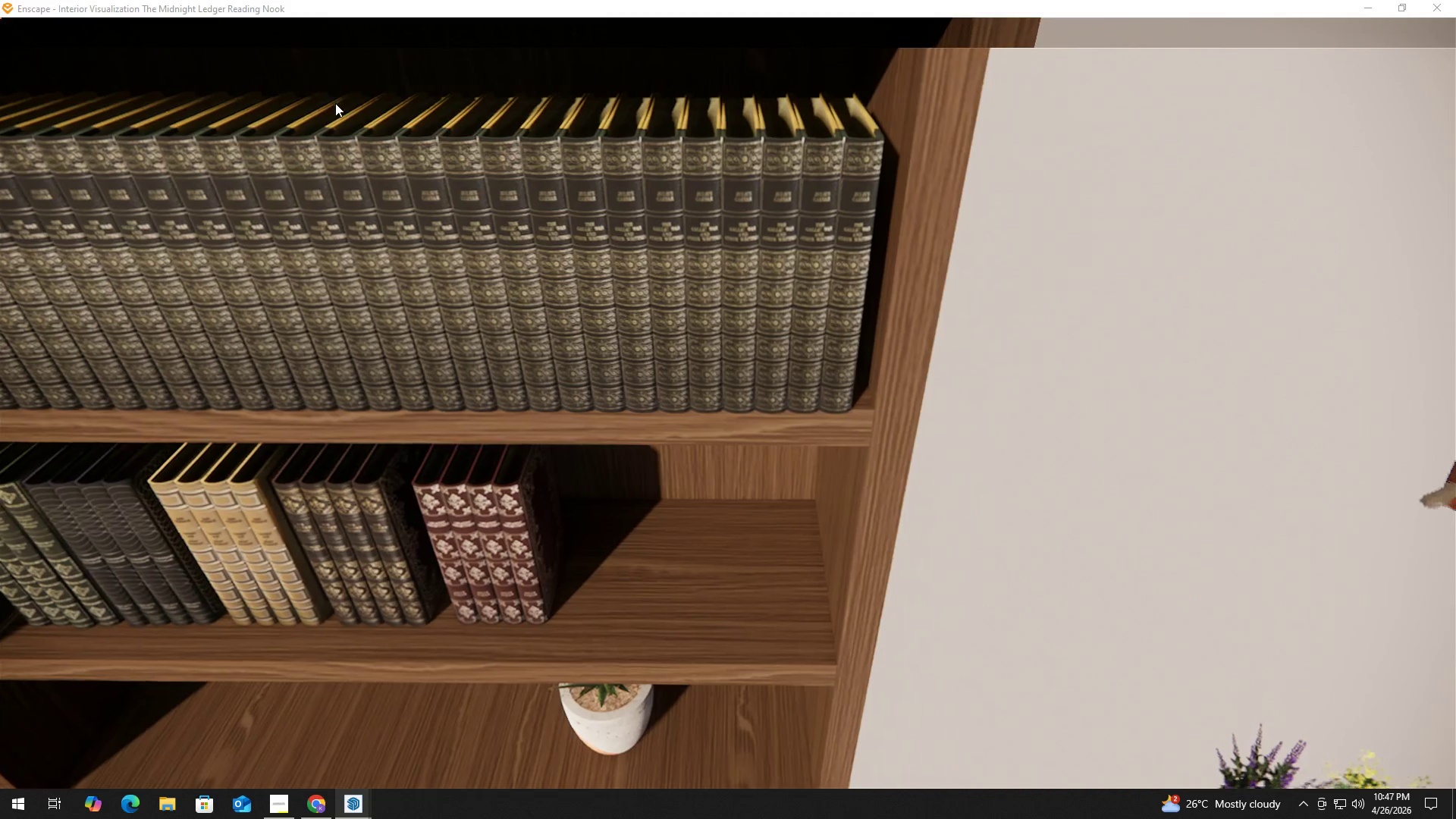 
scroll: coordinate [367, 88], scroll_direction: down, amount: 5.0
 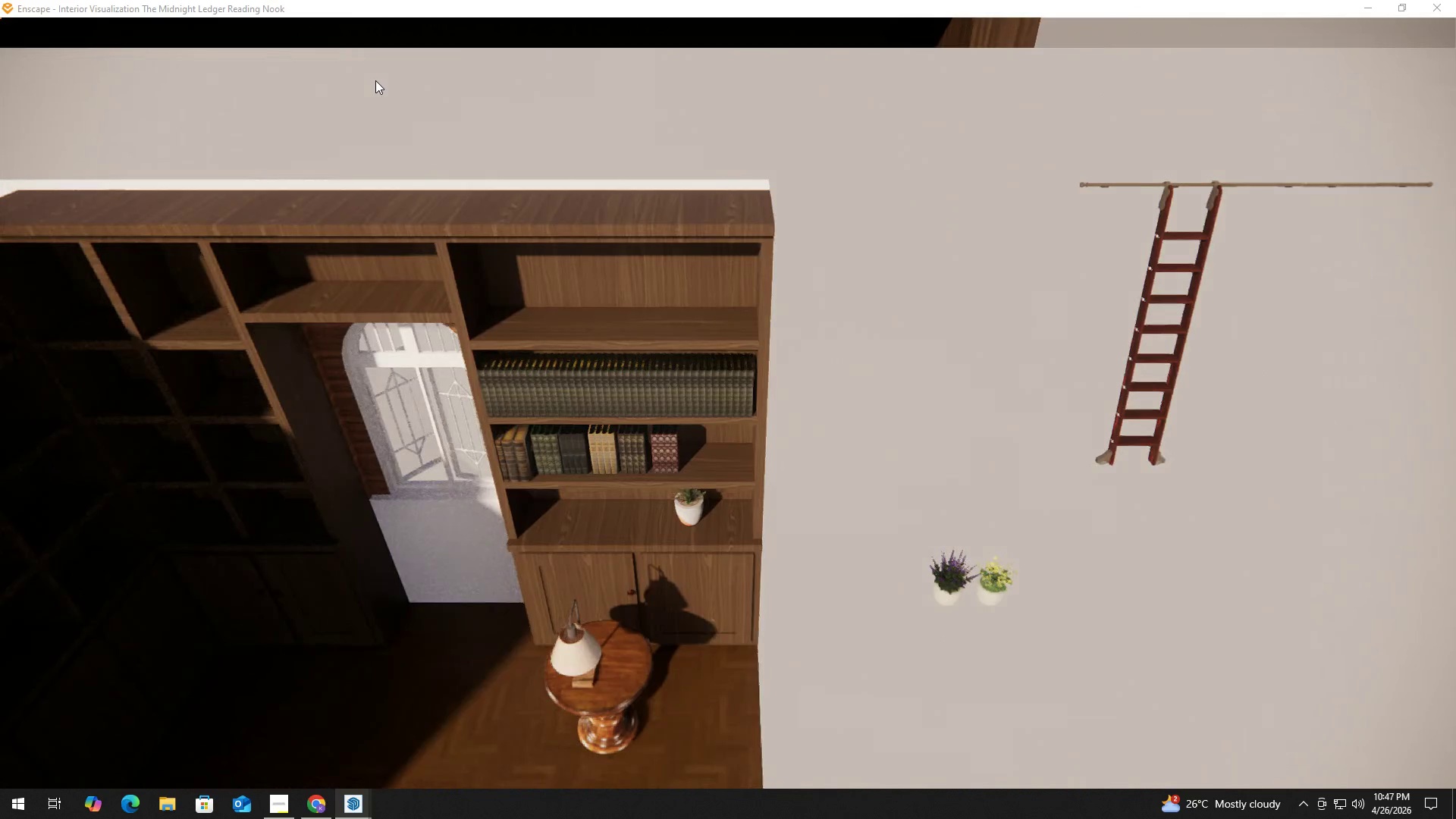 
scroll: coordinate [343, 114], scroll_direction: up, amount: 4.0
 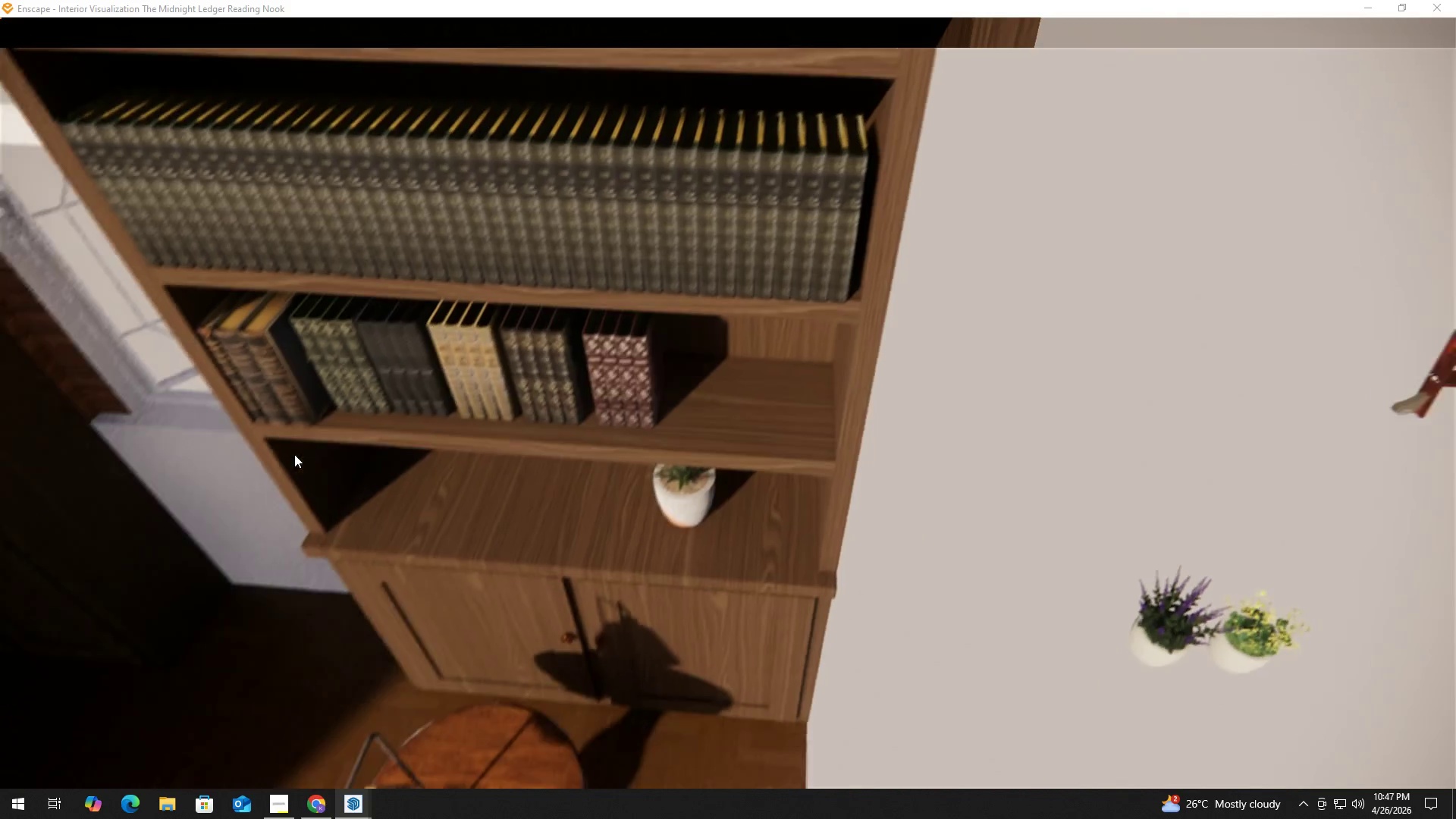 
left_click([294, 454])
 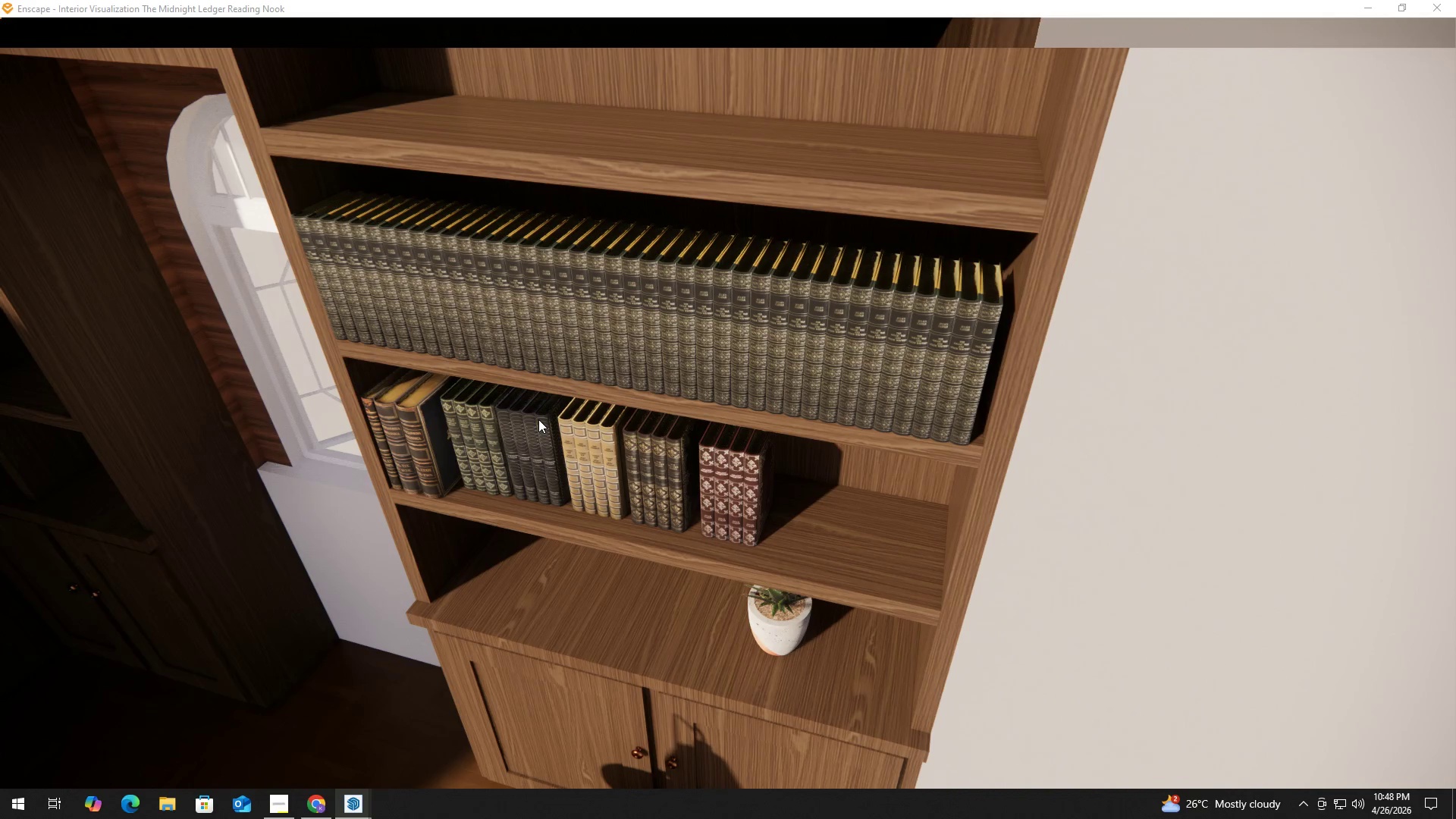 
wait(25.94)
 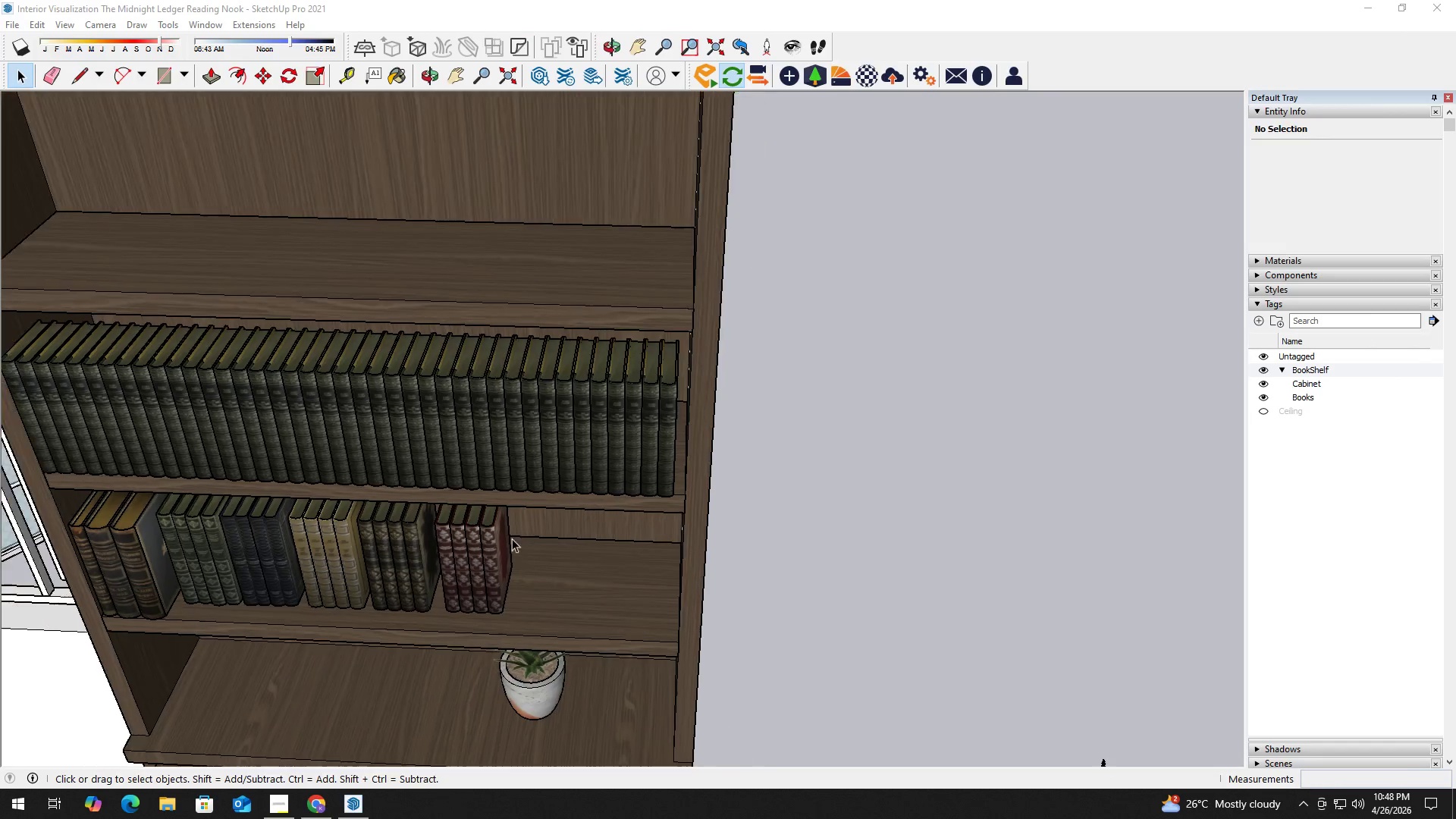 
key(H)
 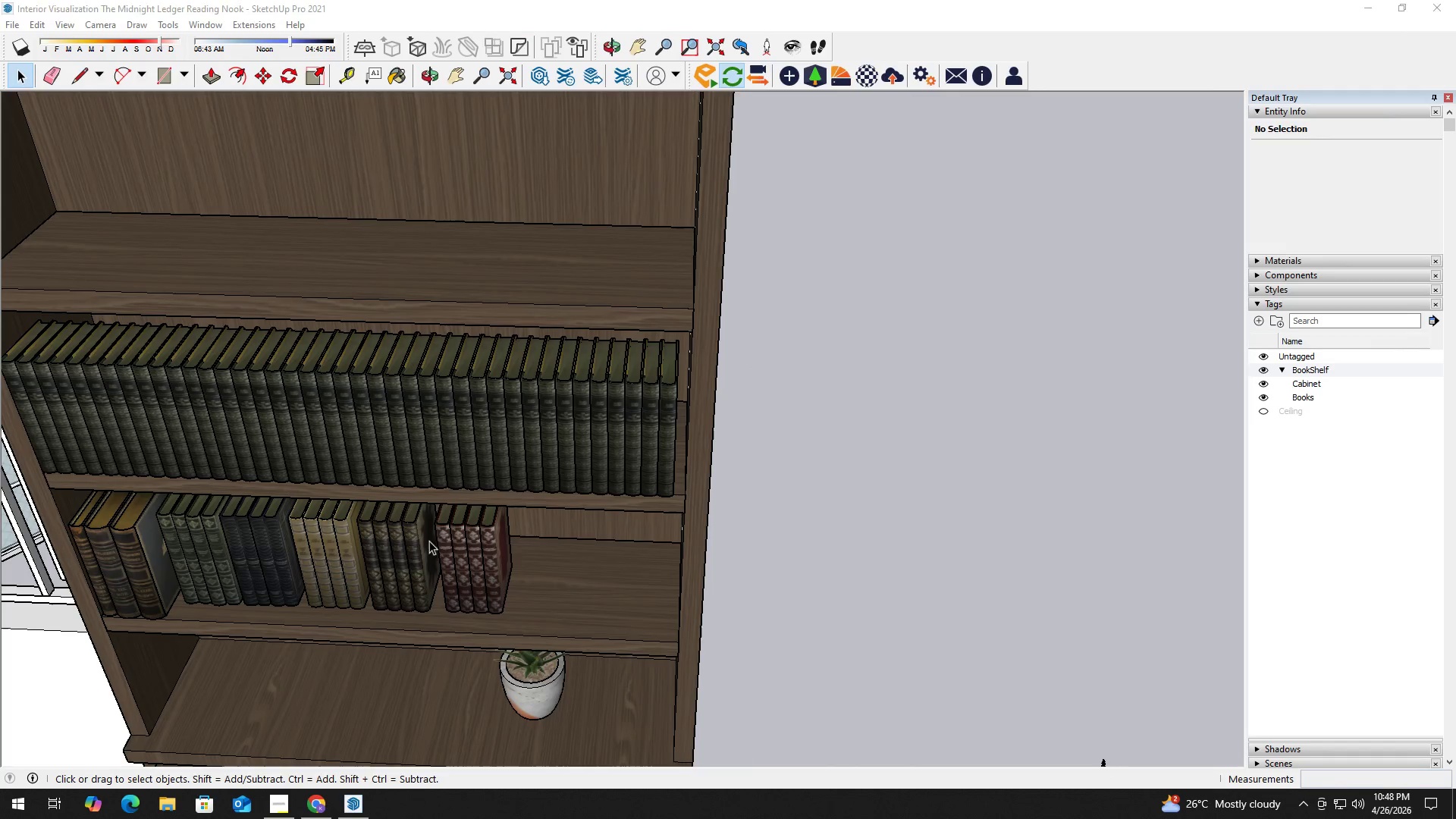 
left_click_drag(start_coordinate=[429, 541], to_coordinate=[770, 403])
 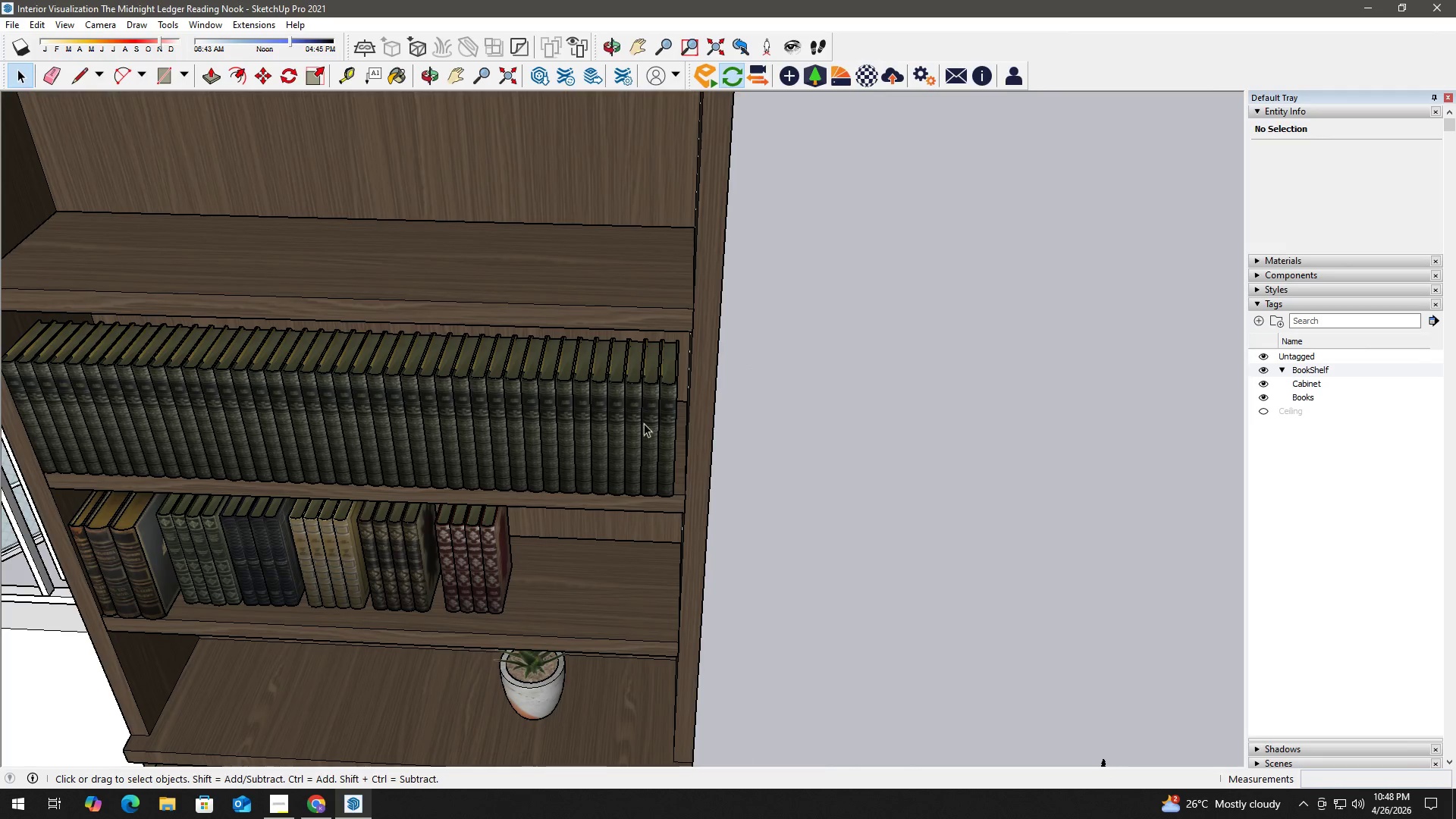 
scroll: coordinate [528, 531], scroll_direction: down, amount: 8.0
 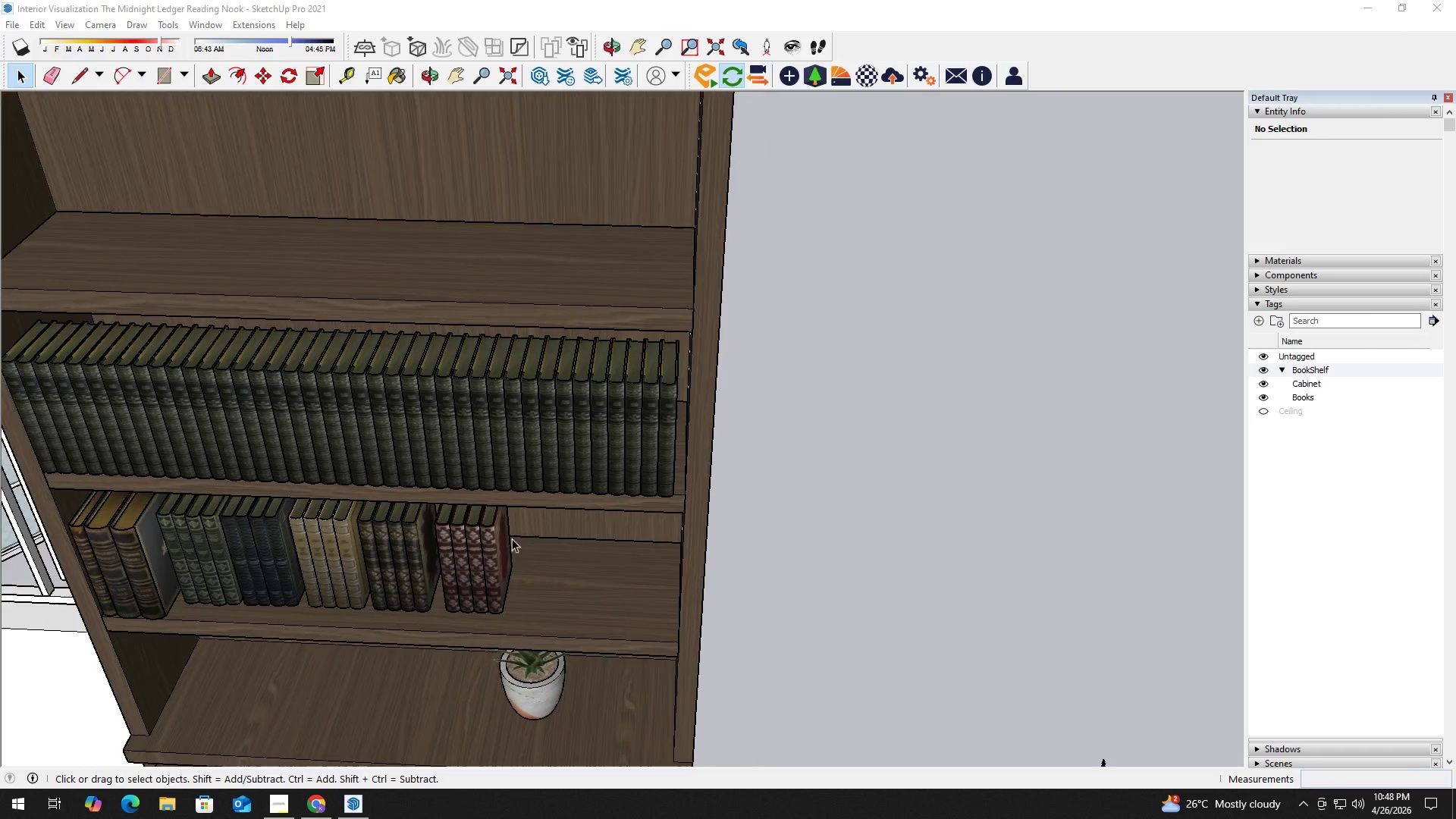 
key(H)
 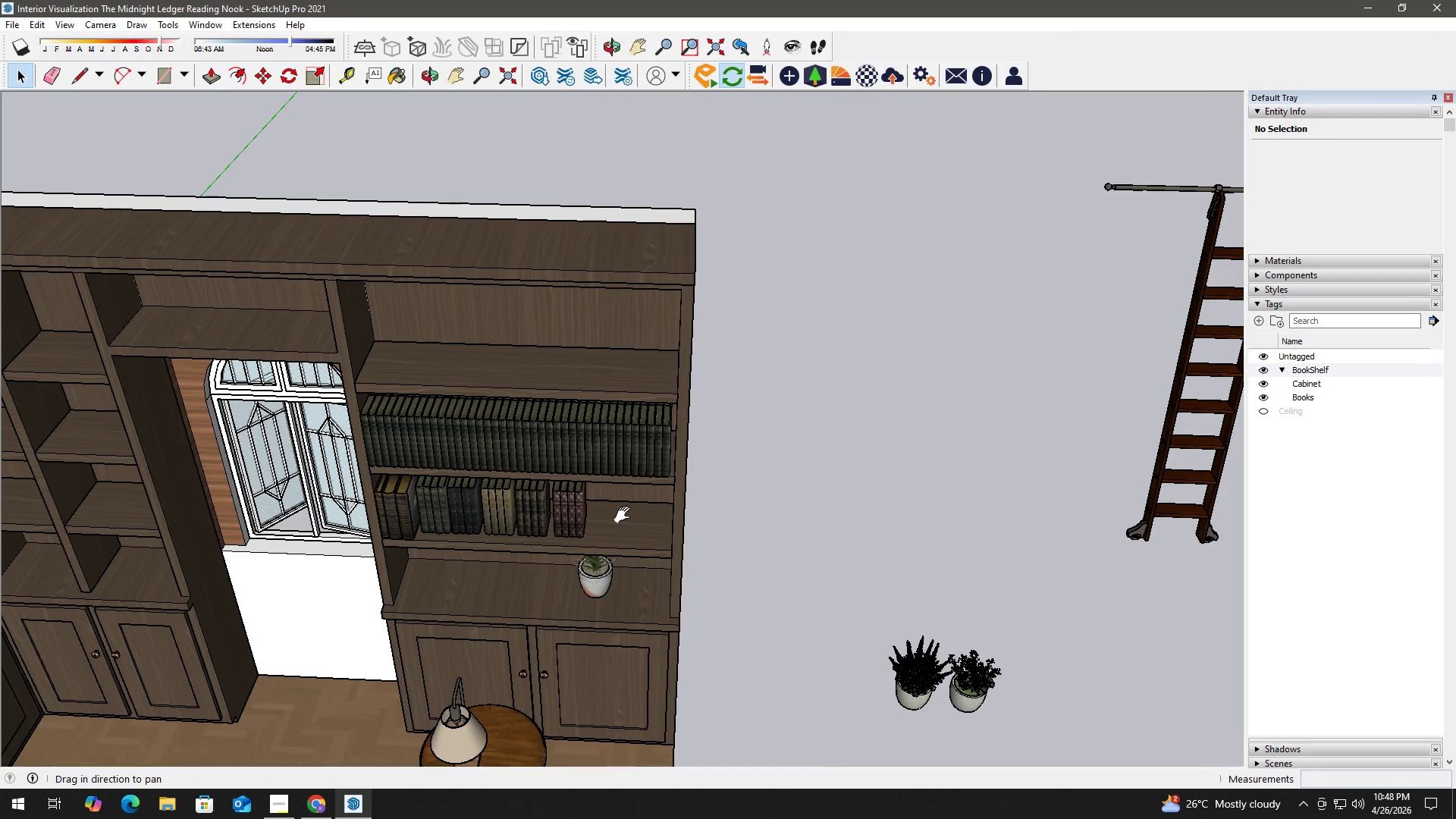 
left_click_drag(start_coordinate=[631, 513], to_coordinate=[817, 447])
 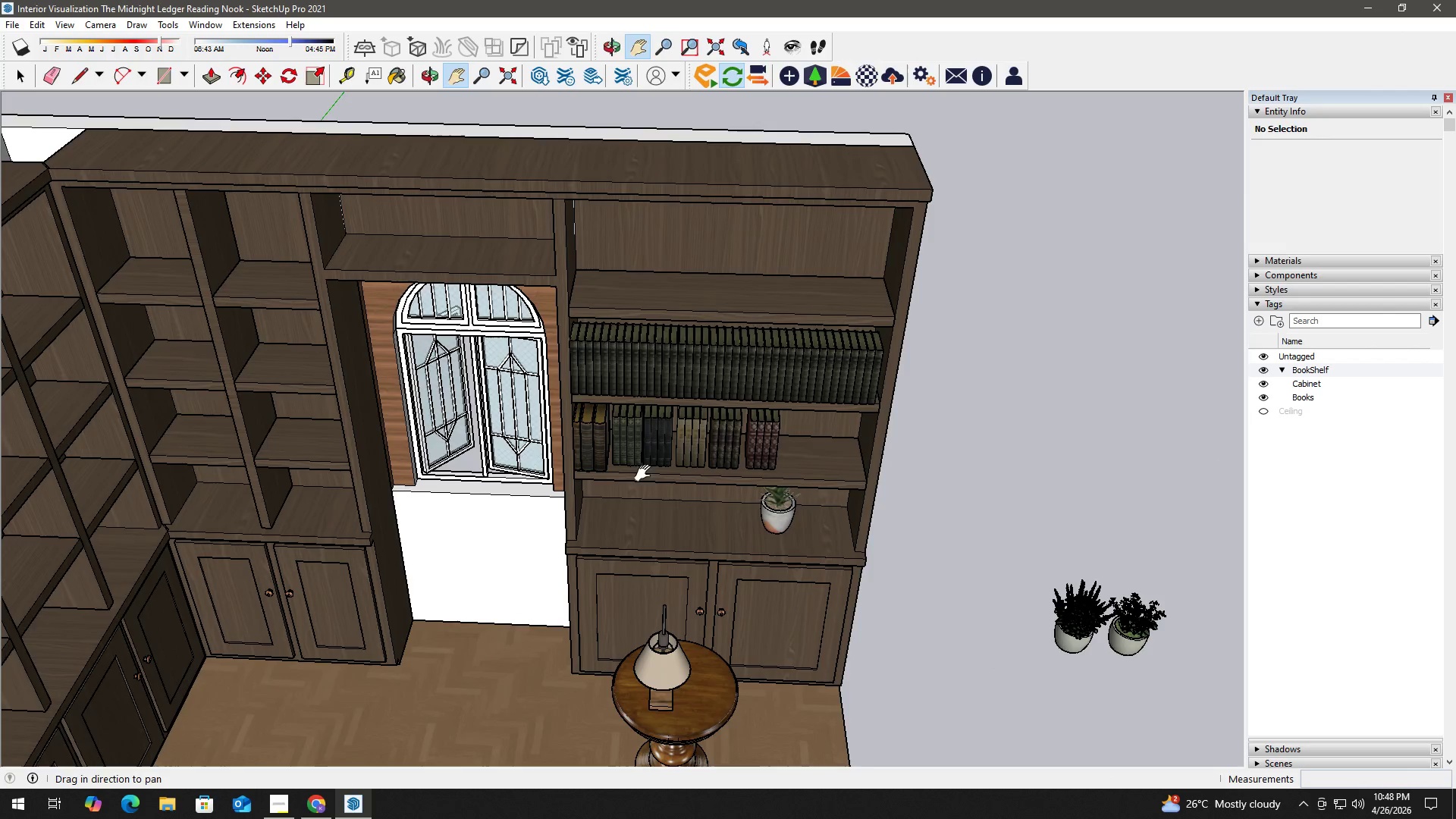 
scroll: coordinate [674, 492], scroll_direction: down, amount: 10.0
 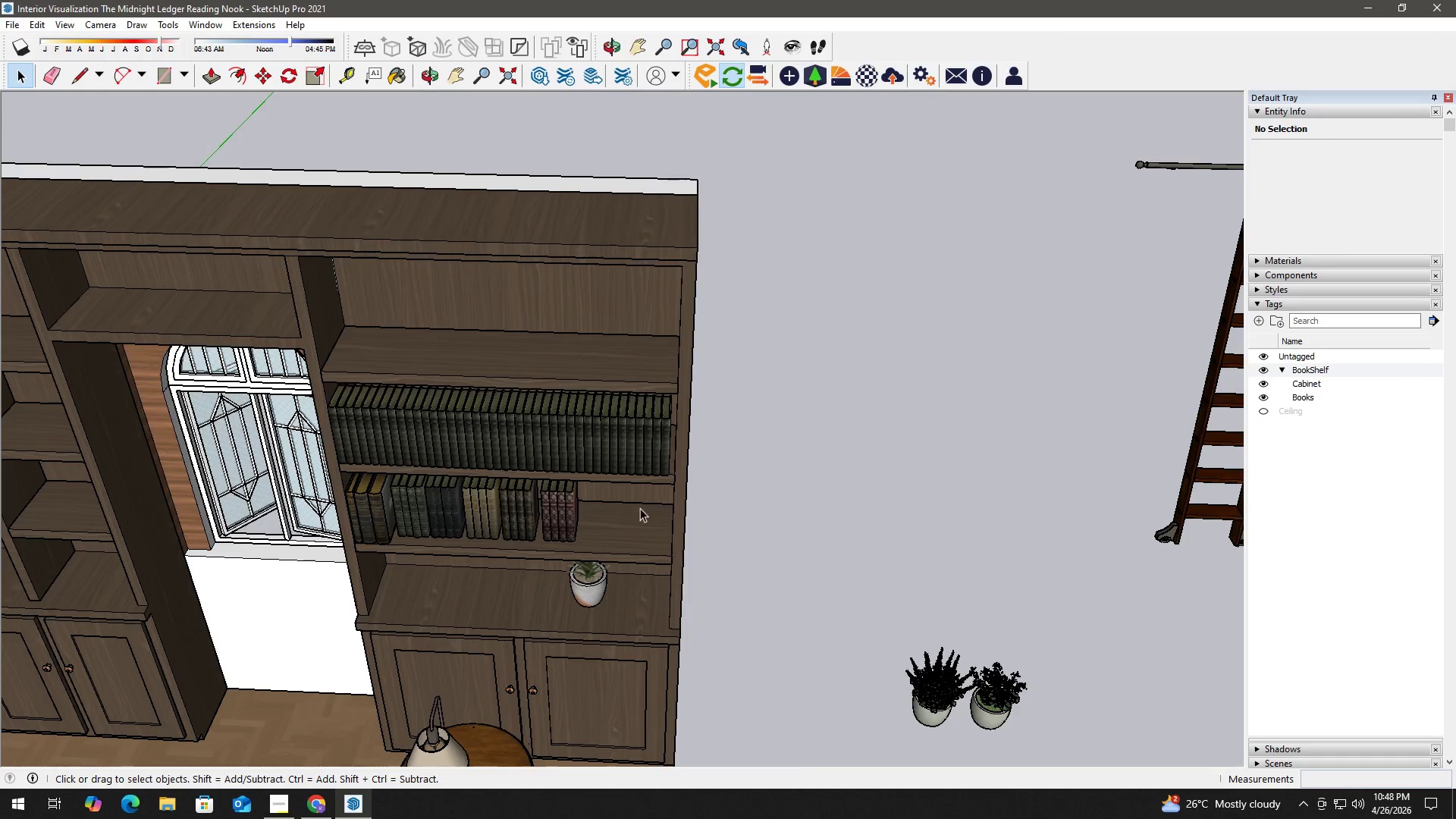 
key(Space)
 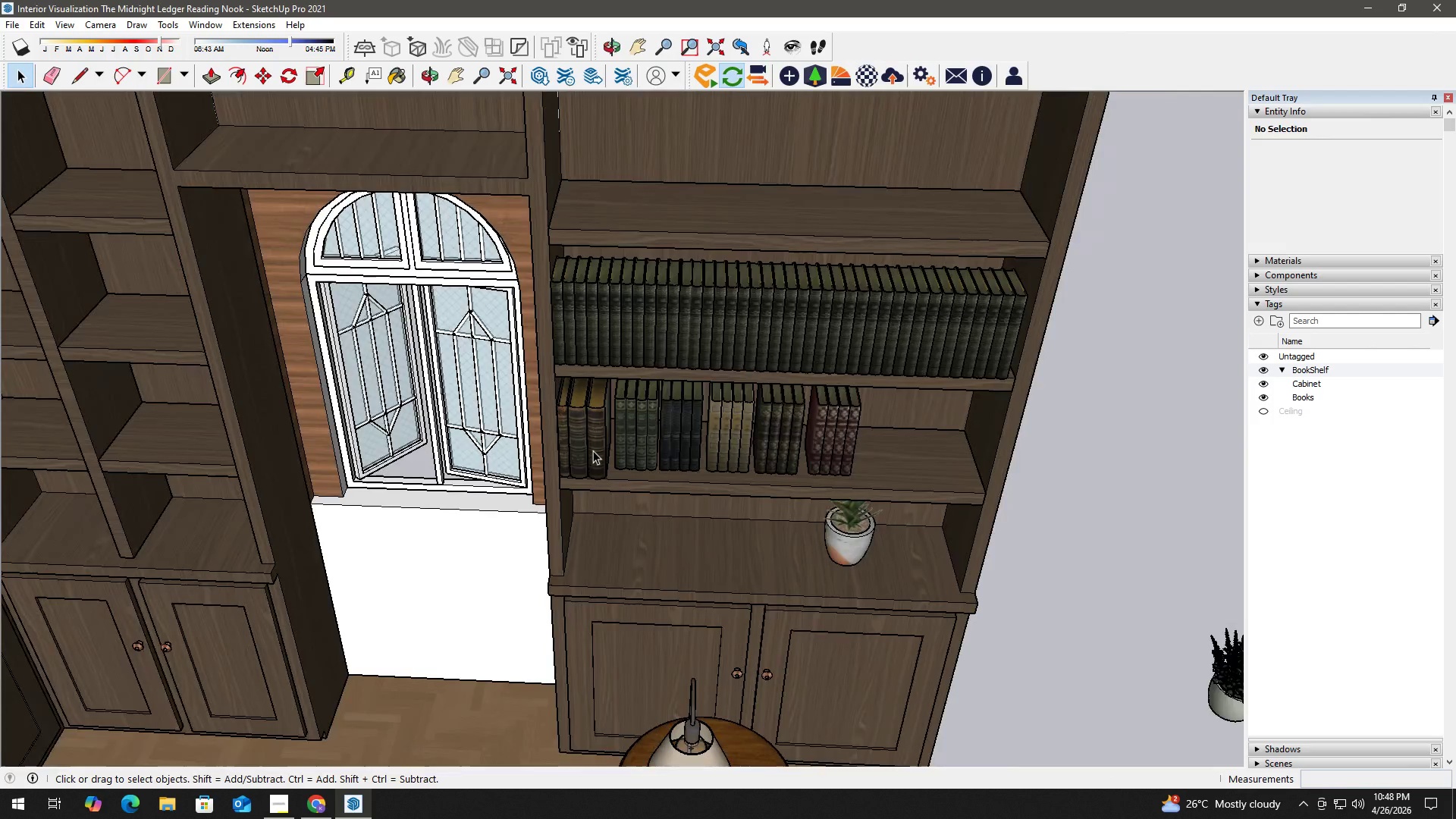 
scroll: coordinate [593, 450], scroll_direction: up, amount: 5.0
 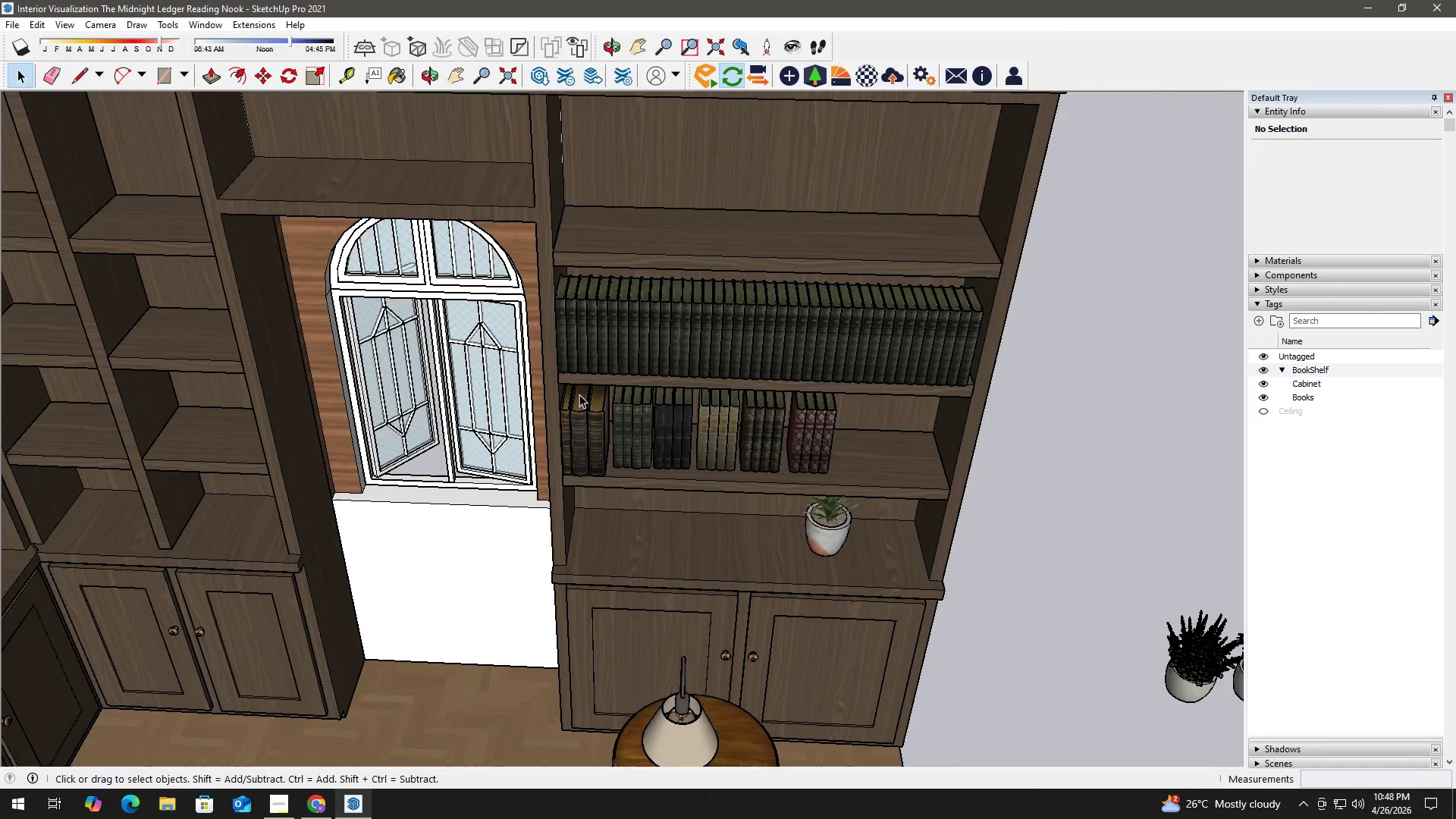 
left_click([597, 331])
 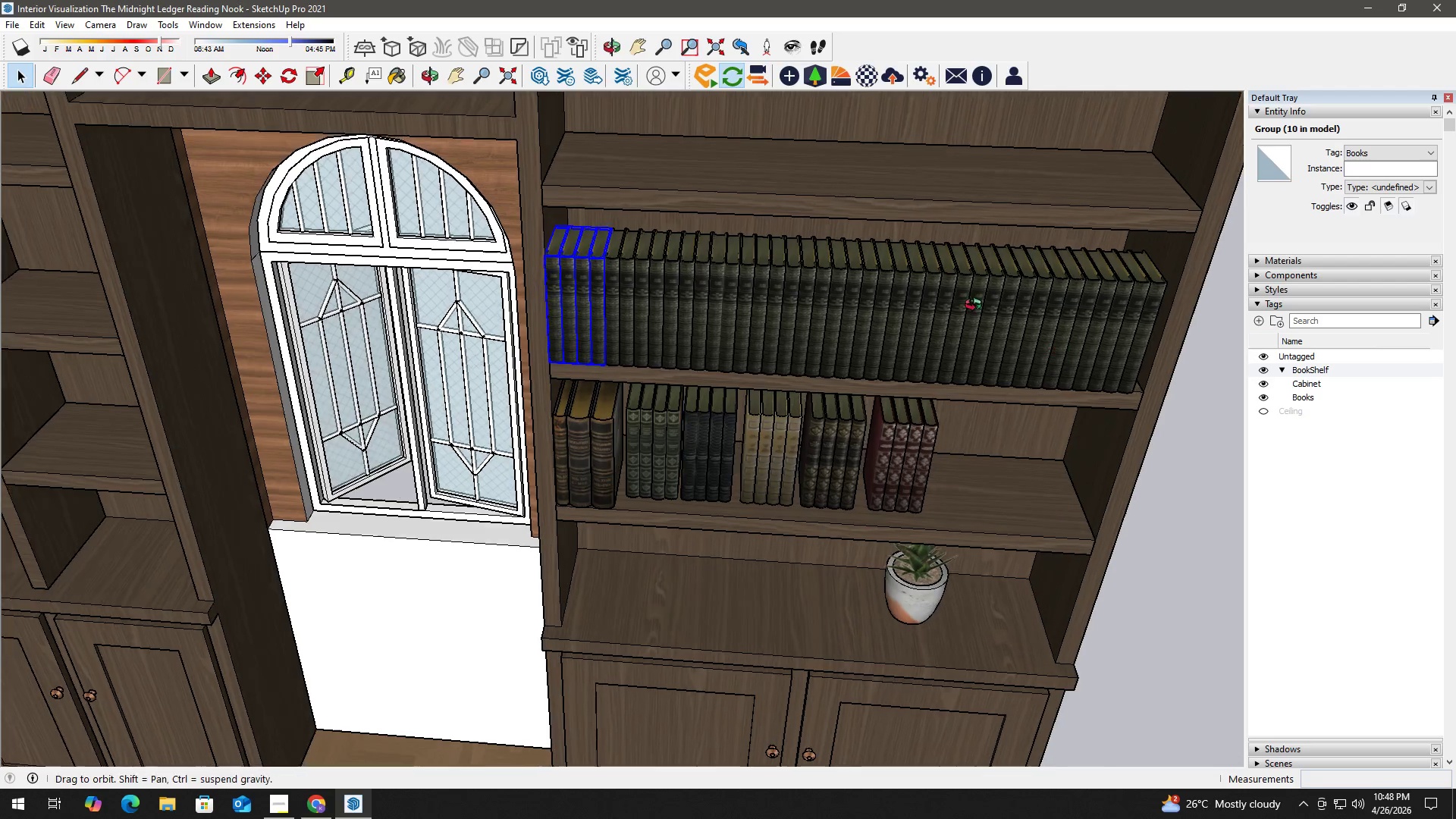 
scroll: coordinate [577, 388], scroll_direction: up, amount: 3.0
 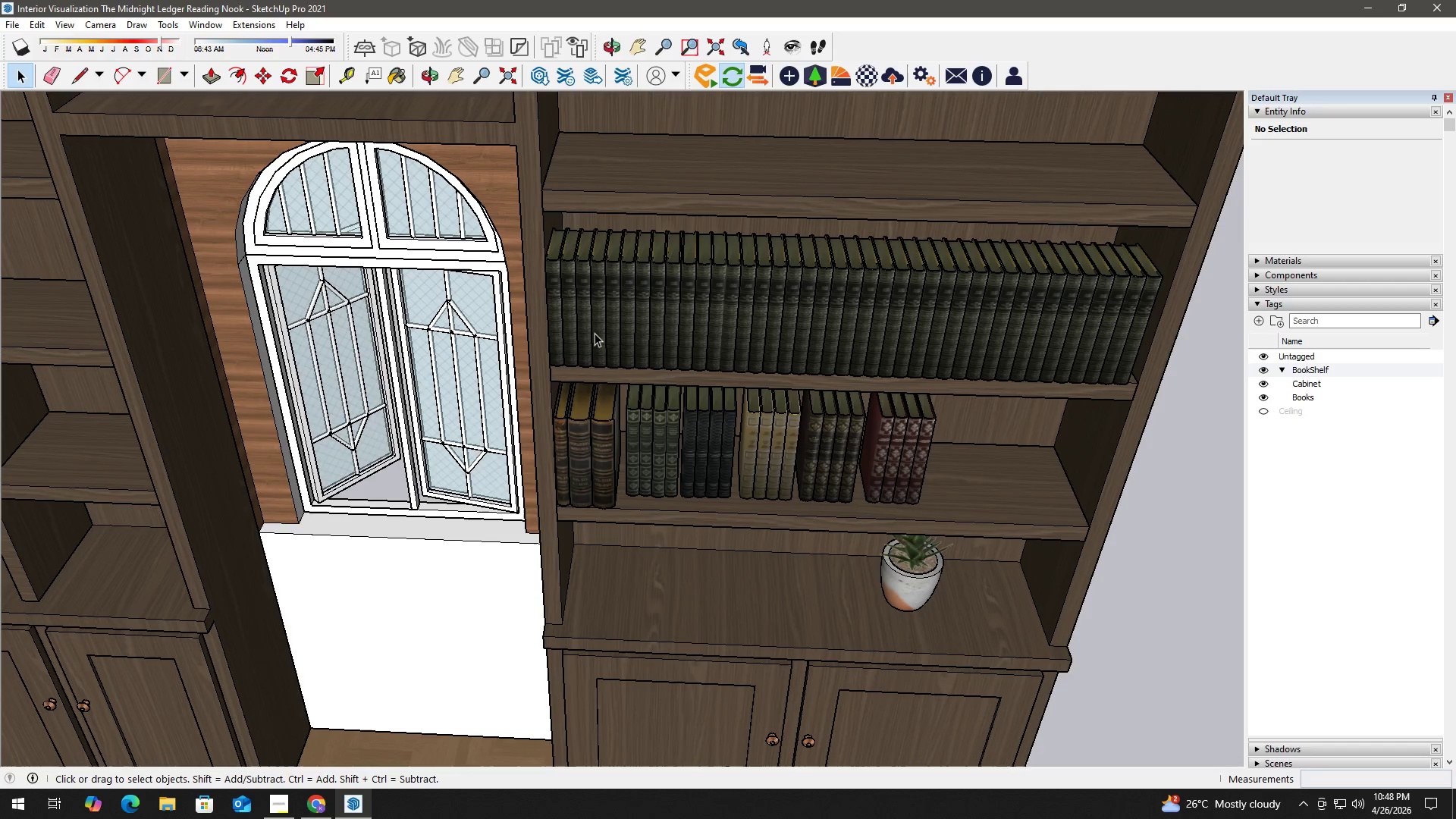 
hold_key(key=ControlLeft, duration=1.28)
 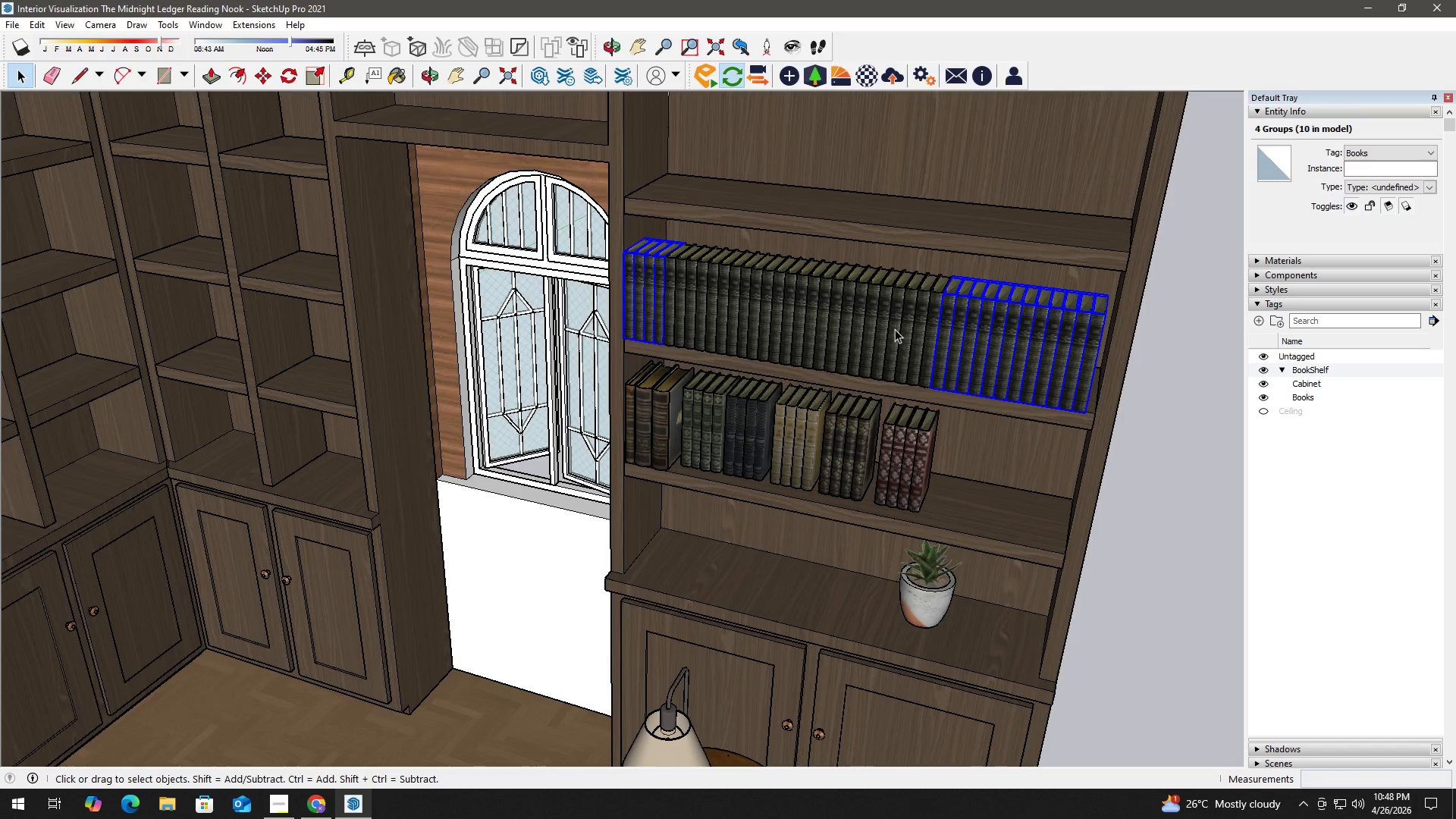 
scroll: coordinate [905, 317], scroll_direction: down, amount: 3.0
 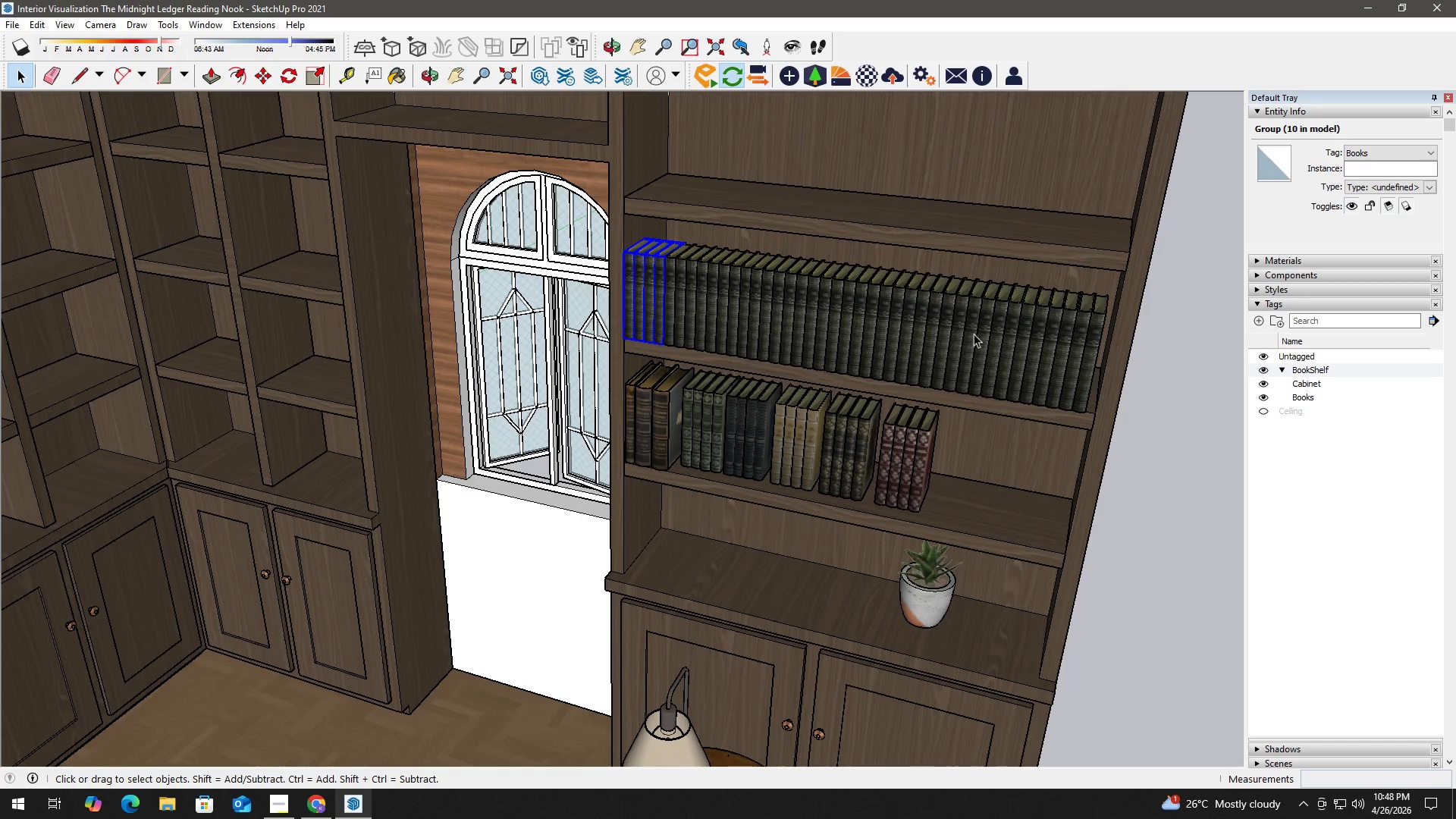 
left_click([1050, 350])
 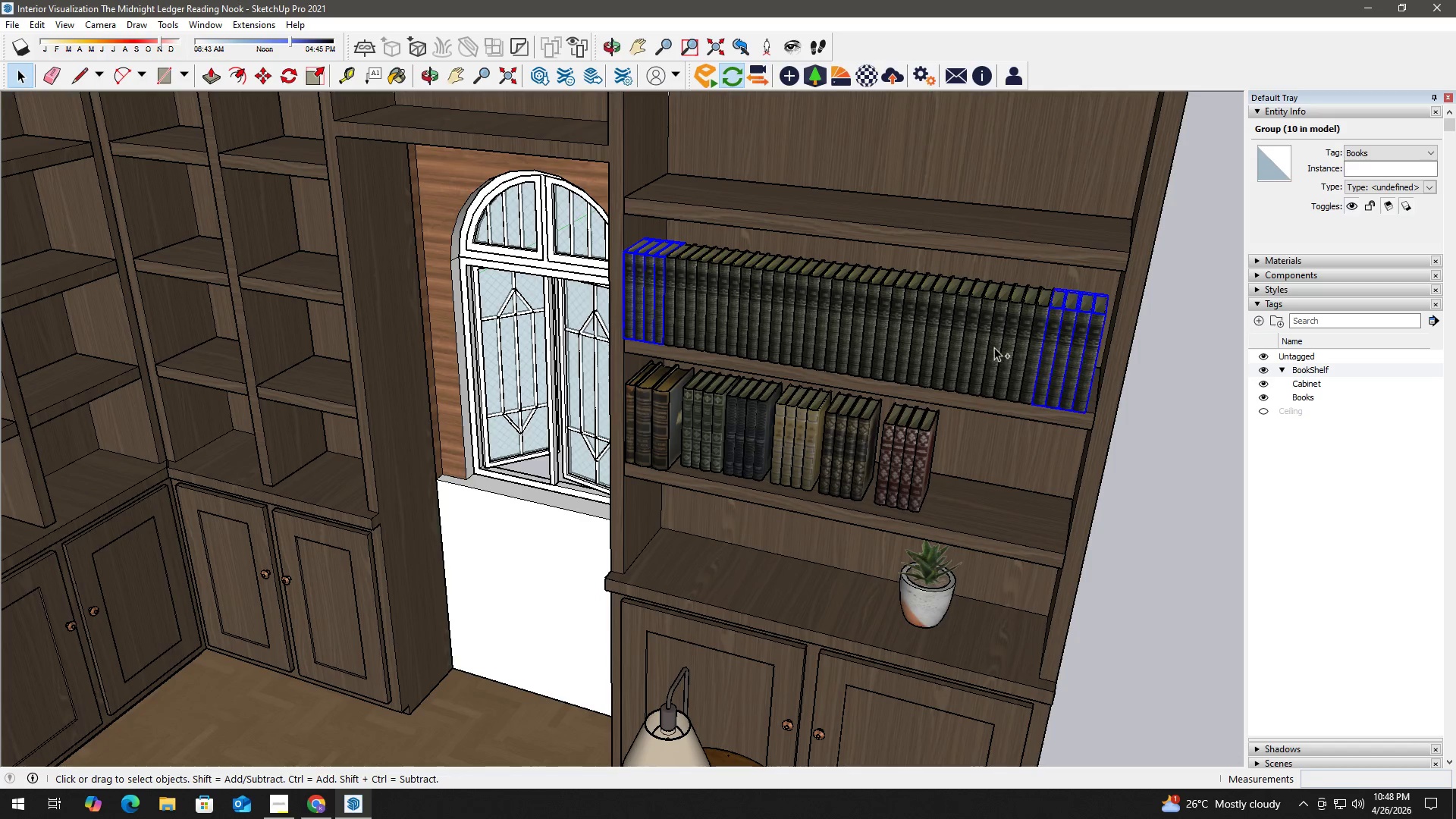 
double_click([994, 347])
 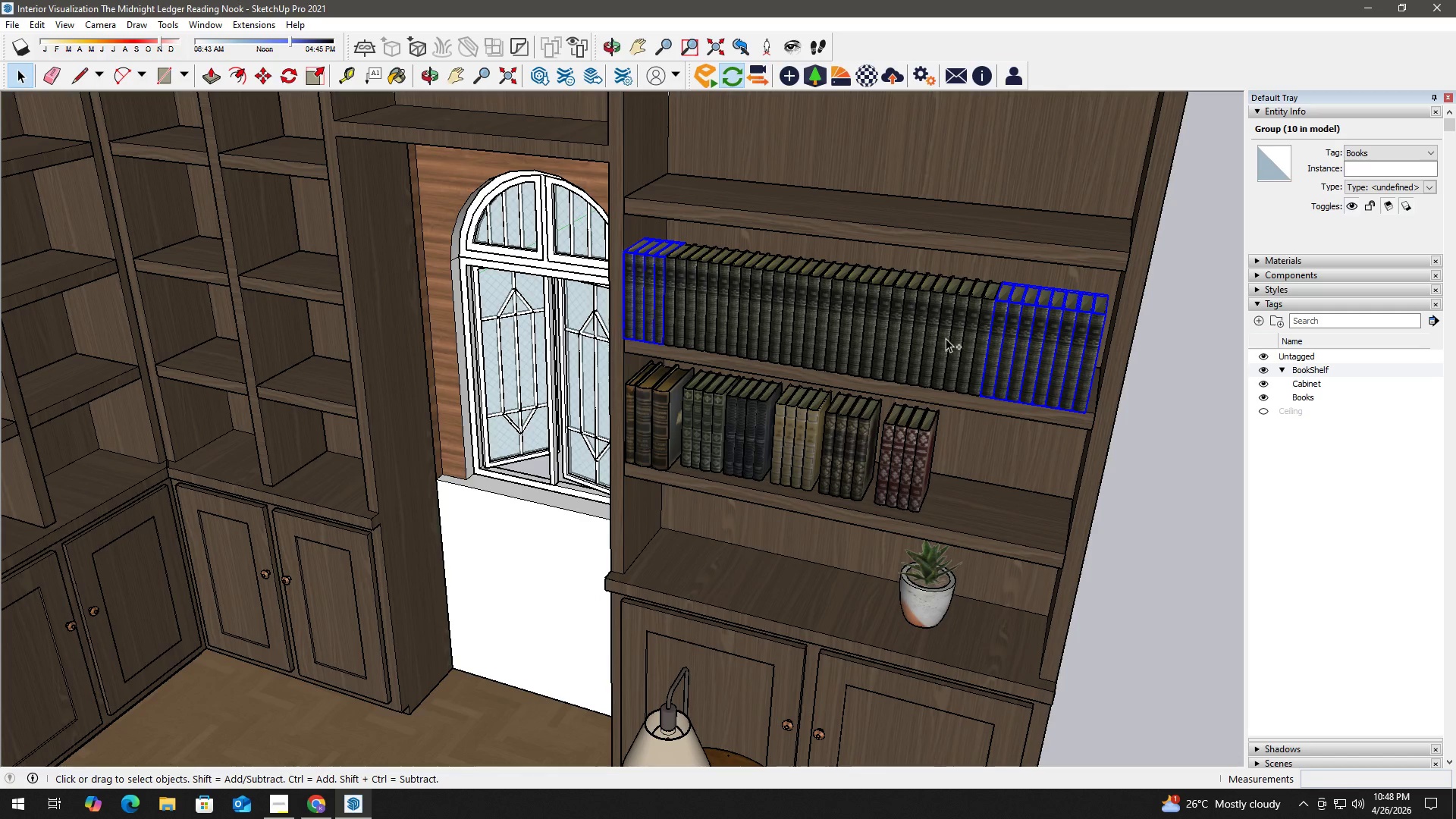 
triple_click([946, 338])
 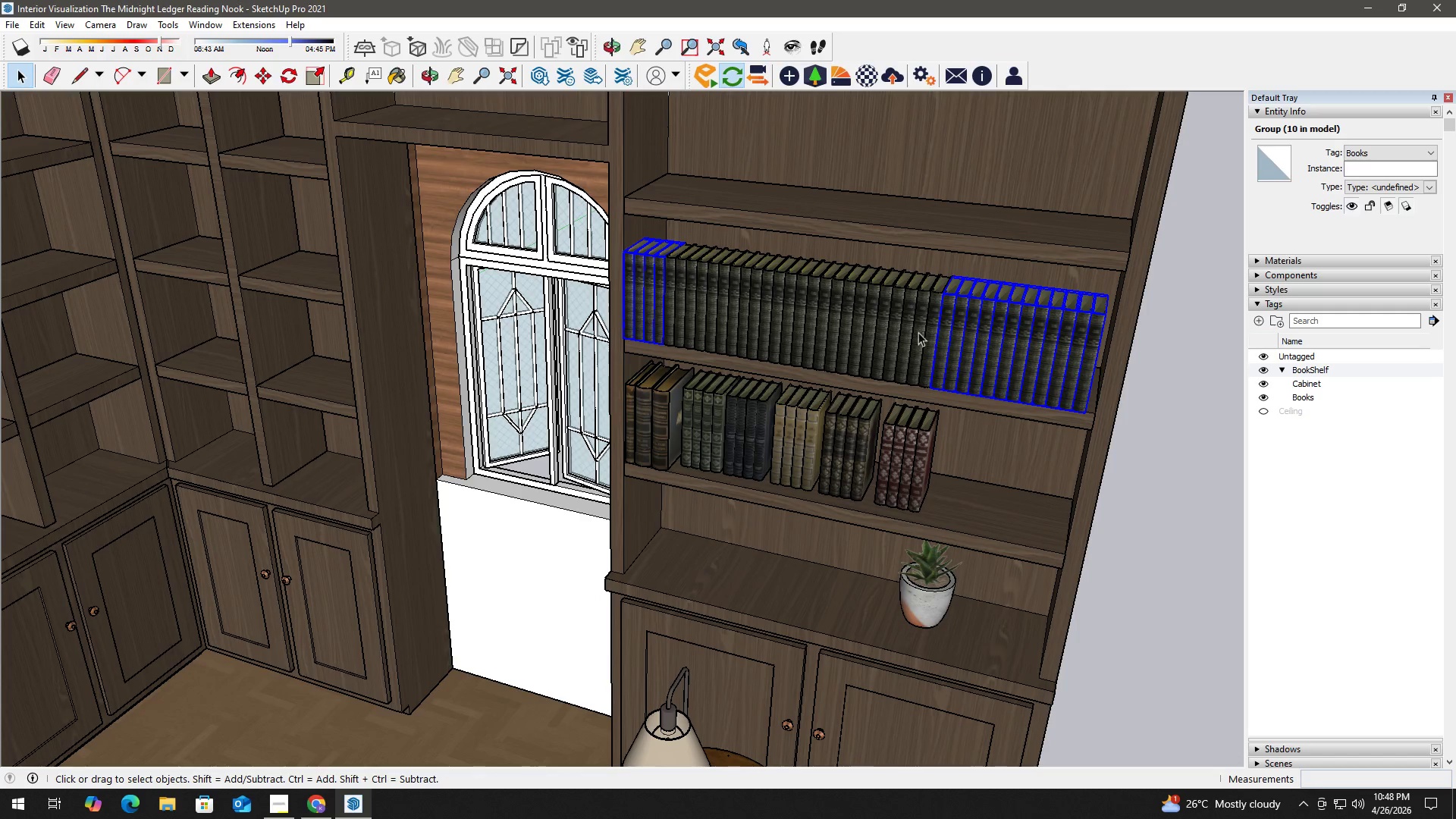 
key(Shift+ShiftLeft)
 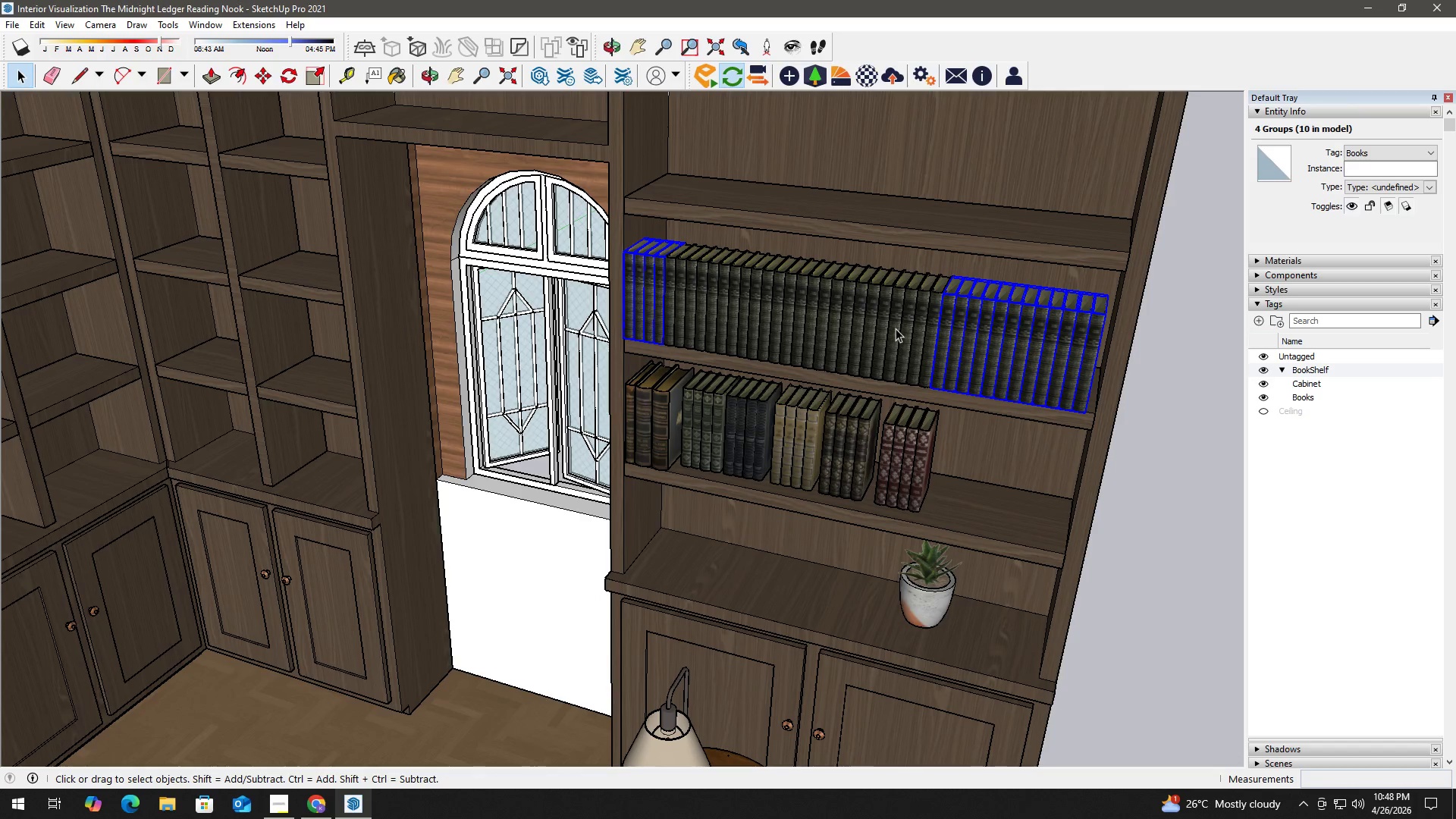 
key(Control+ControlLeft)
 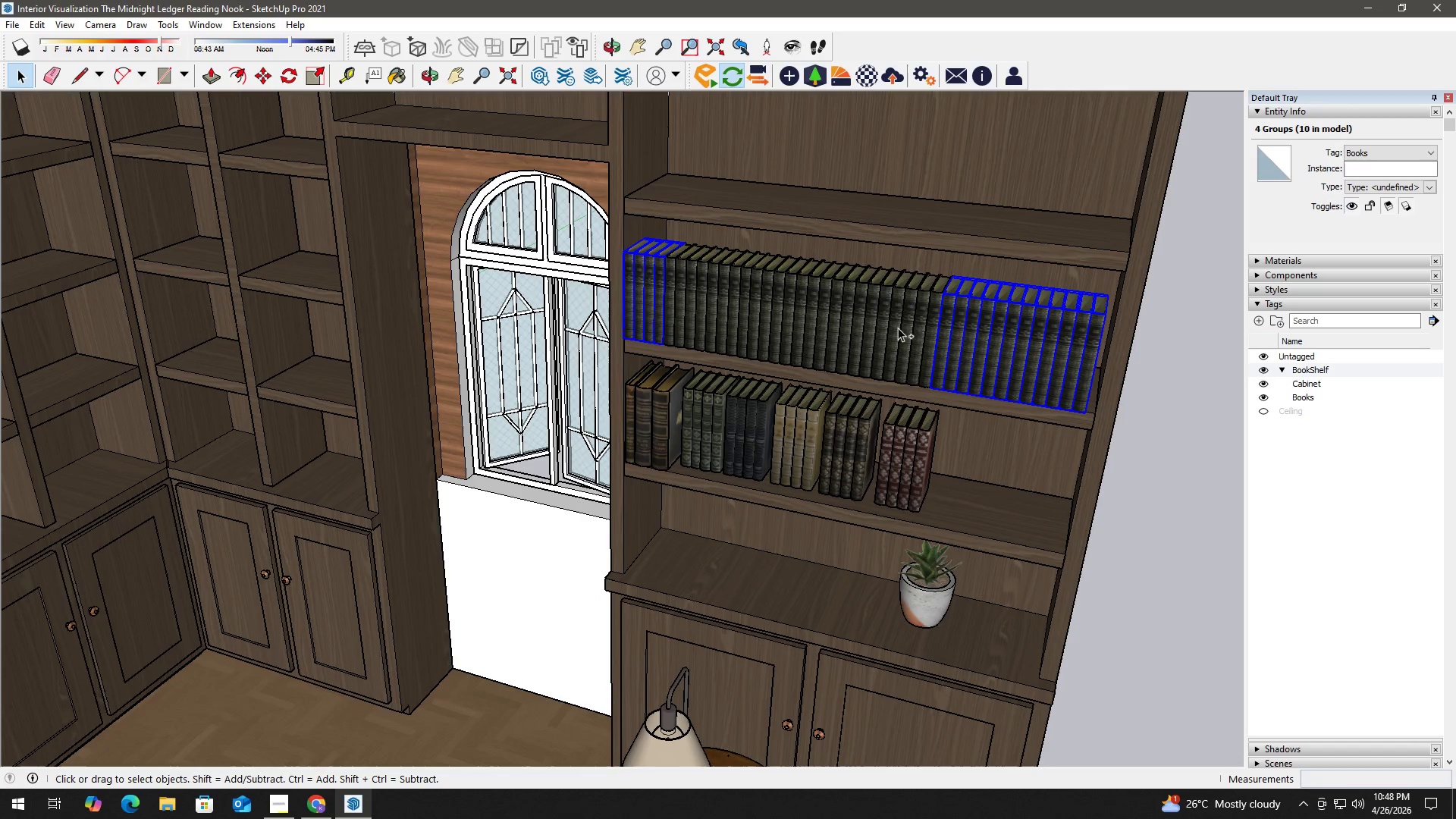 
key(Control+ControlLeft)
 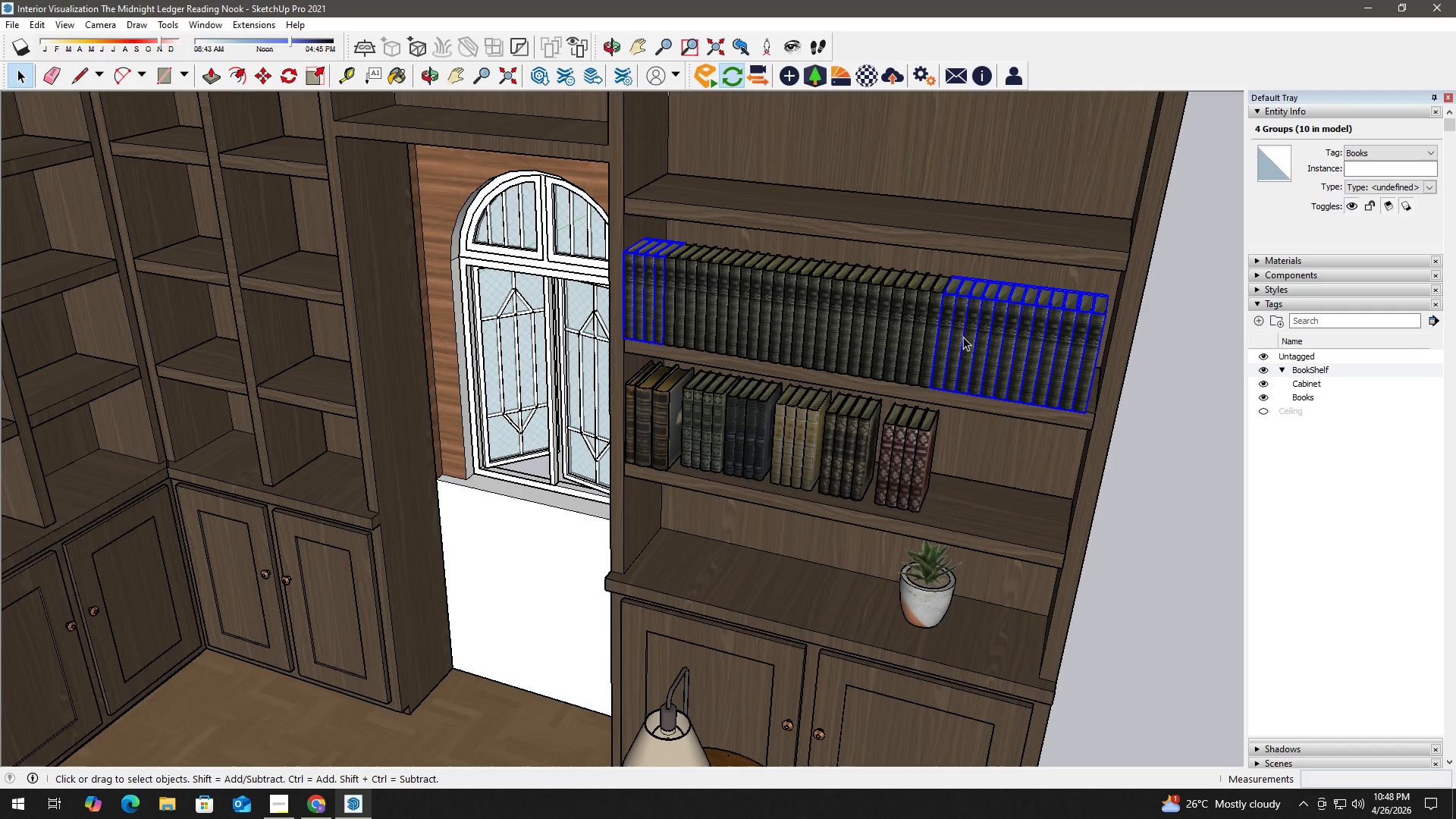 
key(Shift+ShiftLeft)
 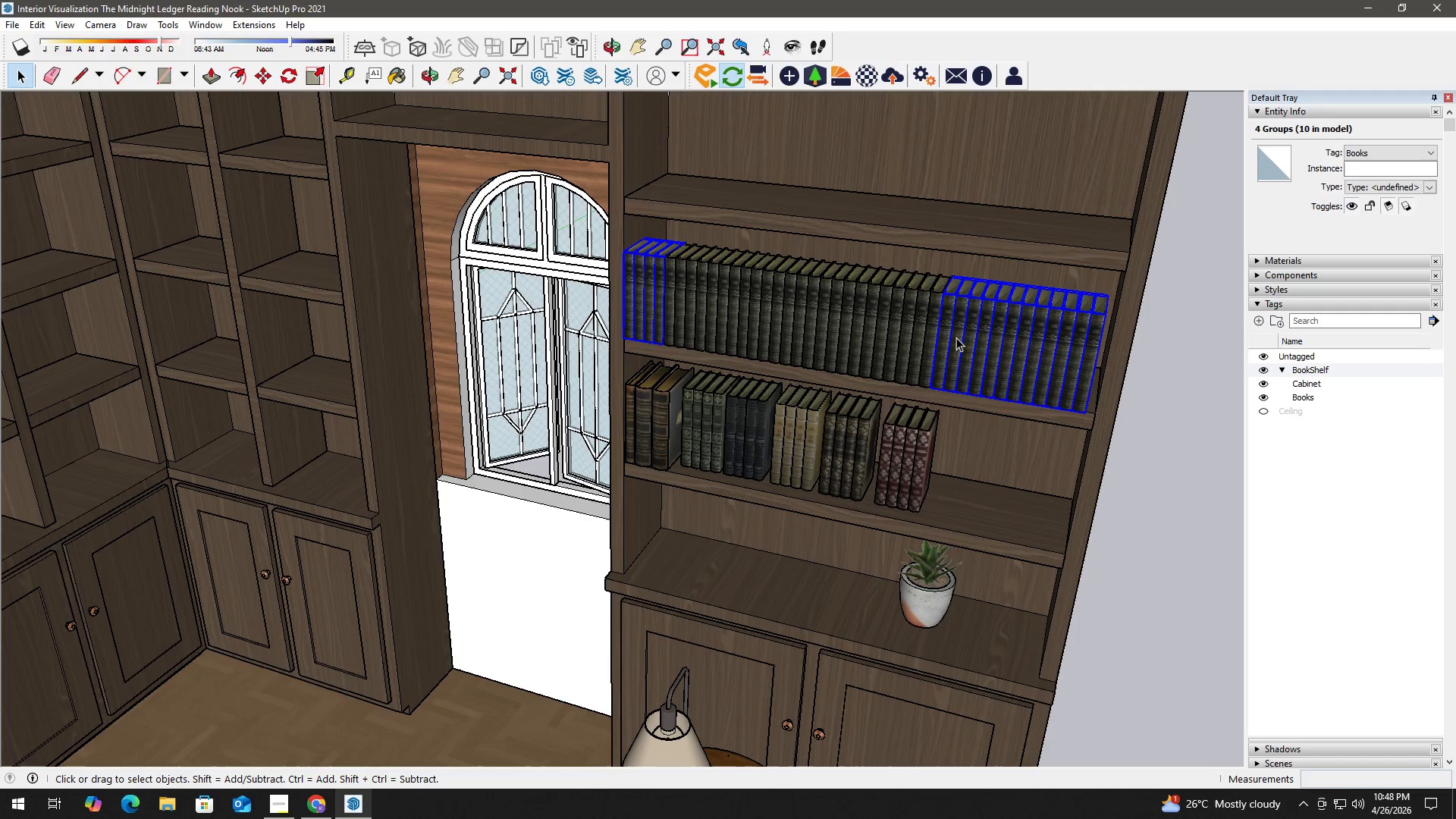 
hold_key(key=ControlLeft, duration=1.03)
left_click_drag(start_coordinate=[955, 337], to_coordinate=[657, 293])
 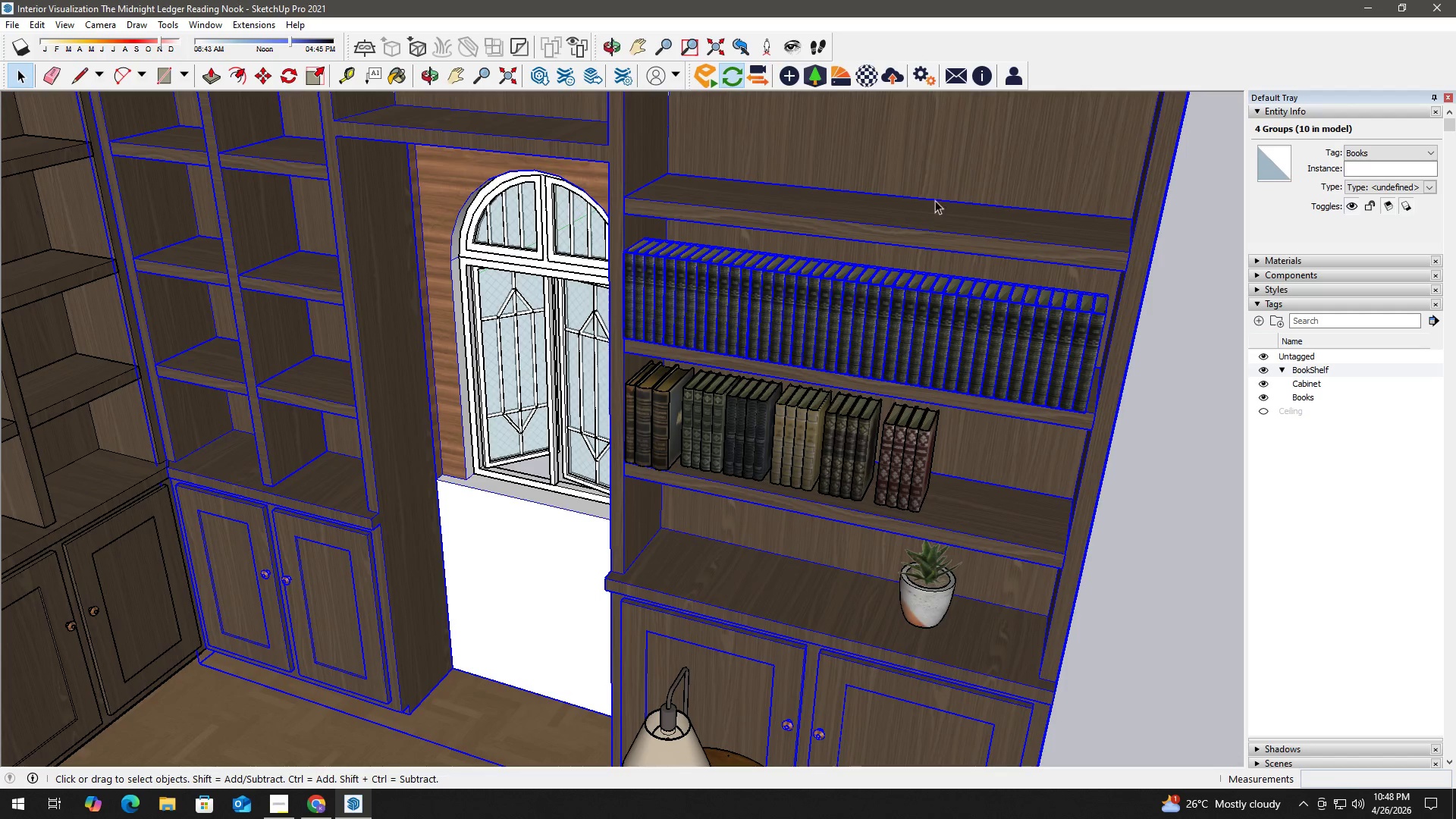 
hold_key(key=ShiftLeft, duration=0.62)
left_click([962, 161])
 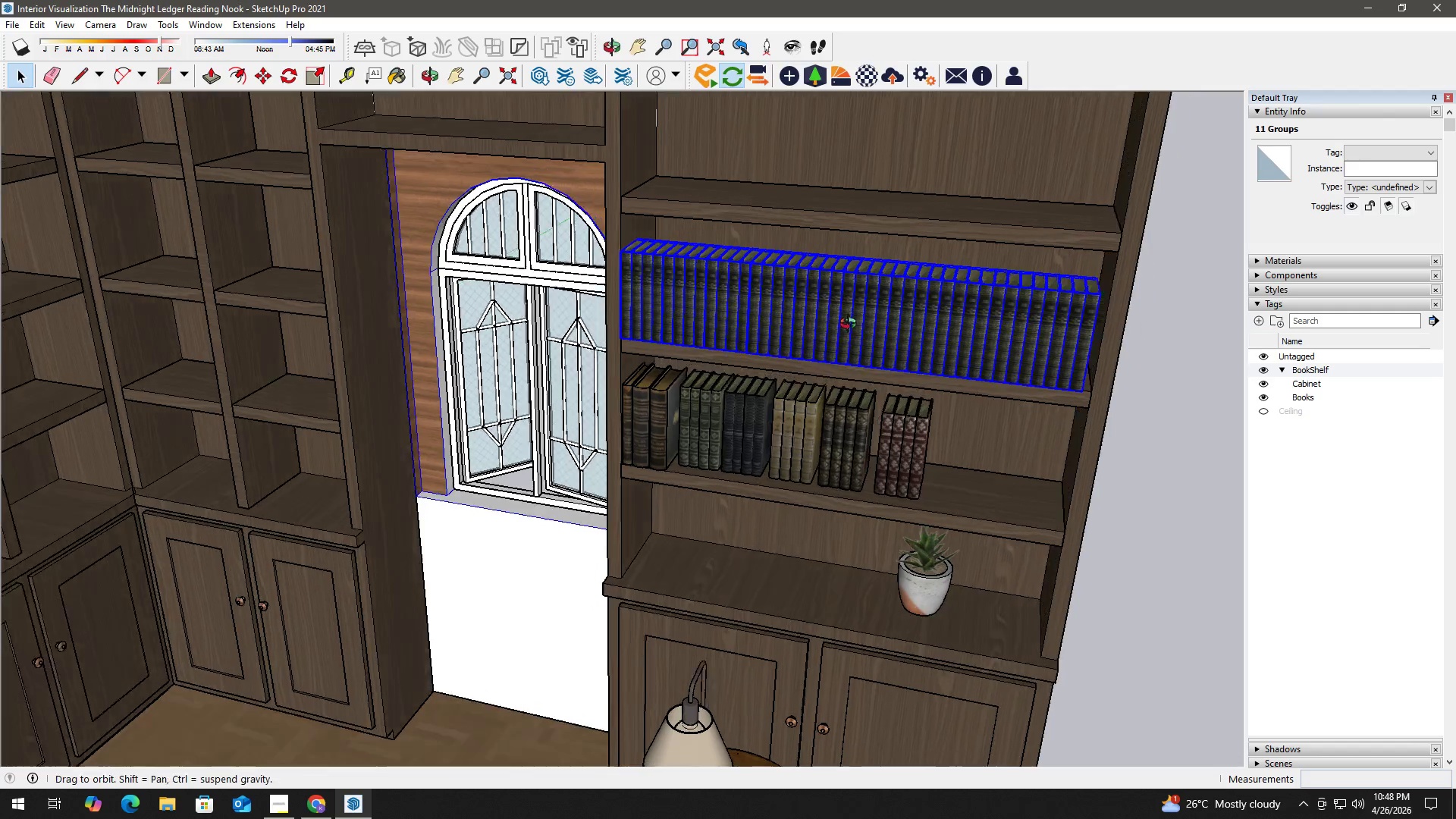 
scroll: coordinate [622, 277], scroll_direction: up, amount: 3.0
 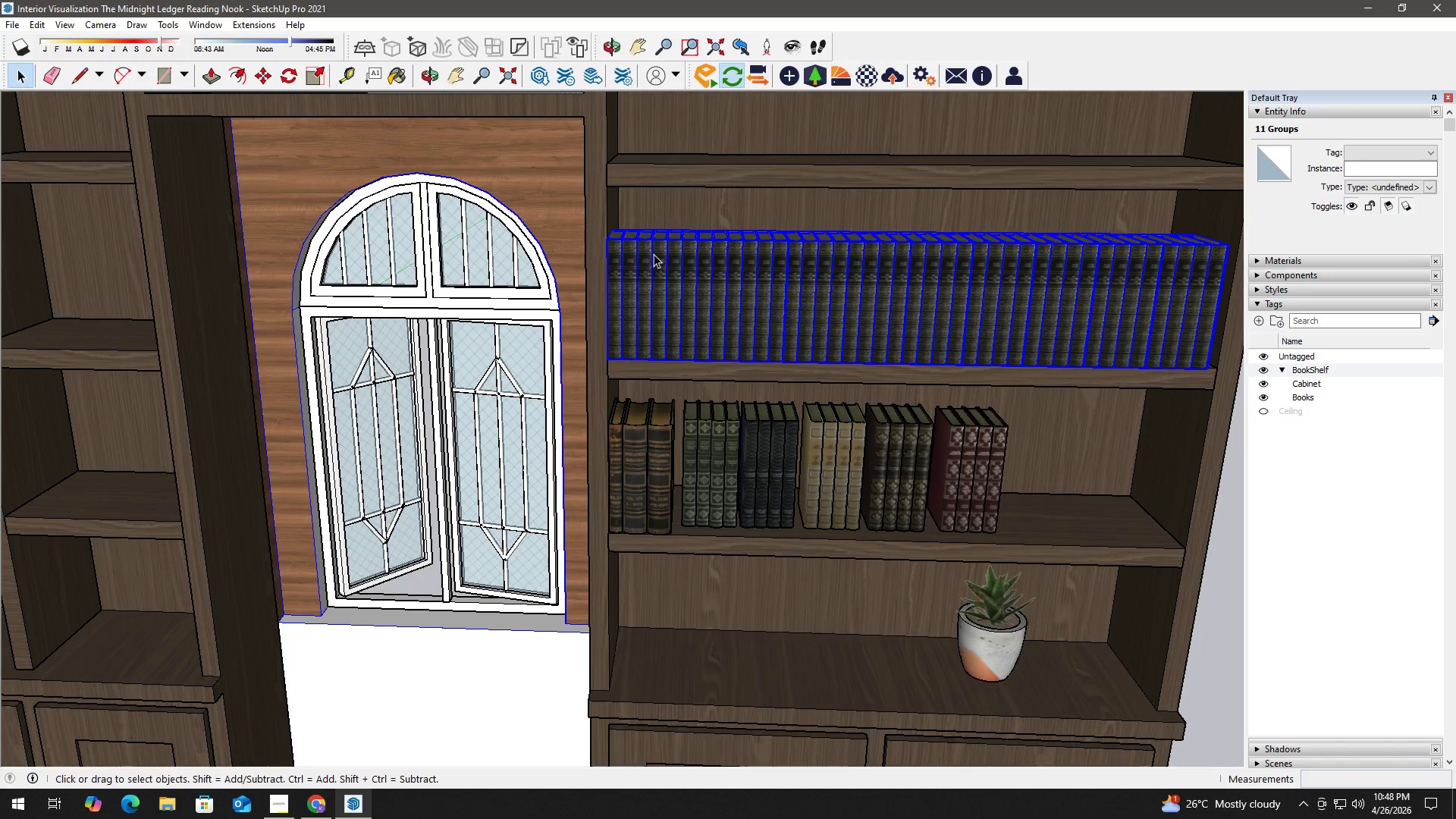 
key(M)
 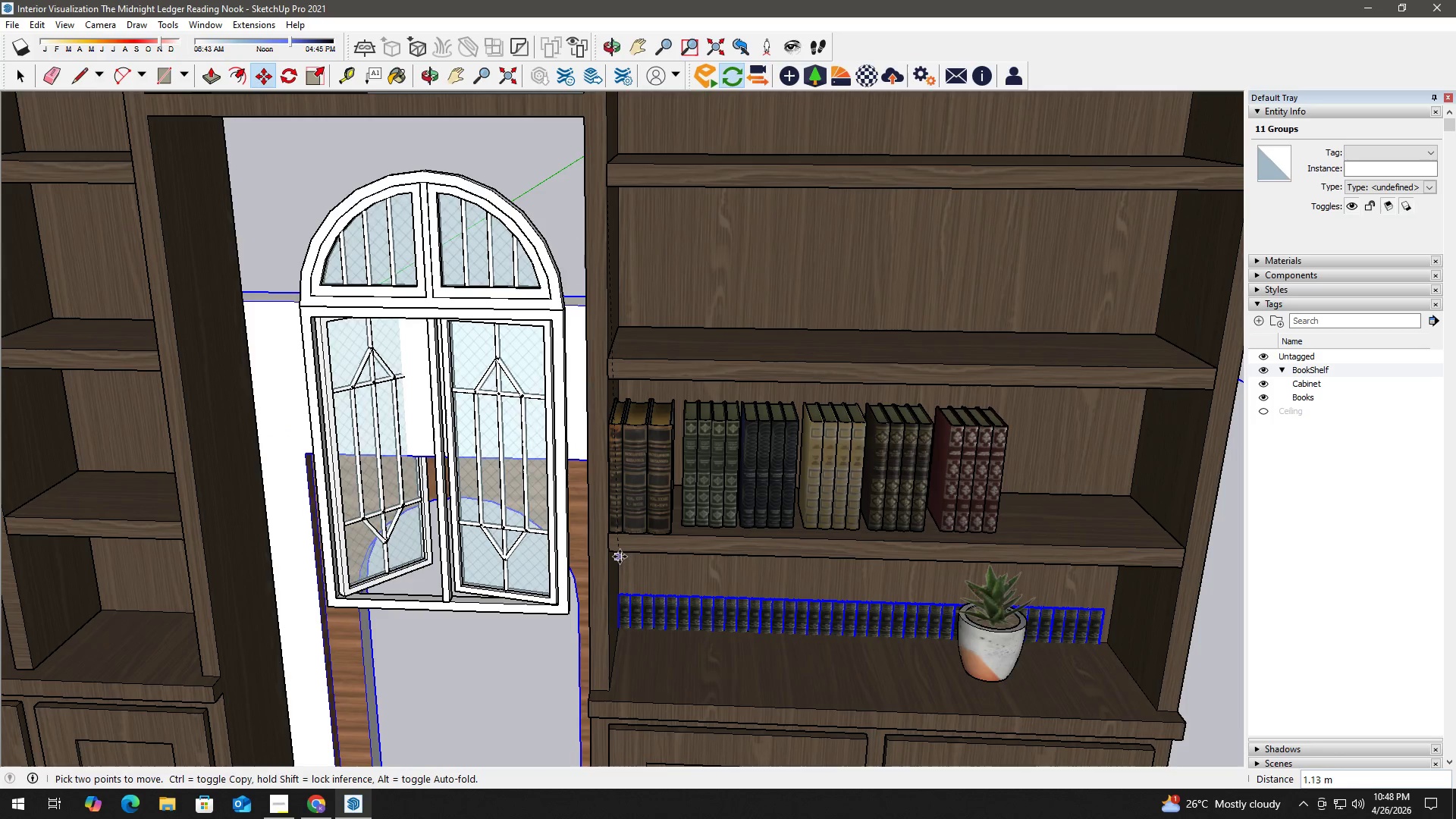 
key(Space)
 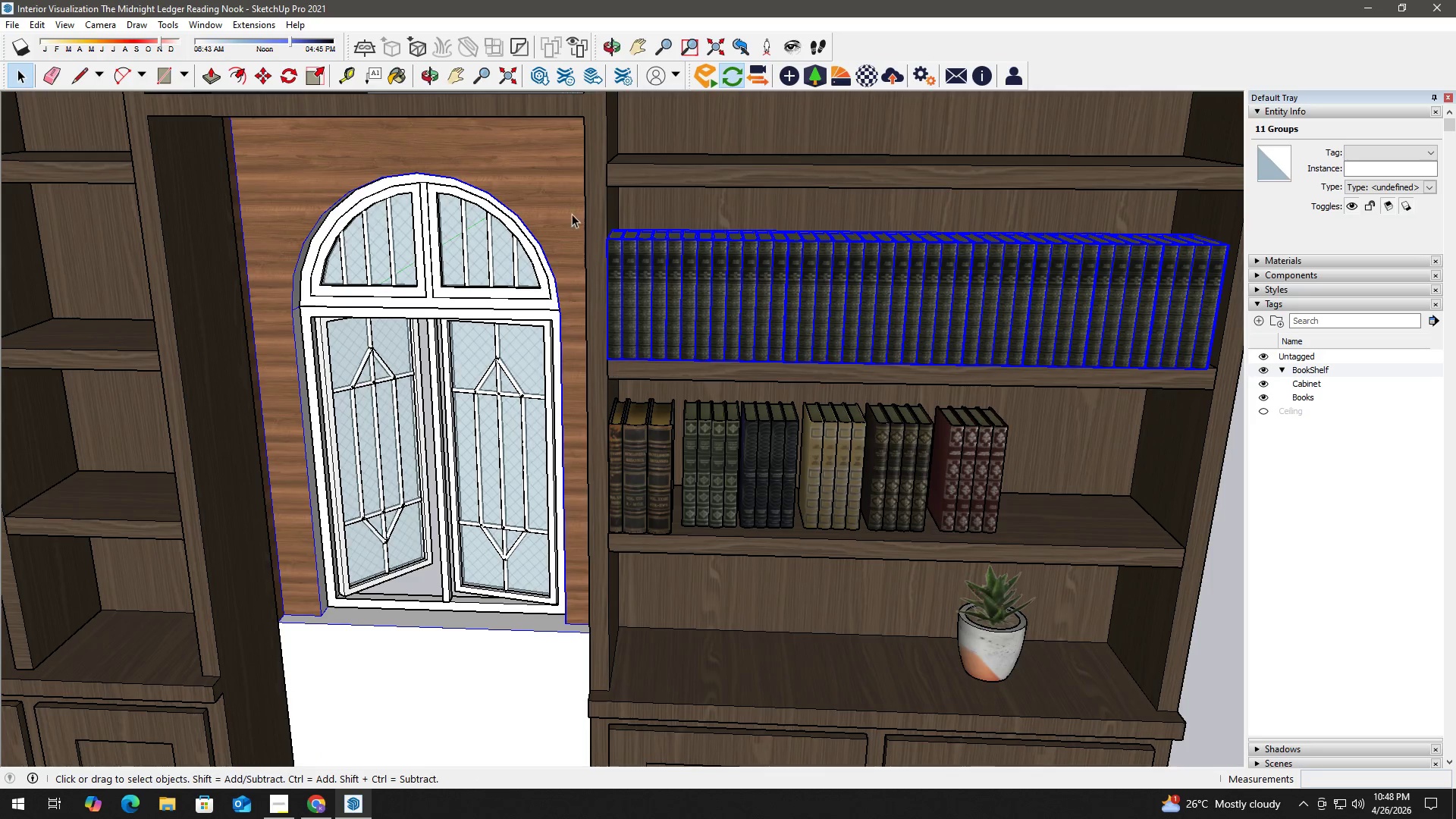 
hold_key(key=ShiftLeft, duration=1.03)
 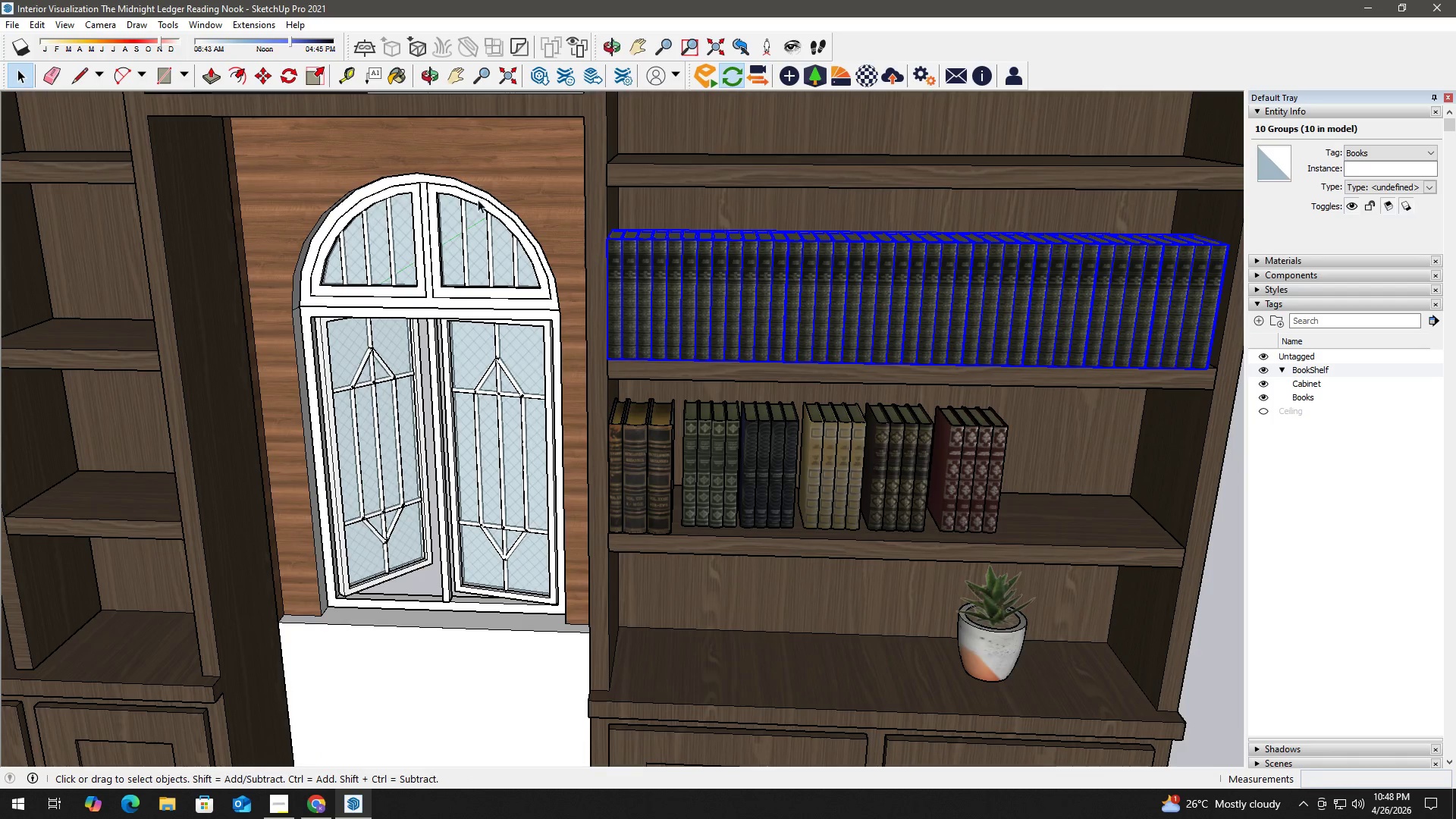 
hold_key(key=ShiftLeft, duration=0.83)
left_click_drag(start_coordinate=[515, 174], to_coordinate=[345, 140])
 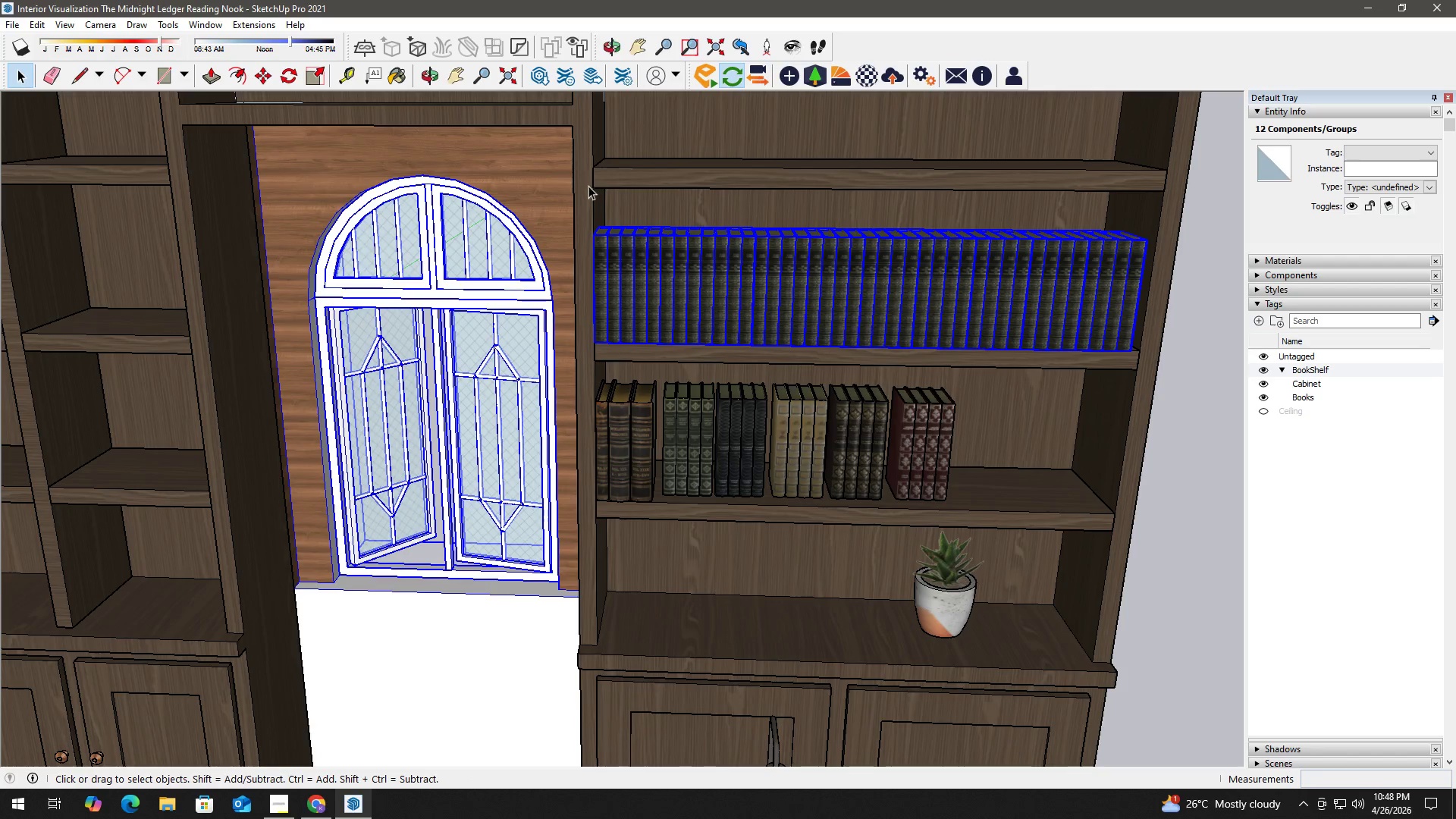 
scroll: coordinate [478, 199], scroll_direction: down, amount: 1.0
 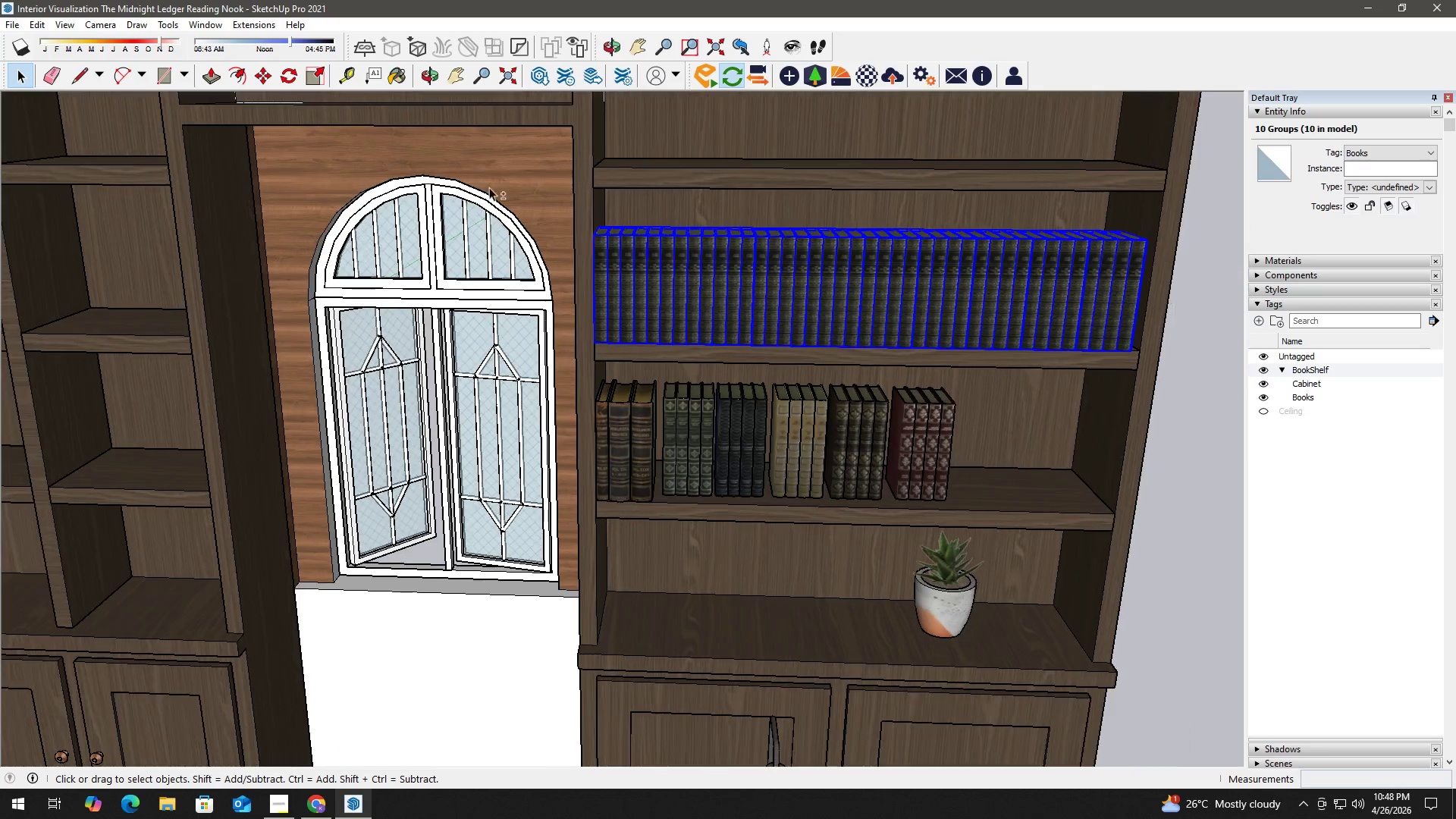 
hold_key(key=ShiftLeft, duration=0.44)
left_click([431, 165])
 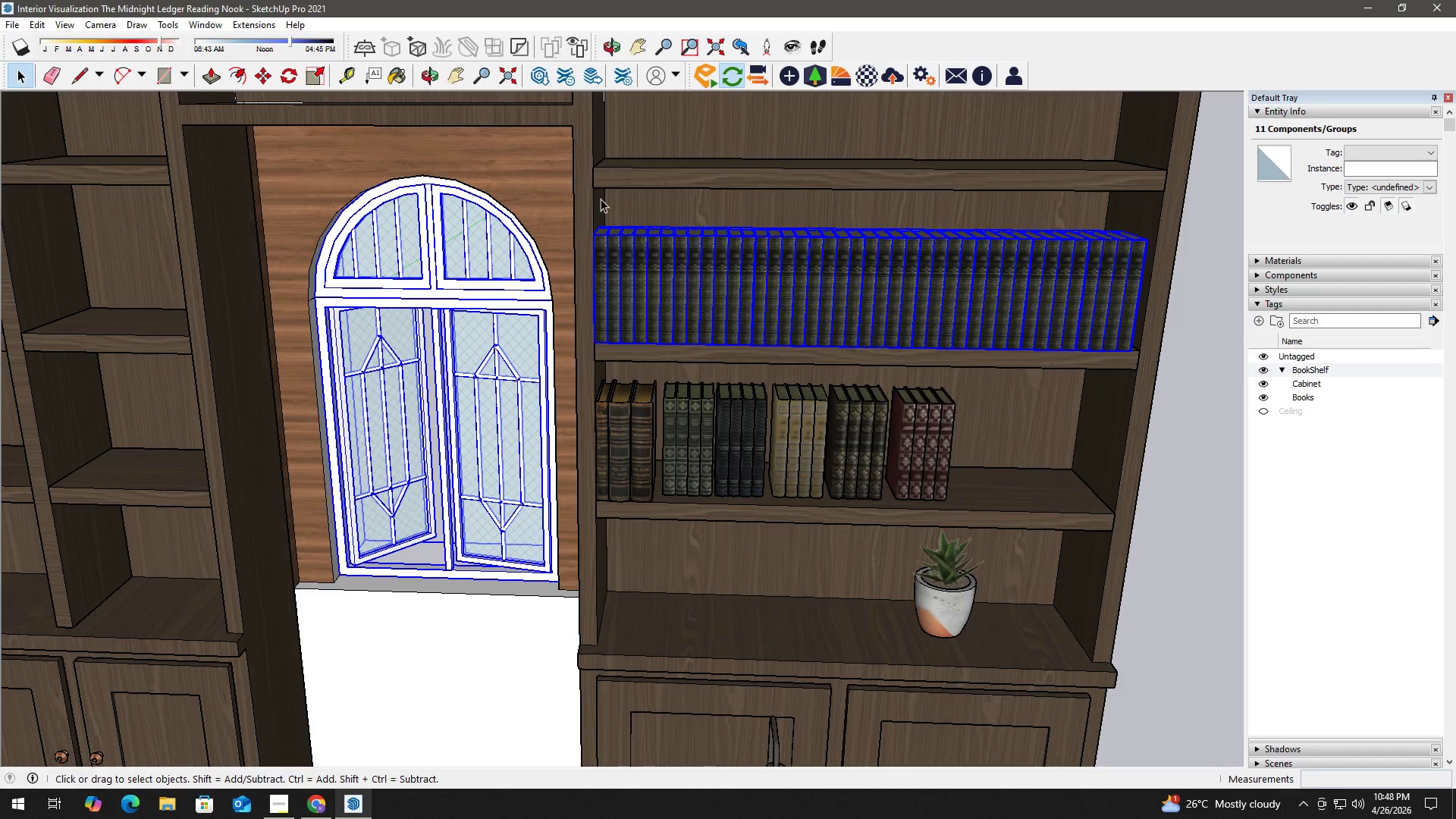 
key(M)
 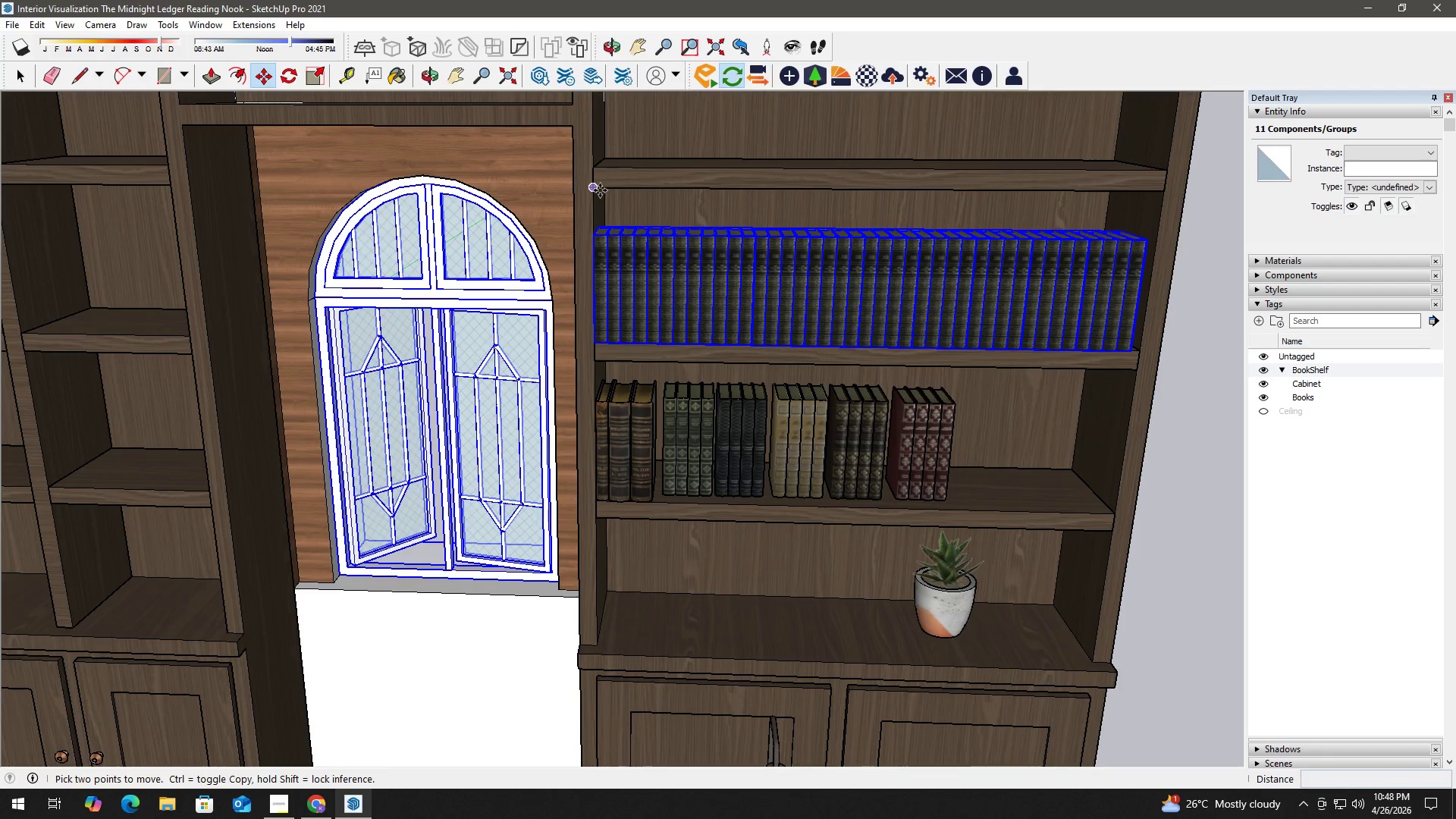 
left_click([598, 190])
 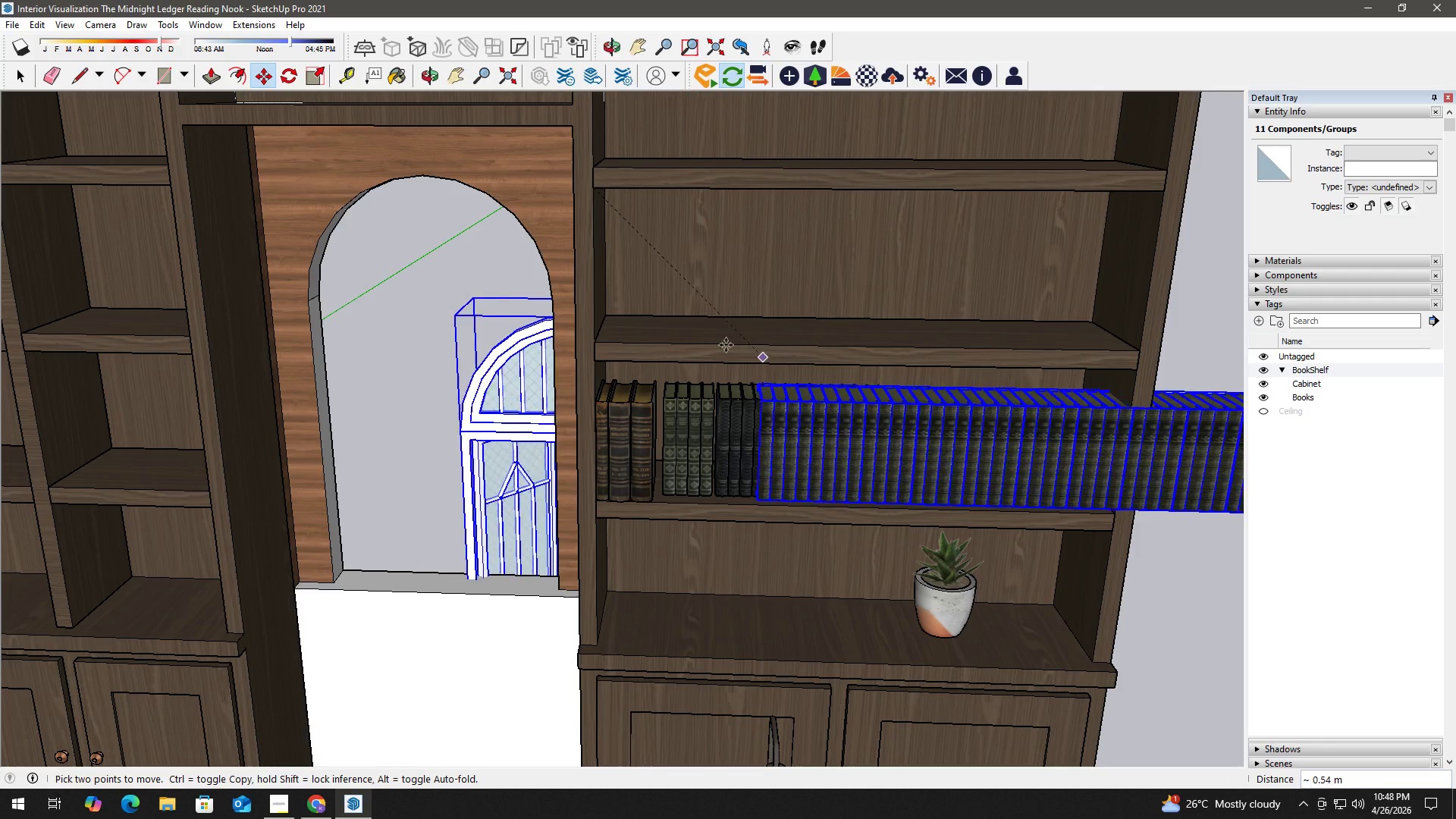 
key(Space)
 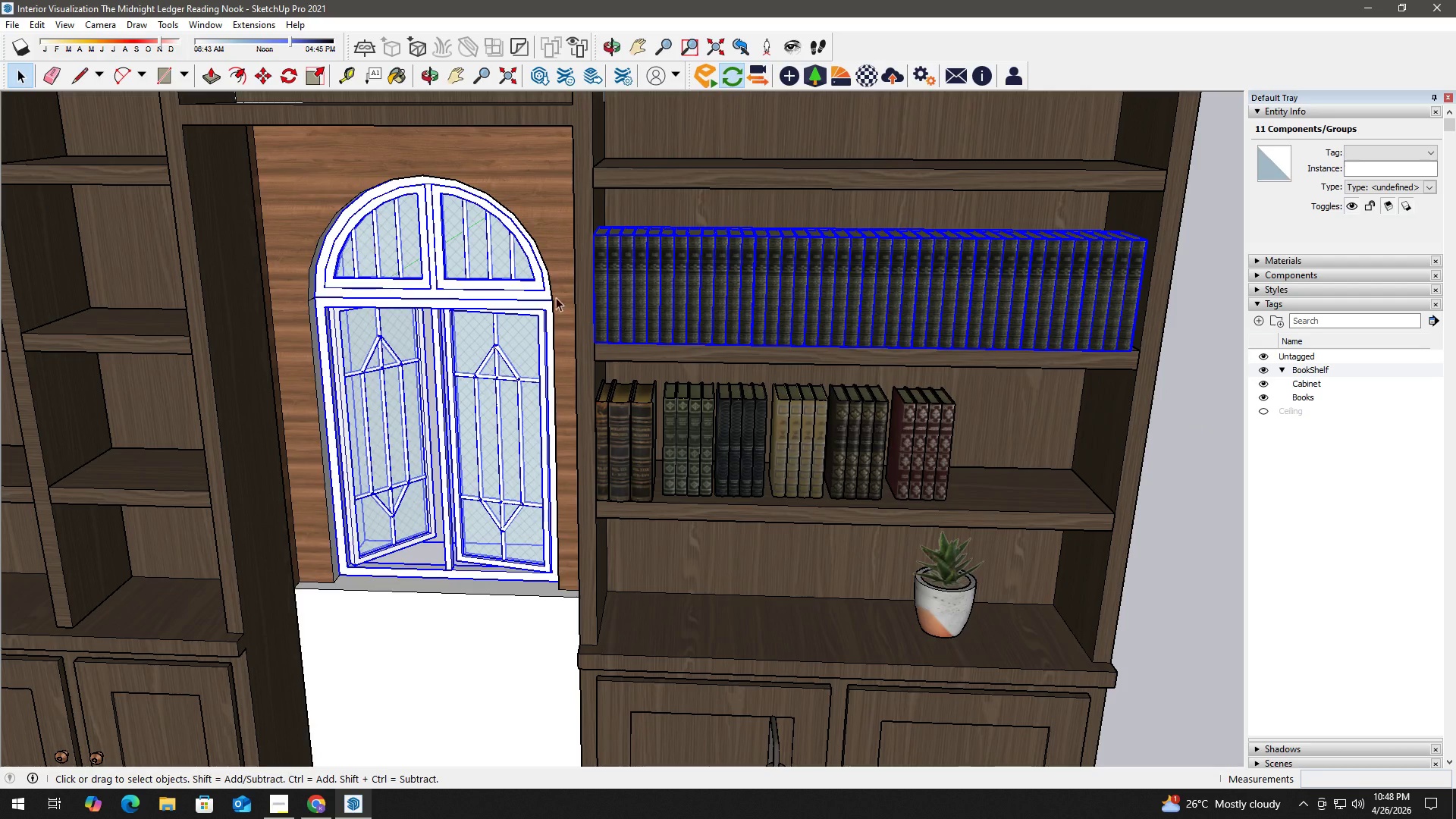 
hold_key(key=ControlLeft, duration=0.91)
left_click([459, 255])
 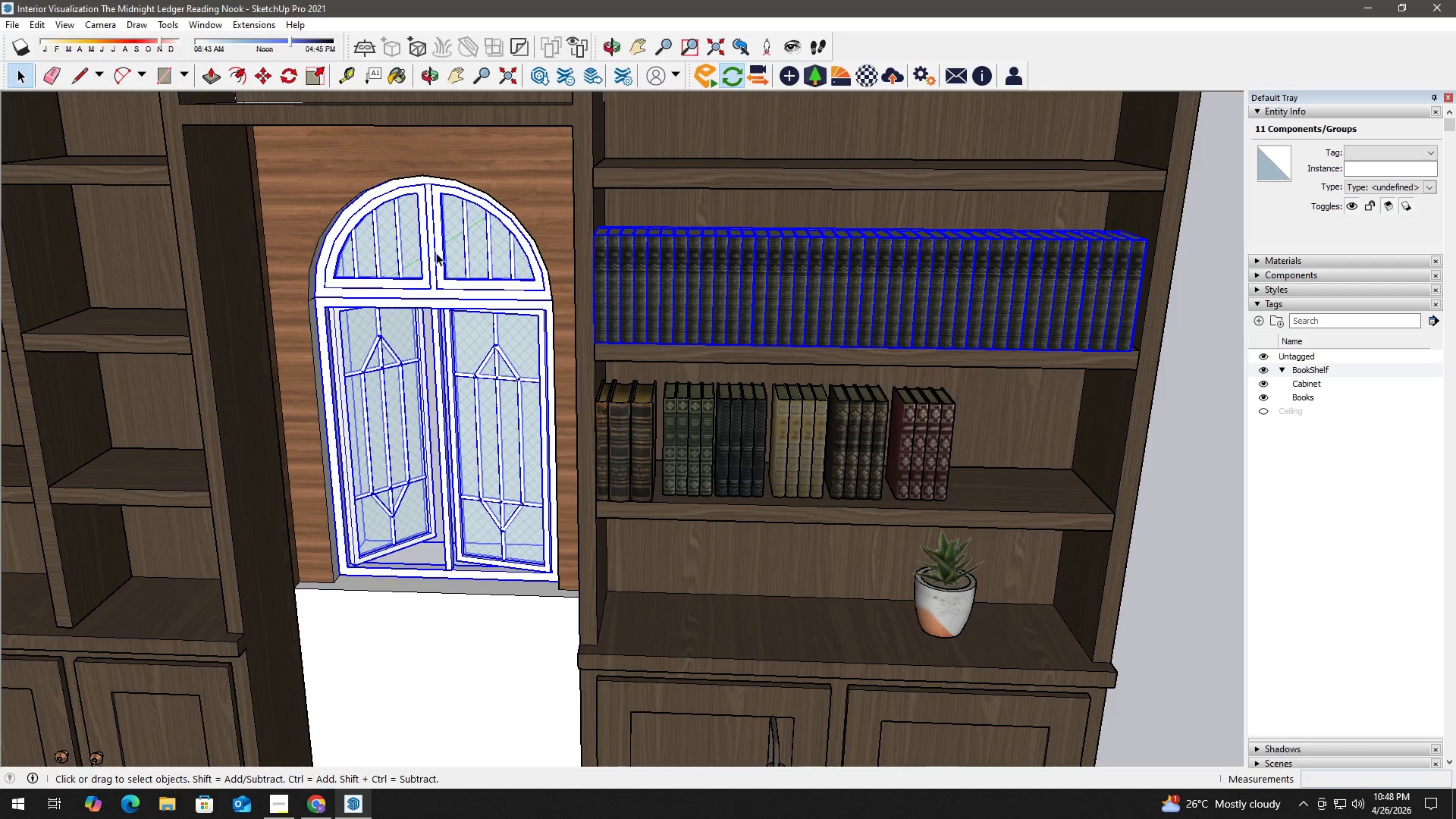 
hold_key(key=ShiftLeft, duration=0.38)
left_click([428, 250])
 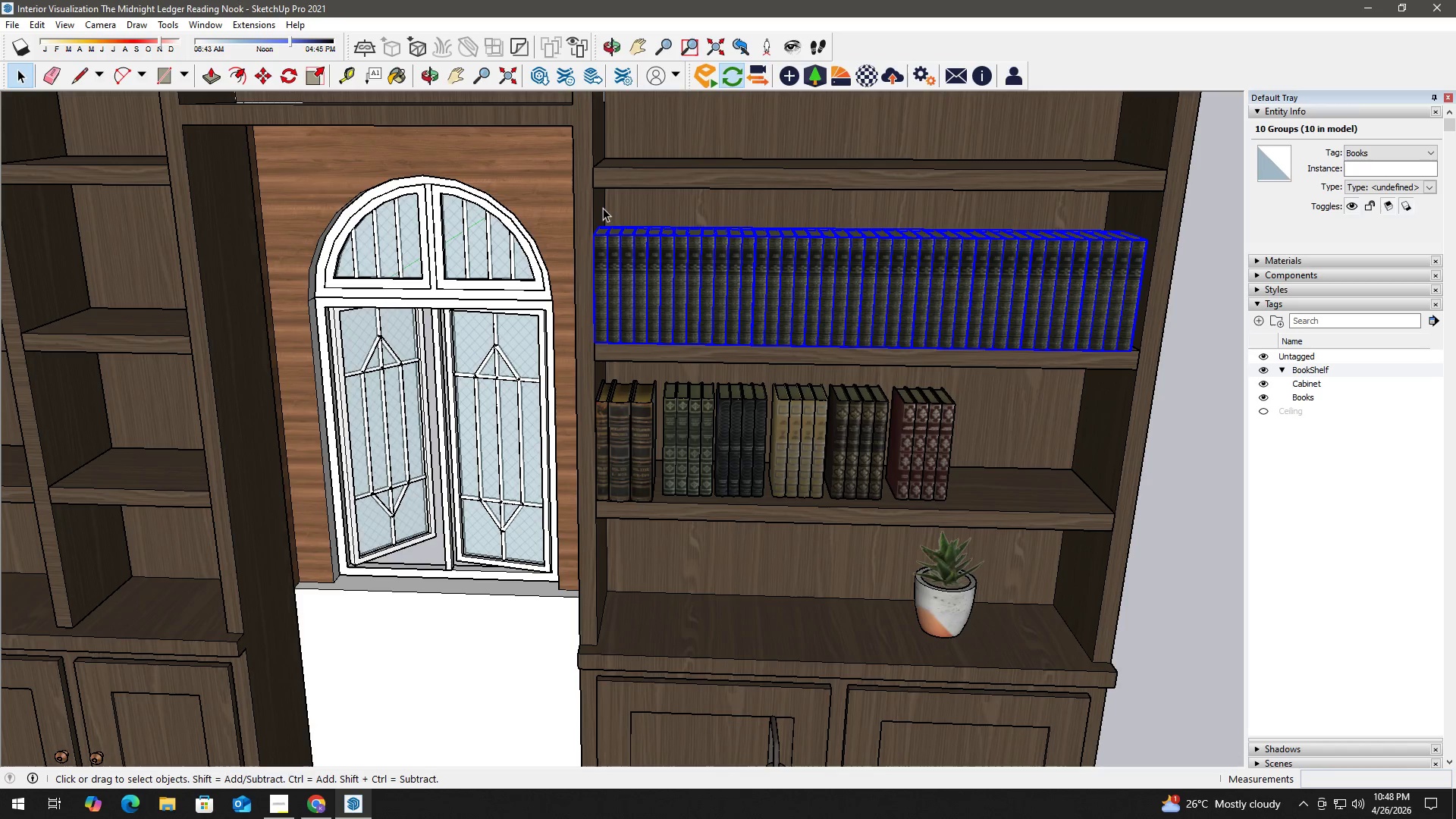 
key(M)
 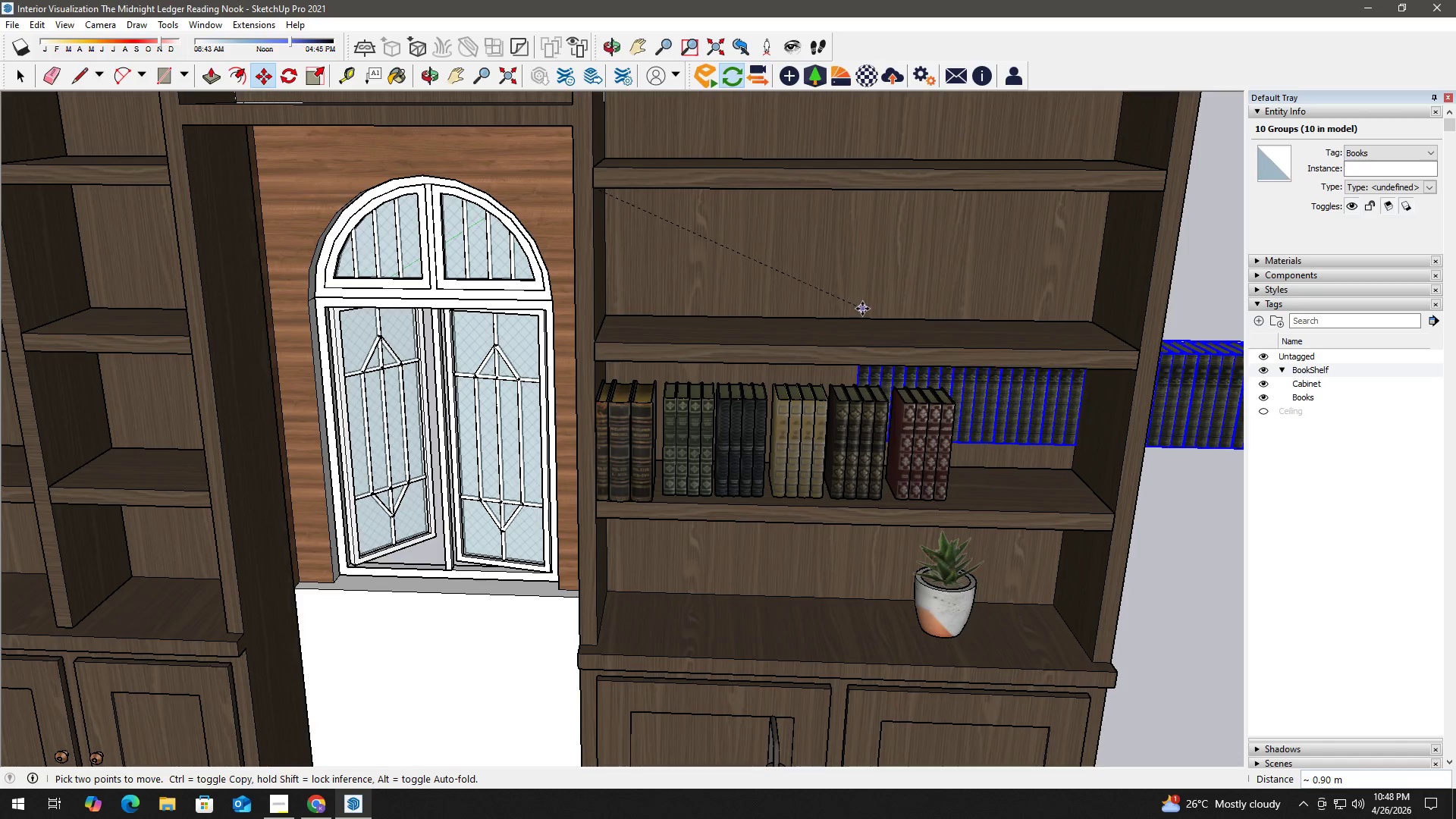 
scroll: coordinate [763, 403], scroll_direction: down, amount: 6.0
 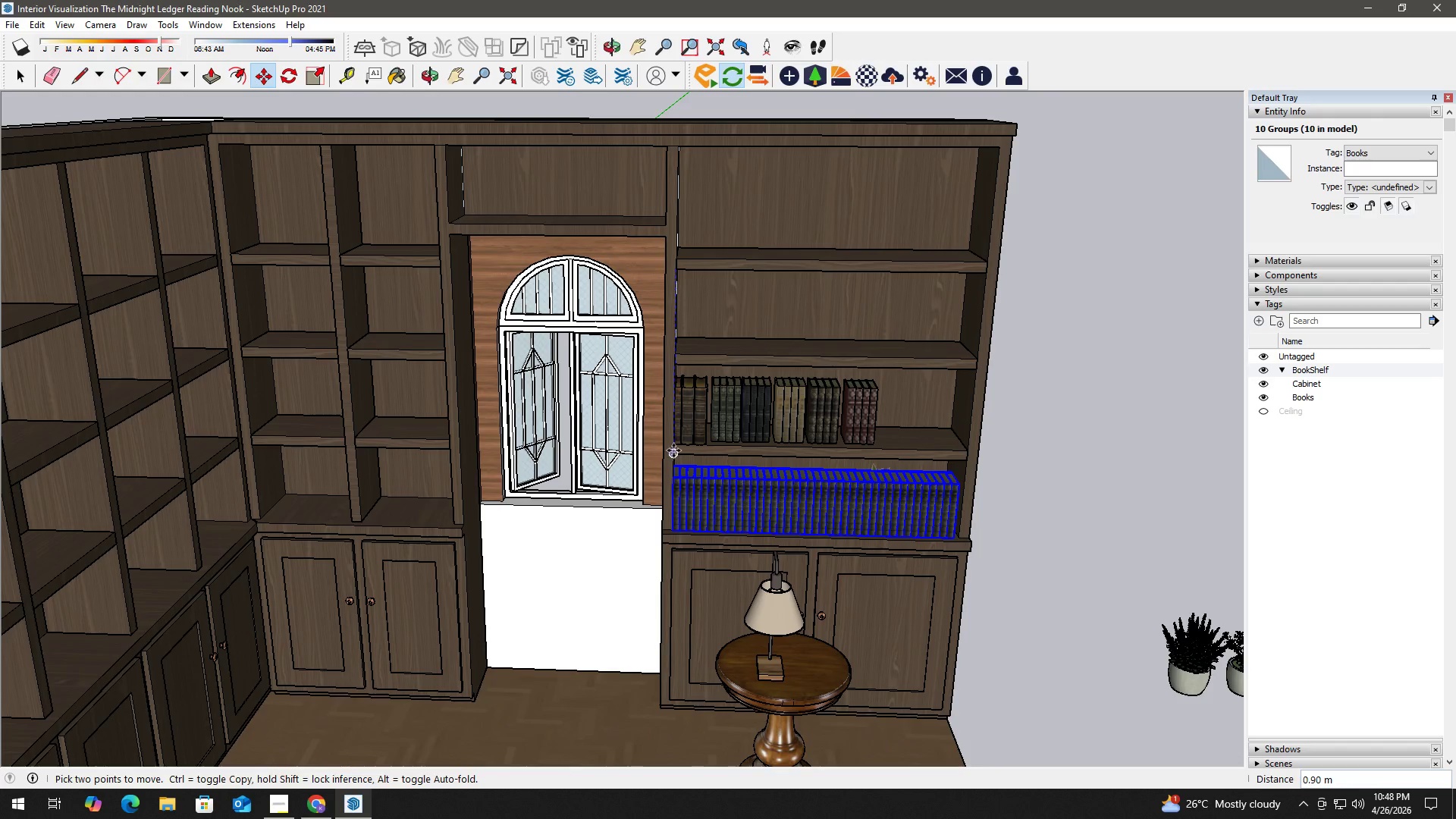 
left_click([673, 450])
 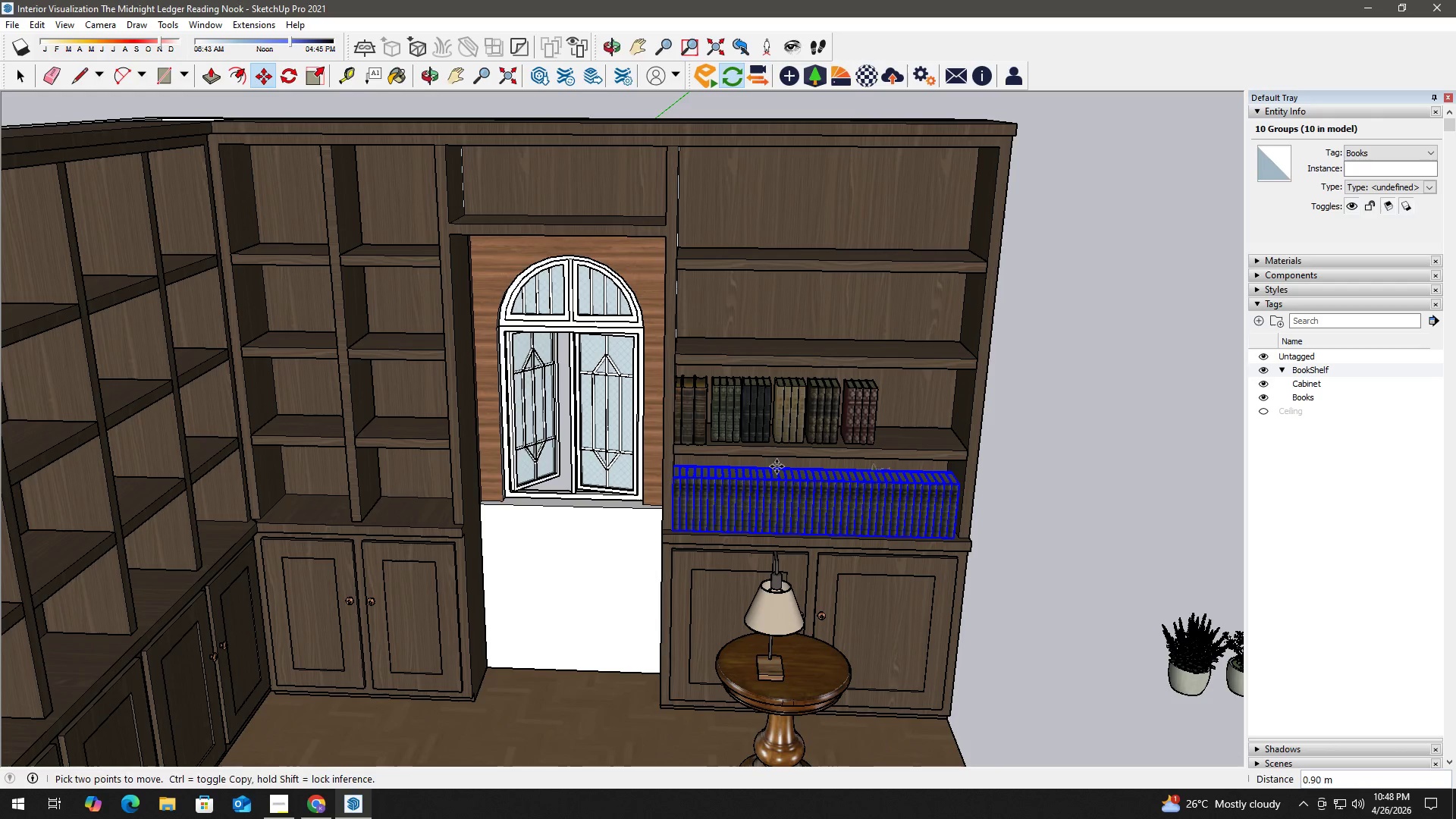 
key(Space)
 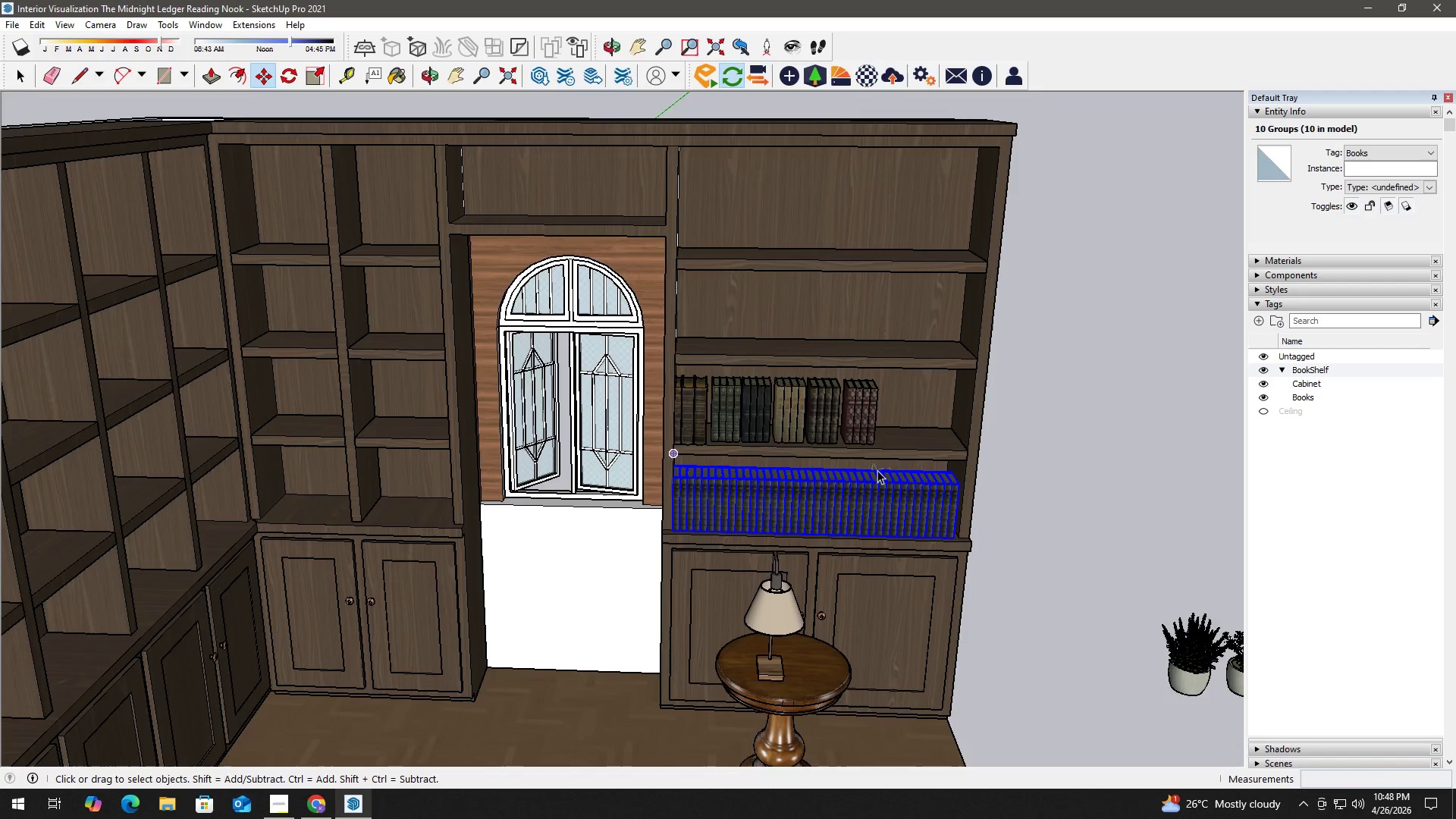 
scroll: coordinate [878, 466], scroll_direction: up, amount: 4.0
 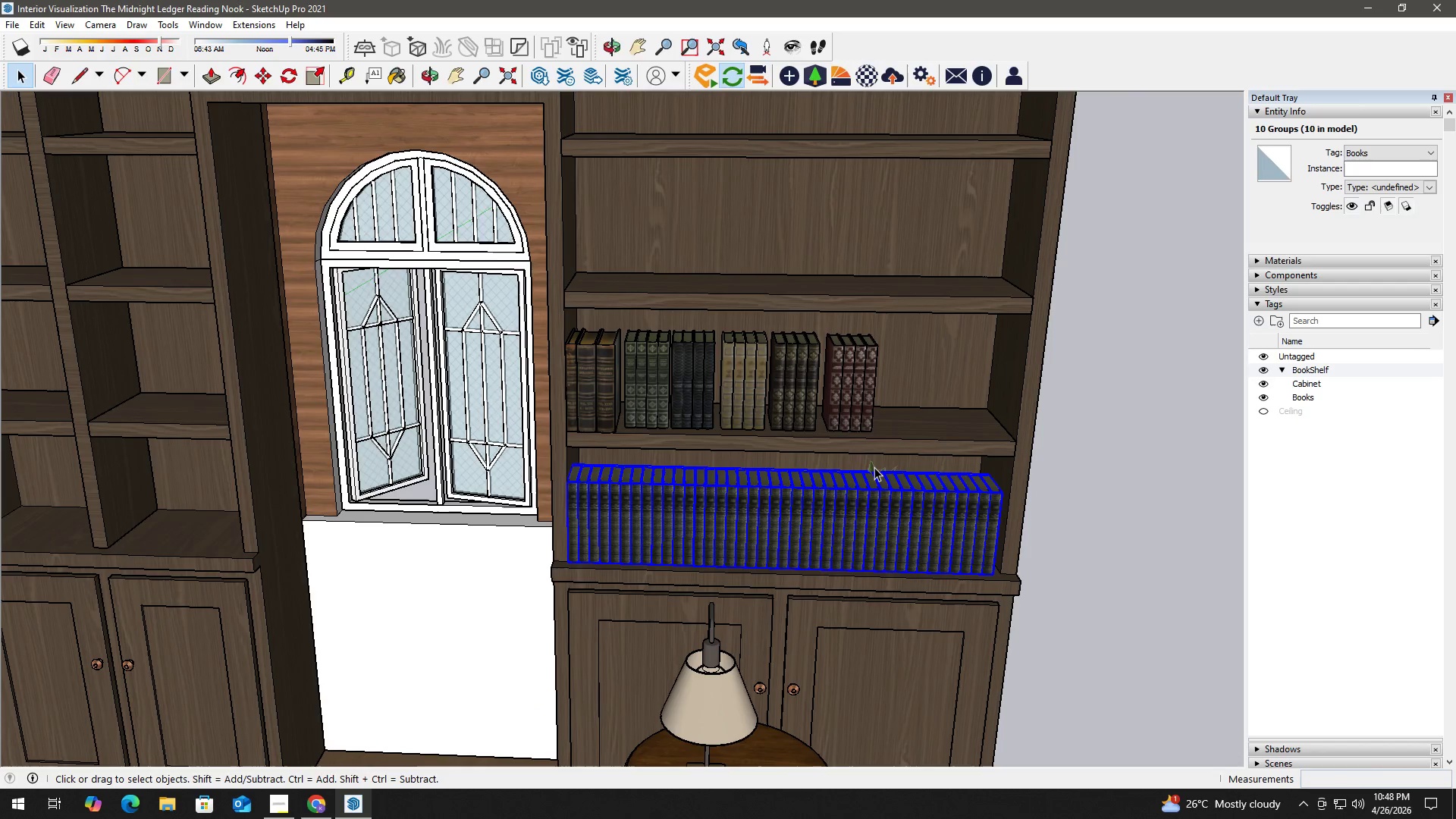 
left_click([874, 467])
 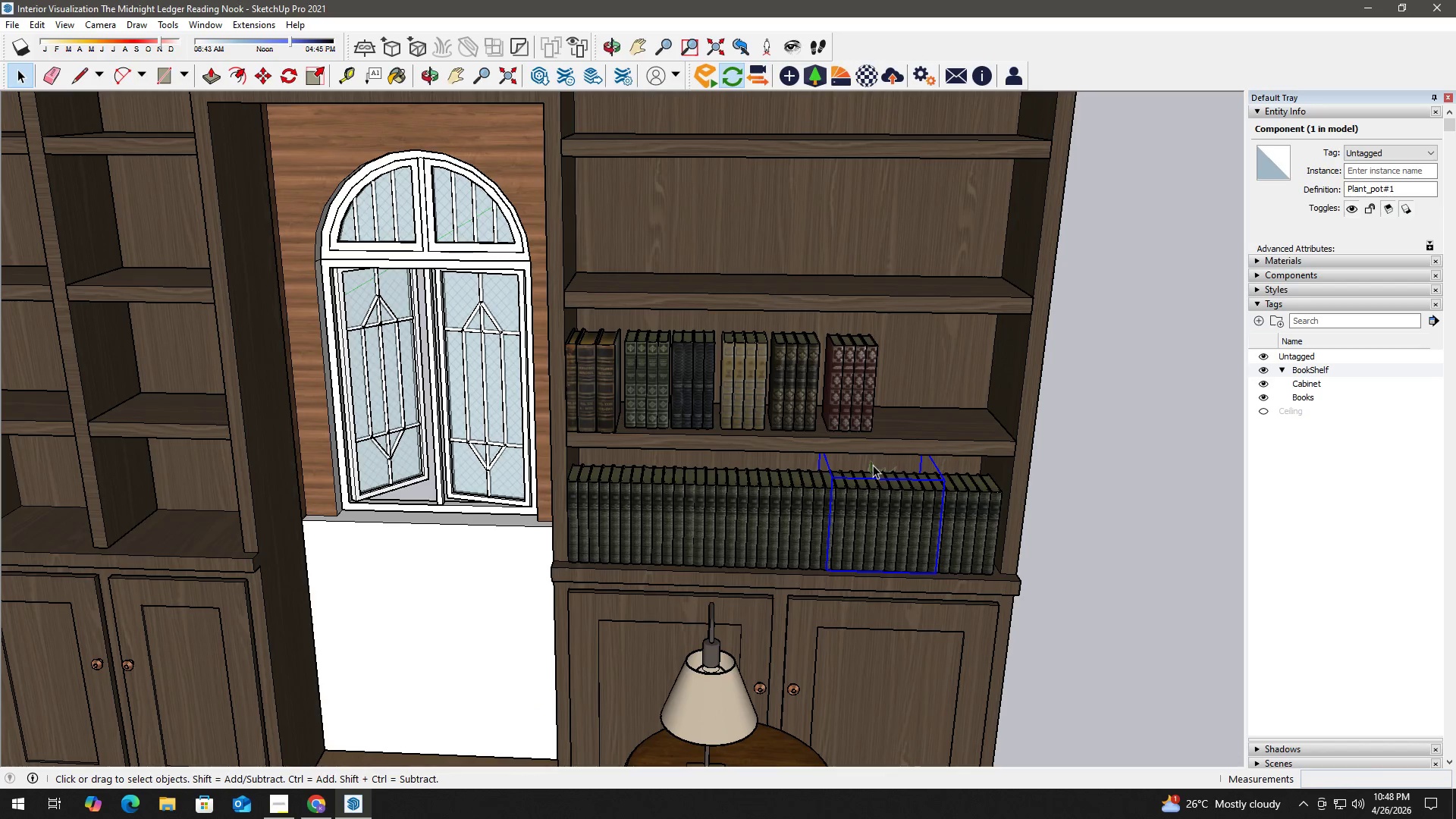 
key(M)
 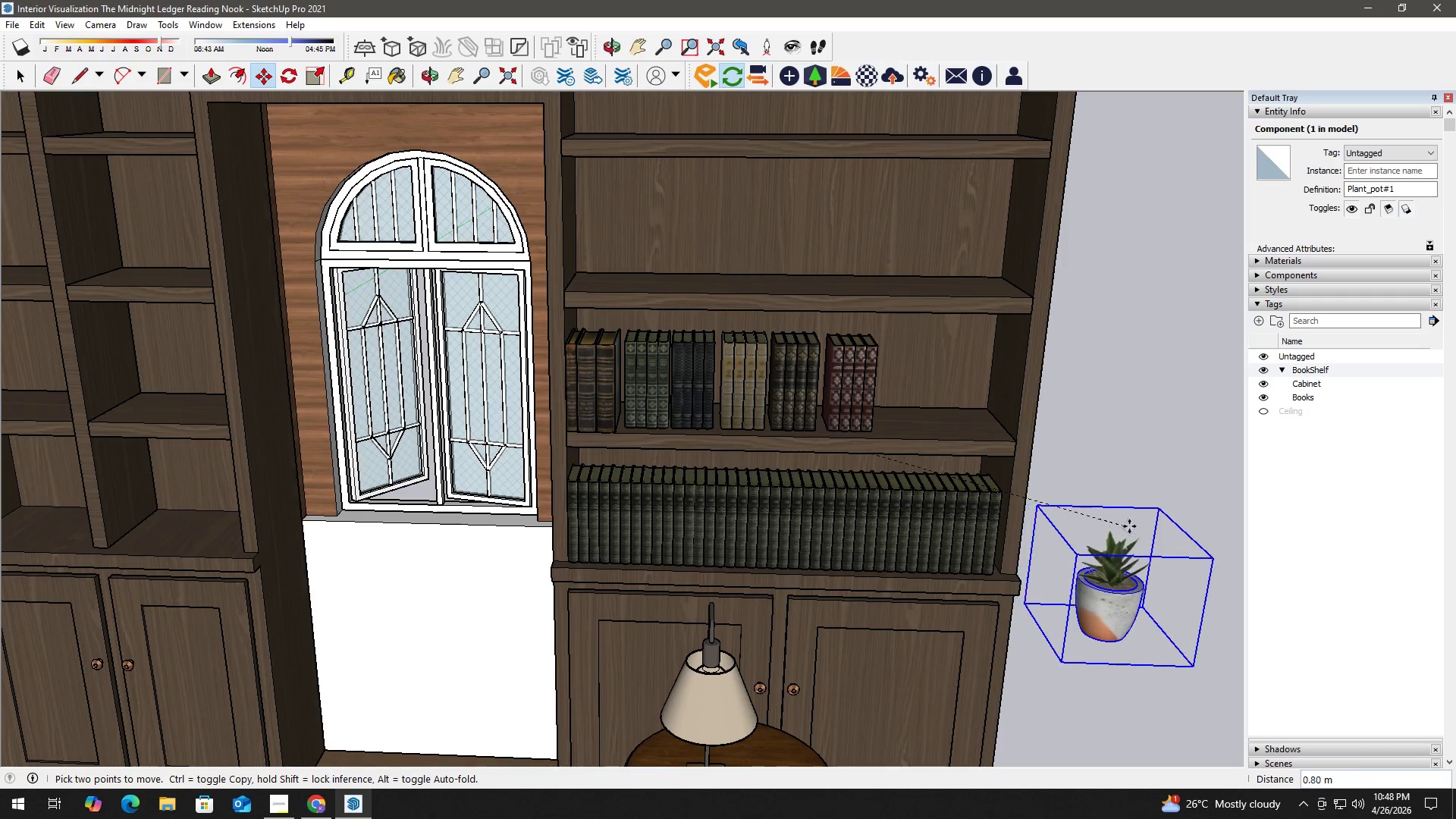 
left_click([1134, 526])
 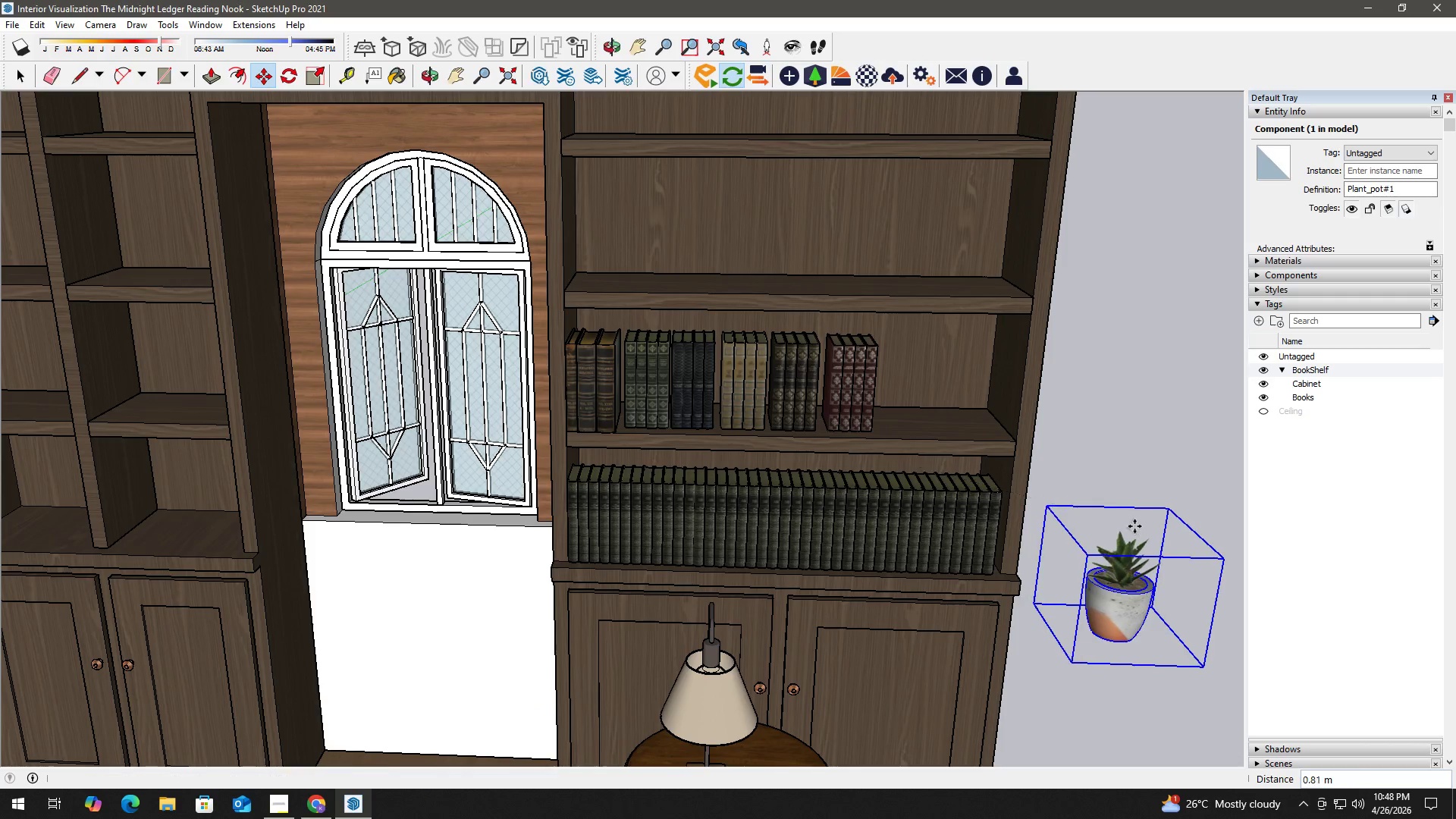 
key(Space)
 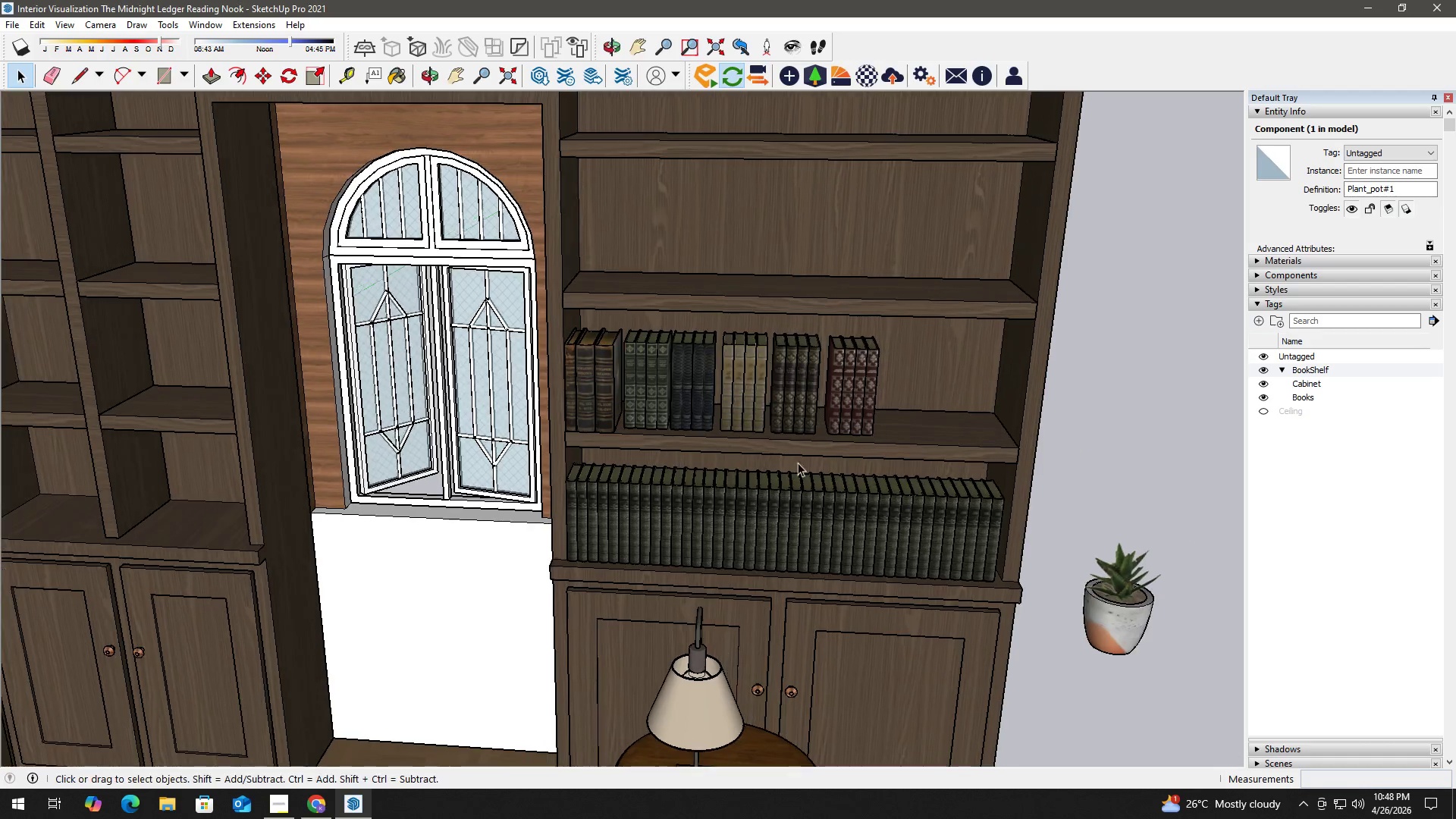 
key(H)
 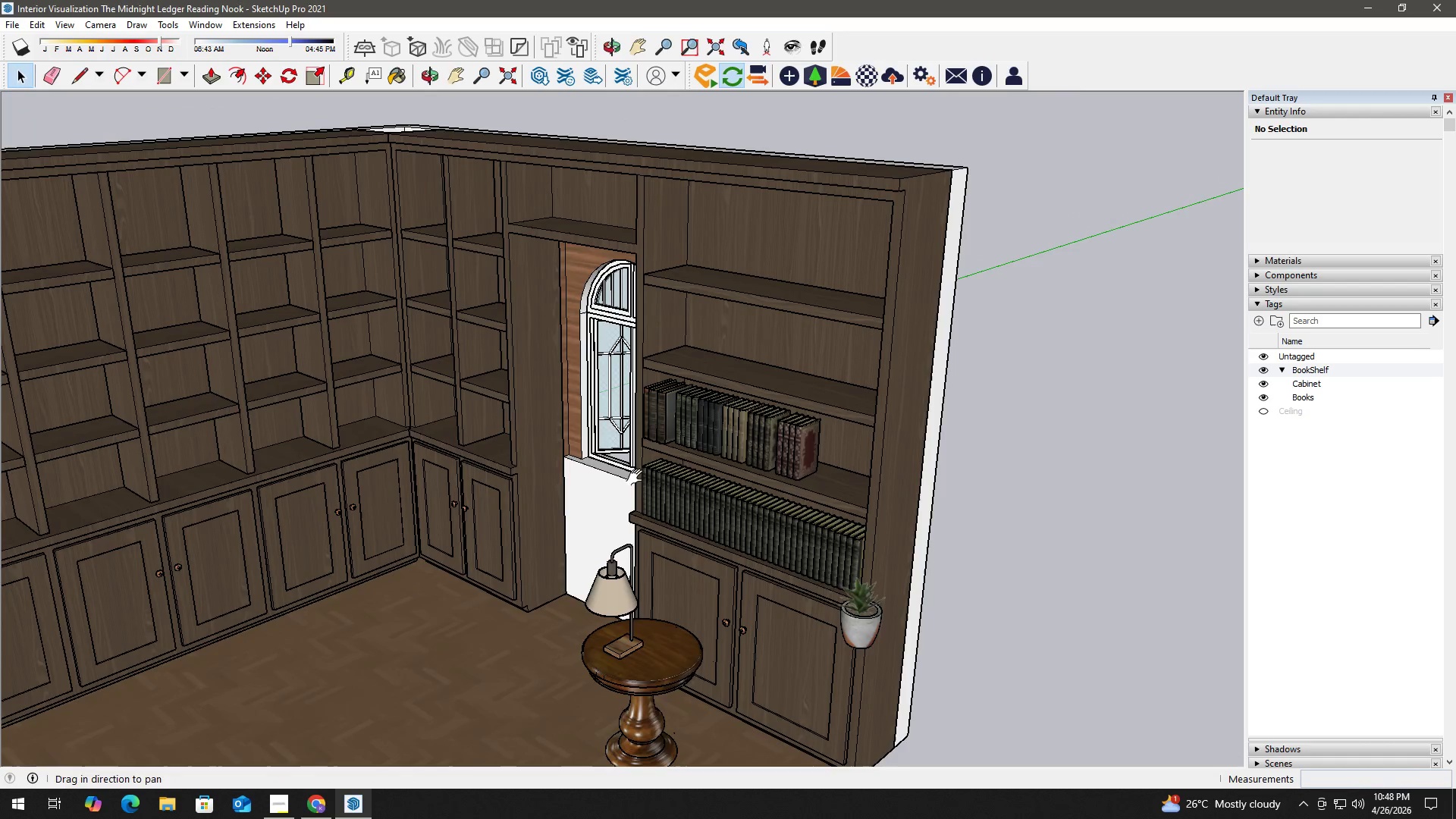 
left_click_drag(start_coordinate=[636, 477], to_coordinate=[735, 397])
 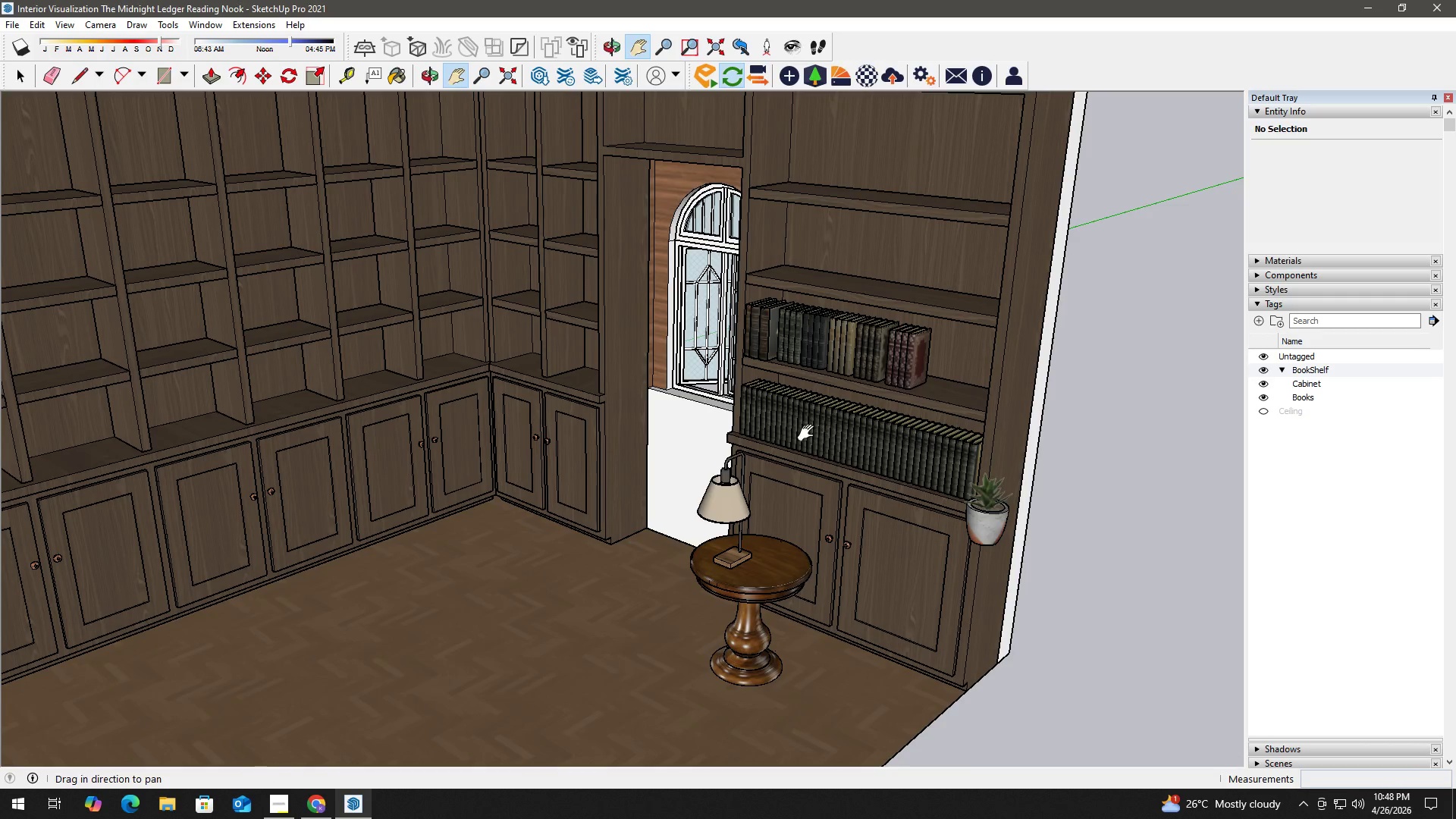 
scroll: coordinate [742, 469], scroll_direction: down, amount: 6.0
 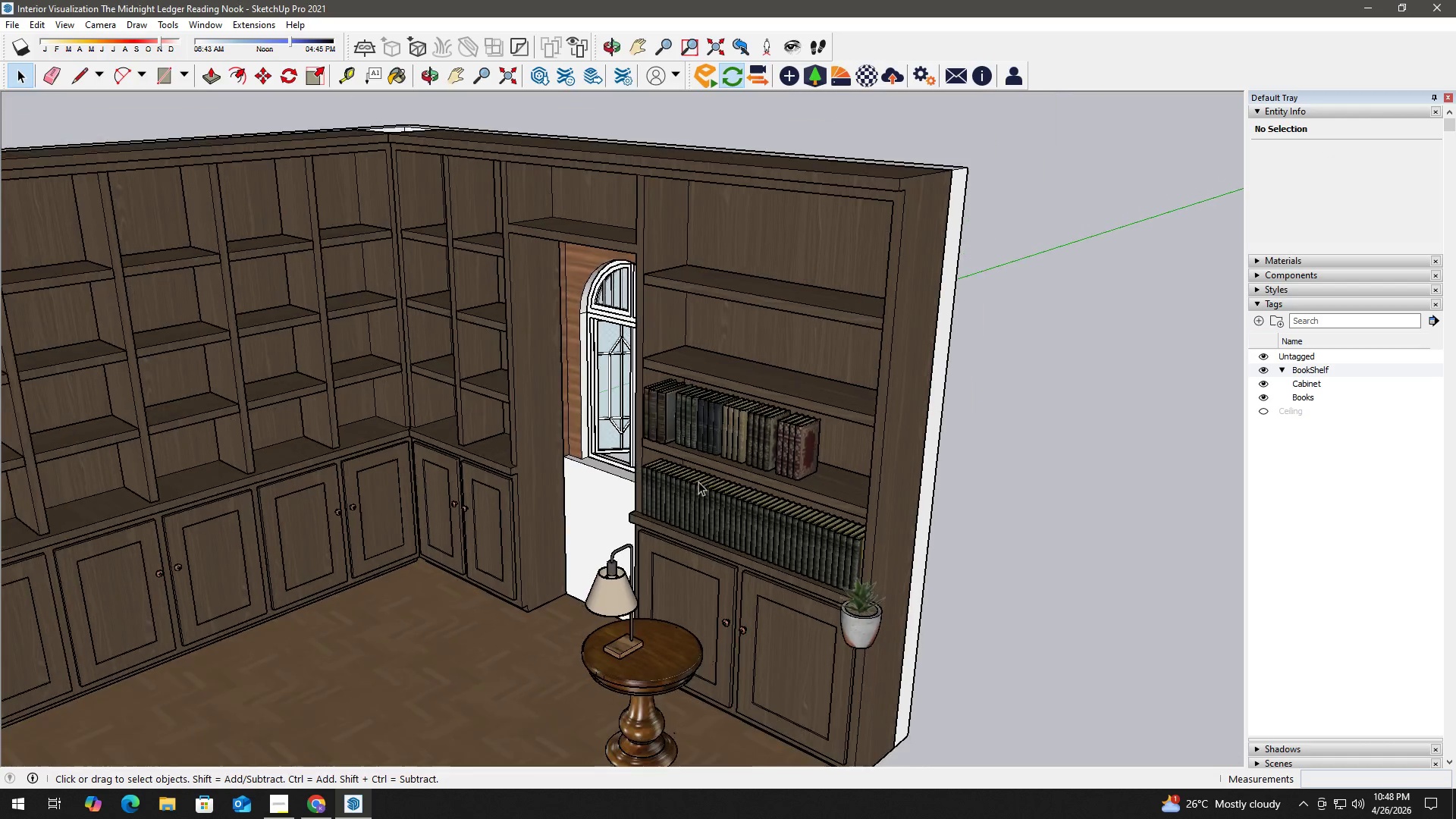 
key(Space)
 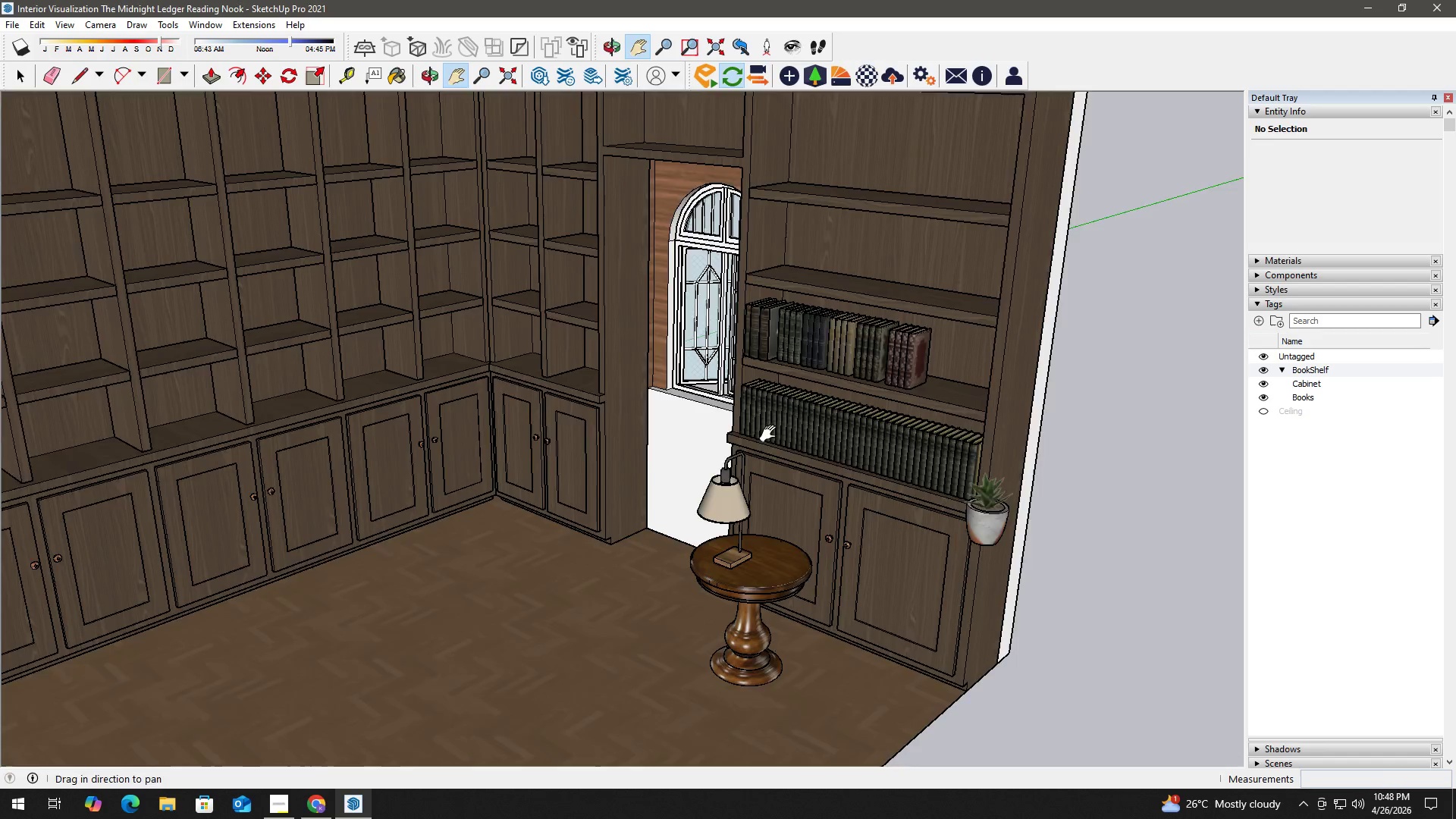 
scroll: coordinate [771, 435], scroll_direction: down, amount: 3.0
 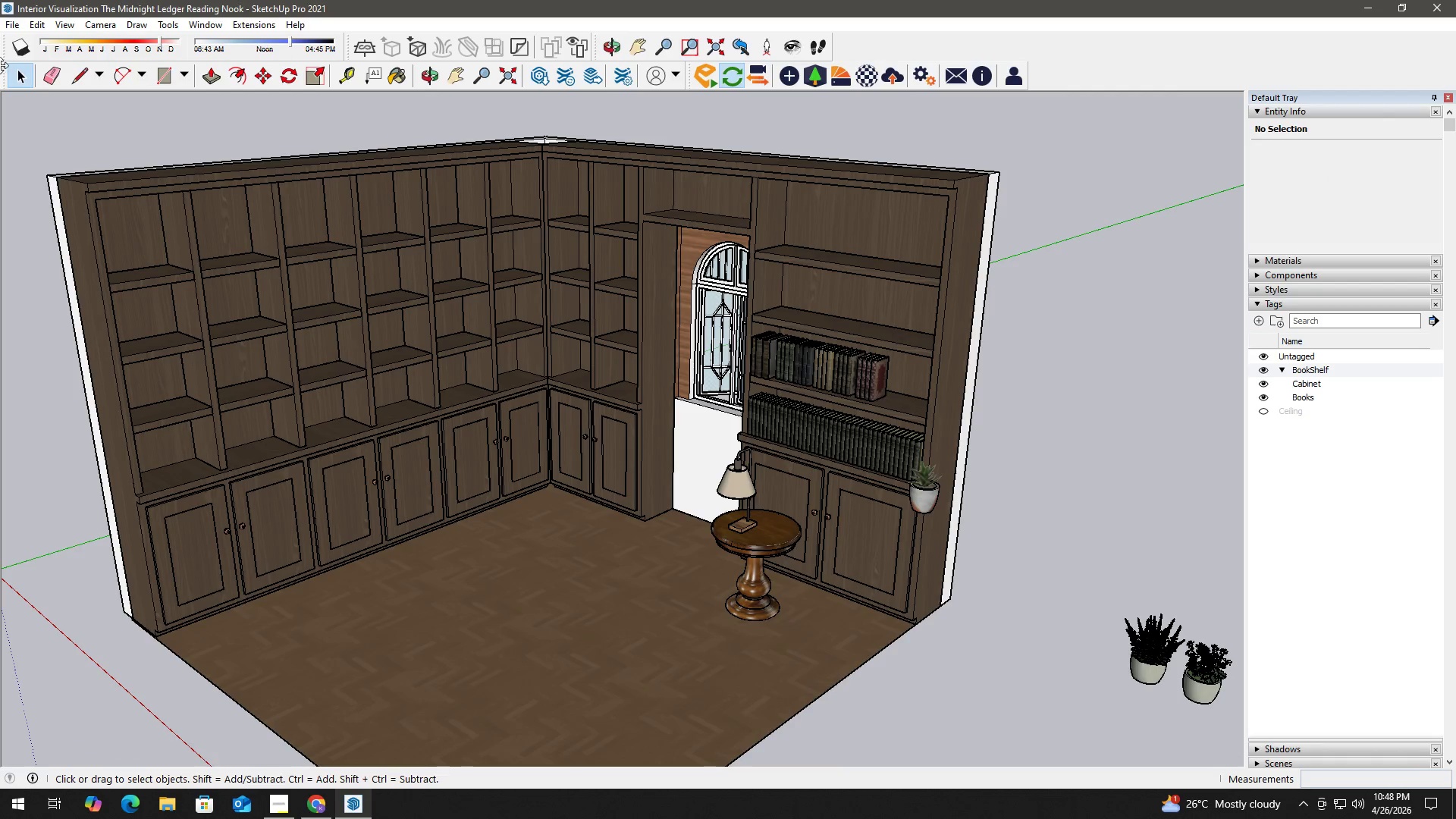 
key(Alt+Tab)
 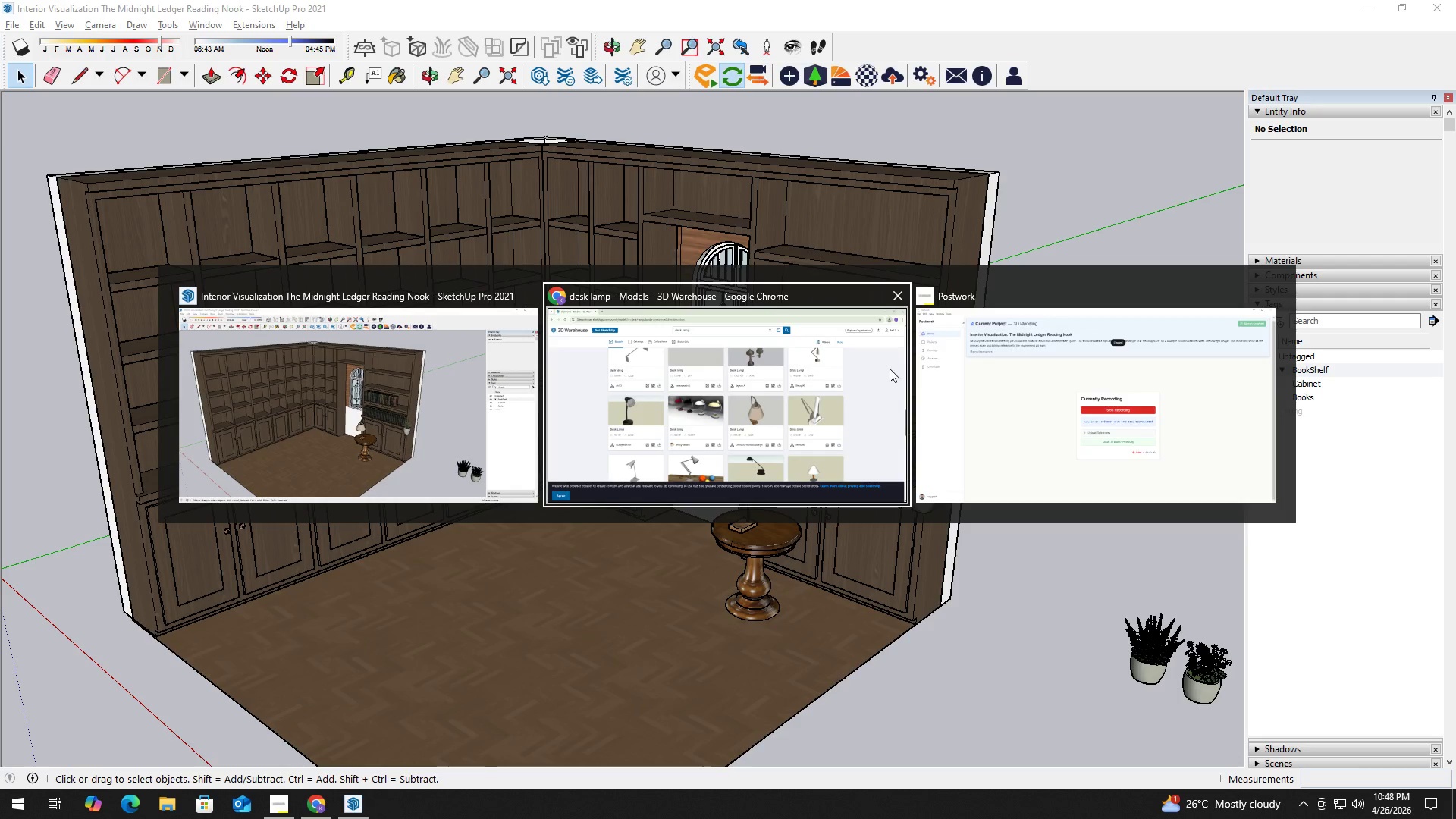 
left_click([747, 383])
 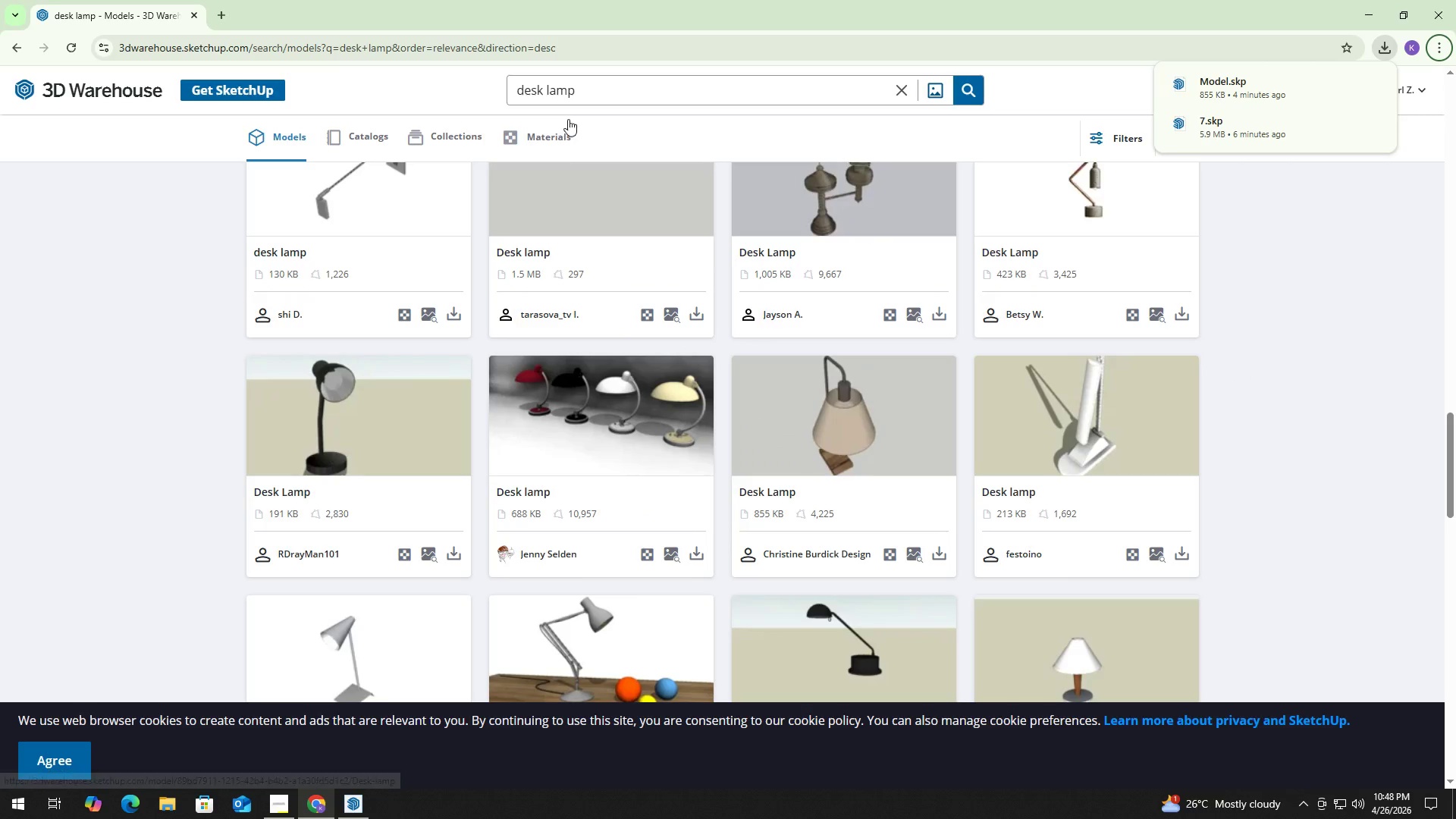 
left_click([592, 92])
 